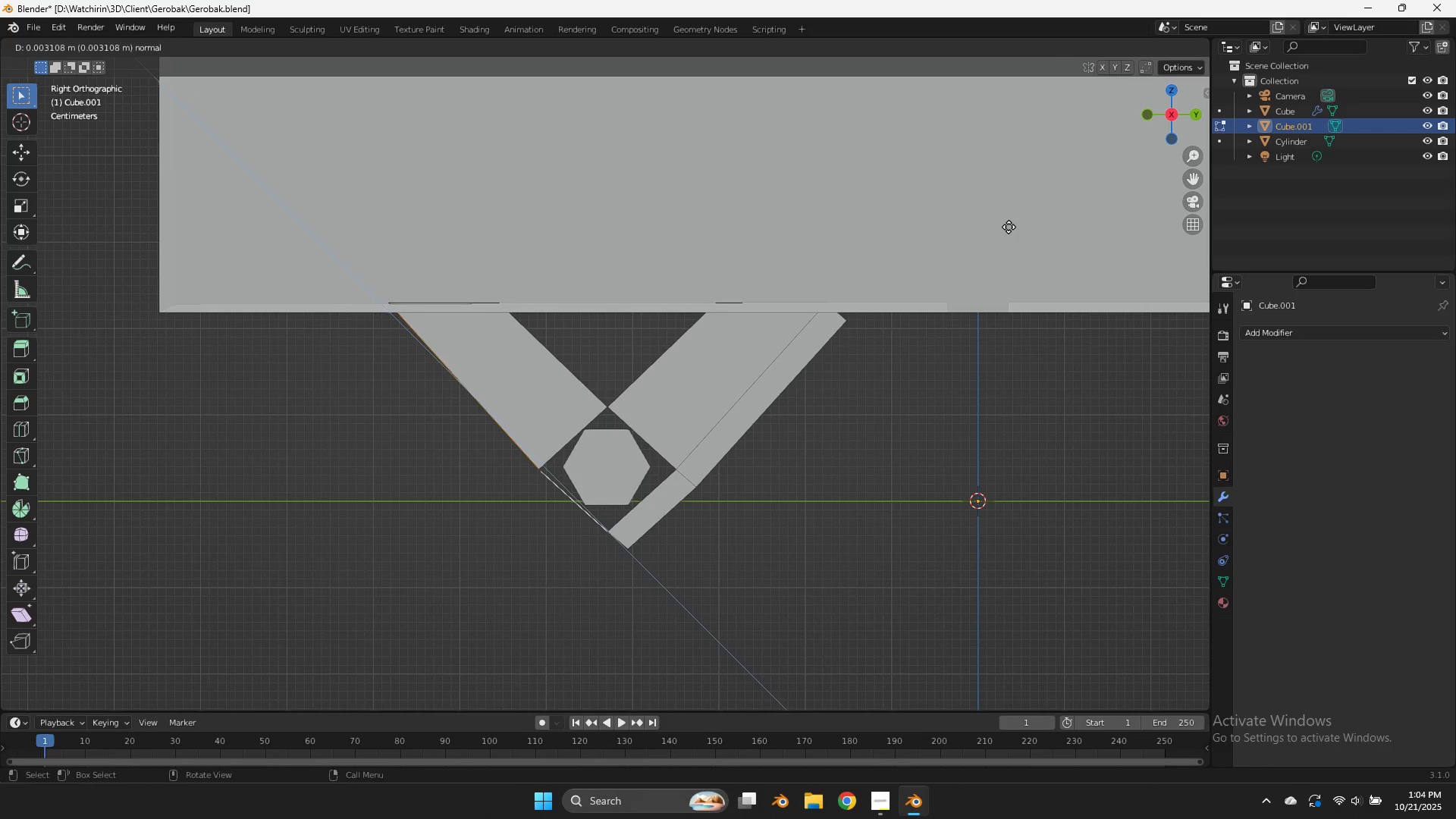 
key(Shift+ShiftLeft)
 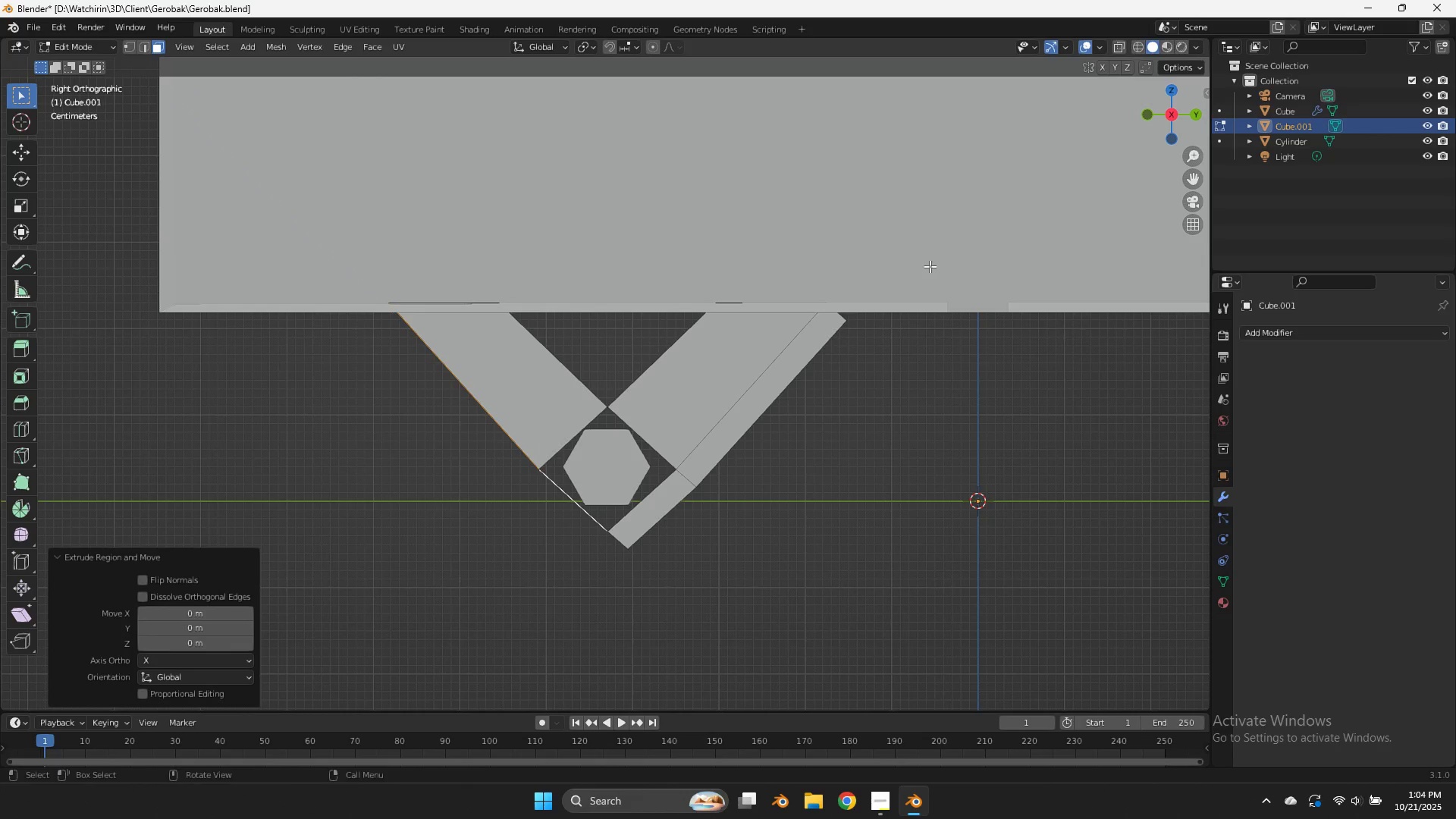 
key(G)
 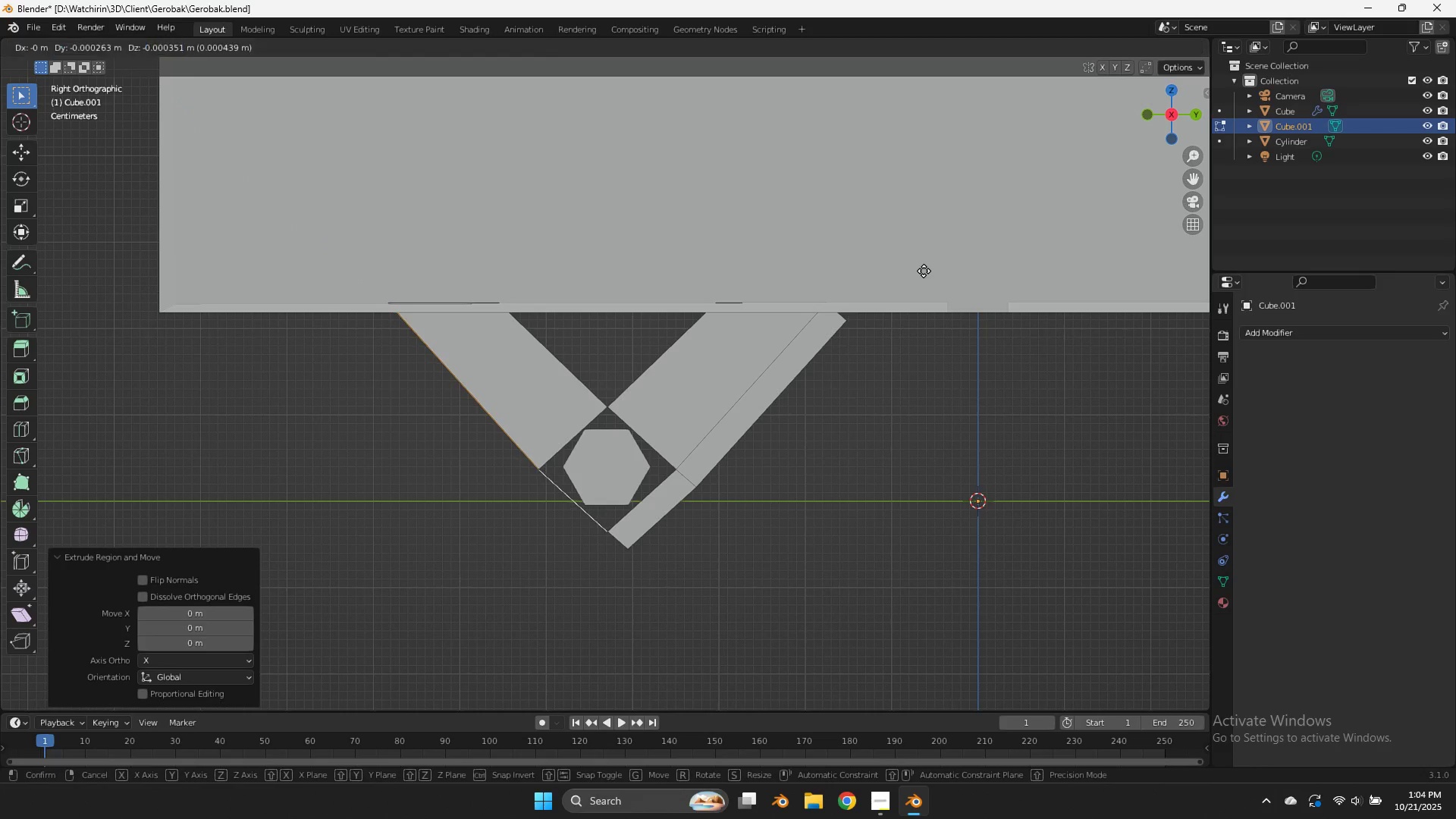 
hold_key(key=ShiftLeft, duration=2.18)
left_click([711, 440])
 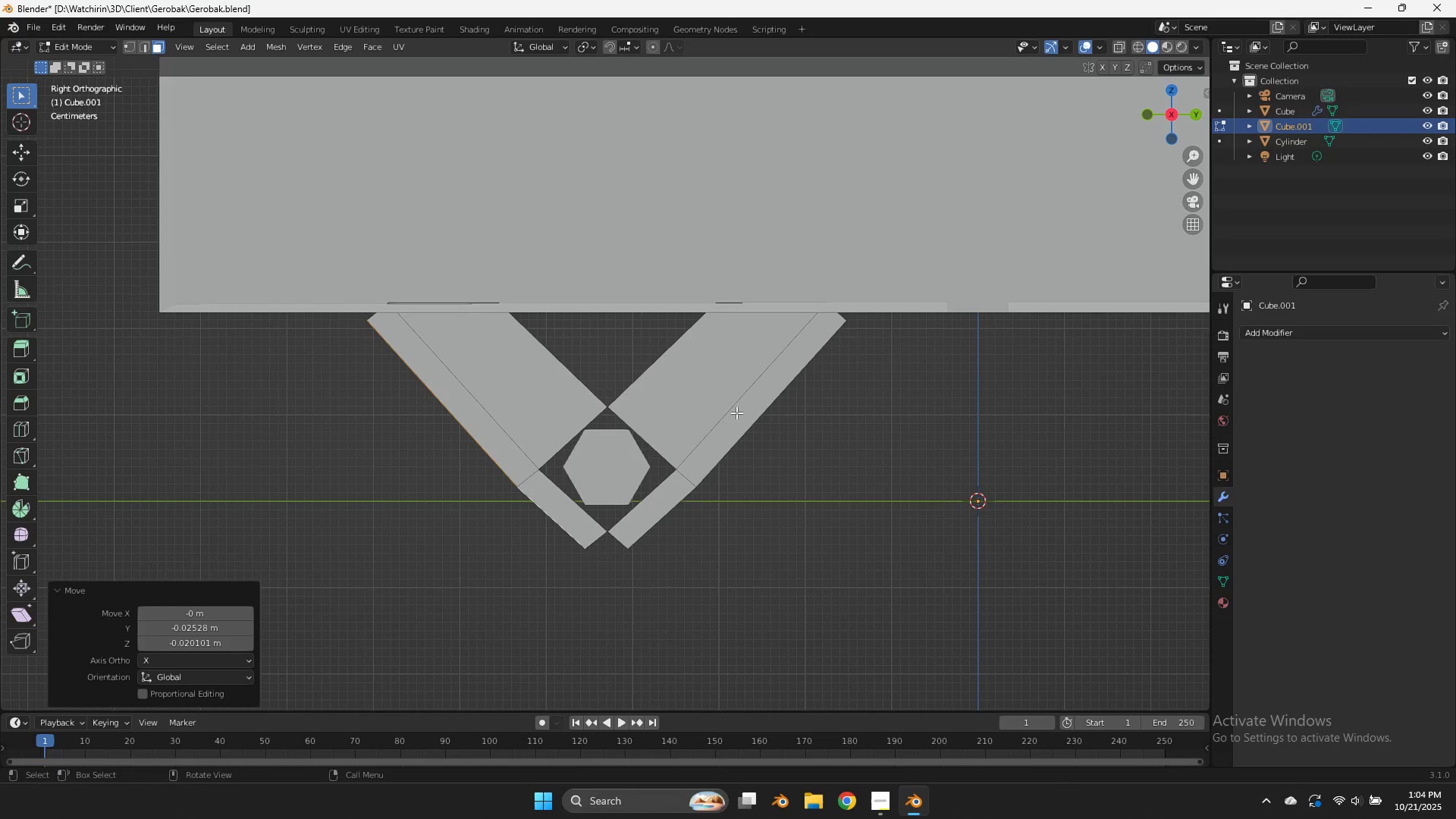 
key(Z)
 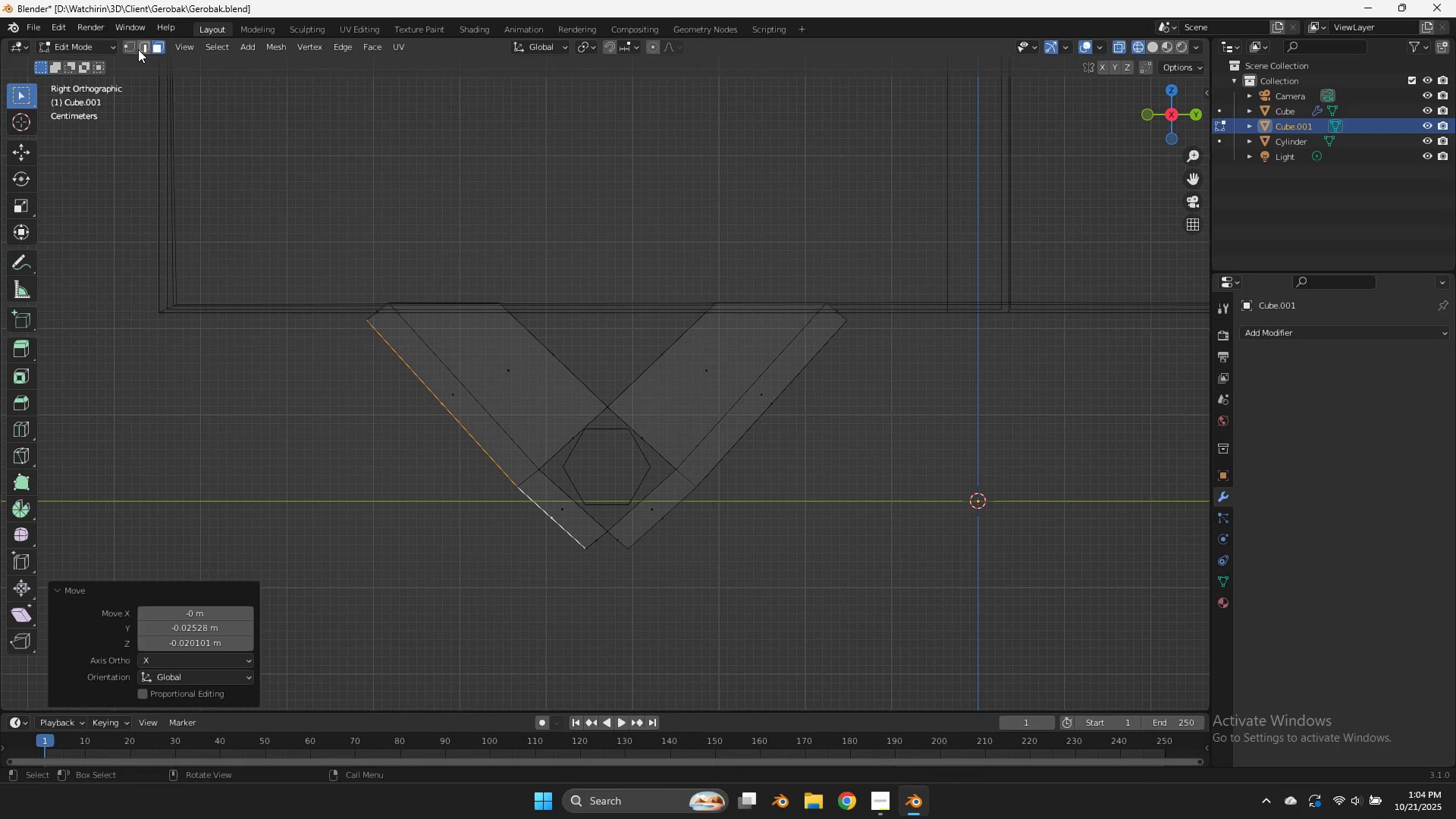 
left_click([132, 43])
 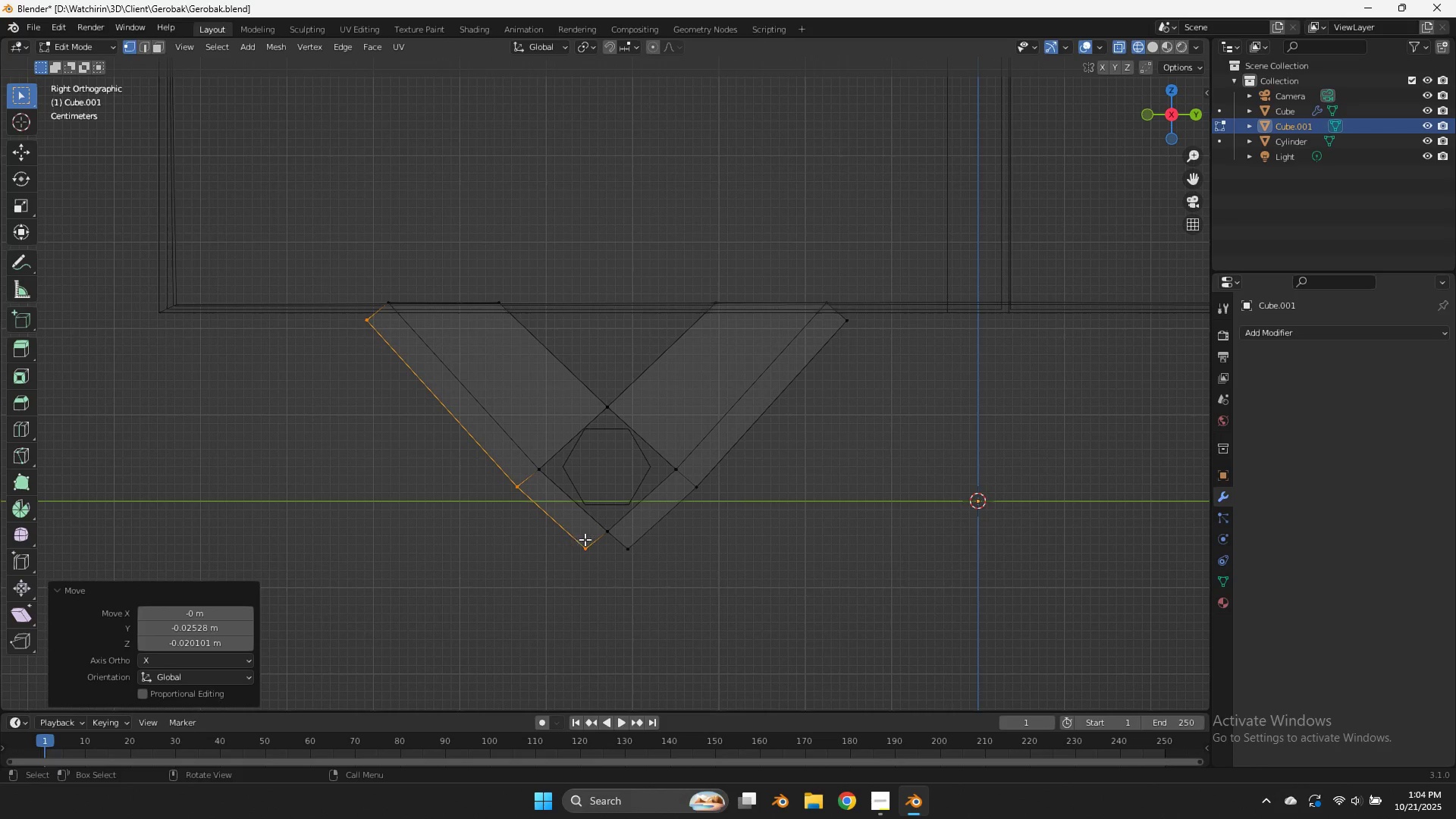 
left_click_drag(start_coordinate=[592, 533], to_coordinate=[551, 585])
 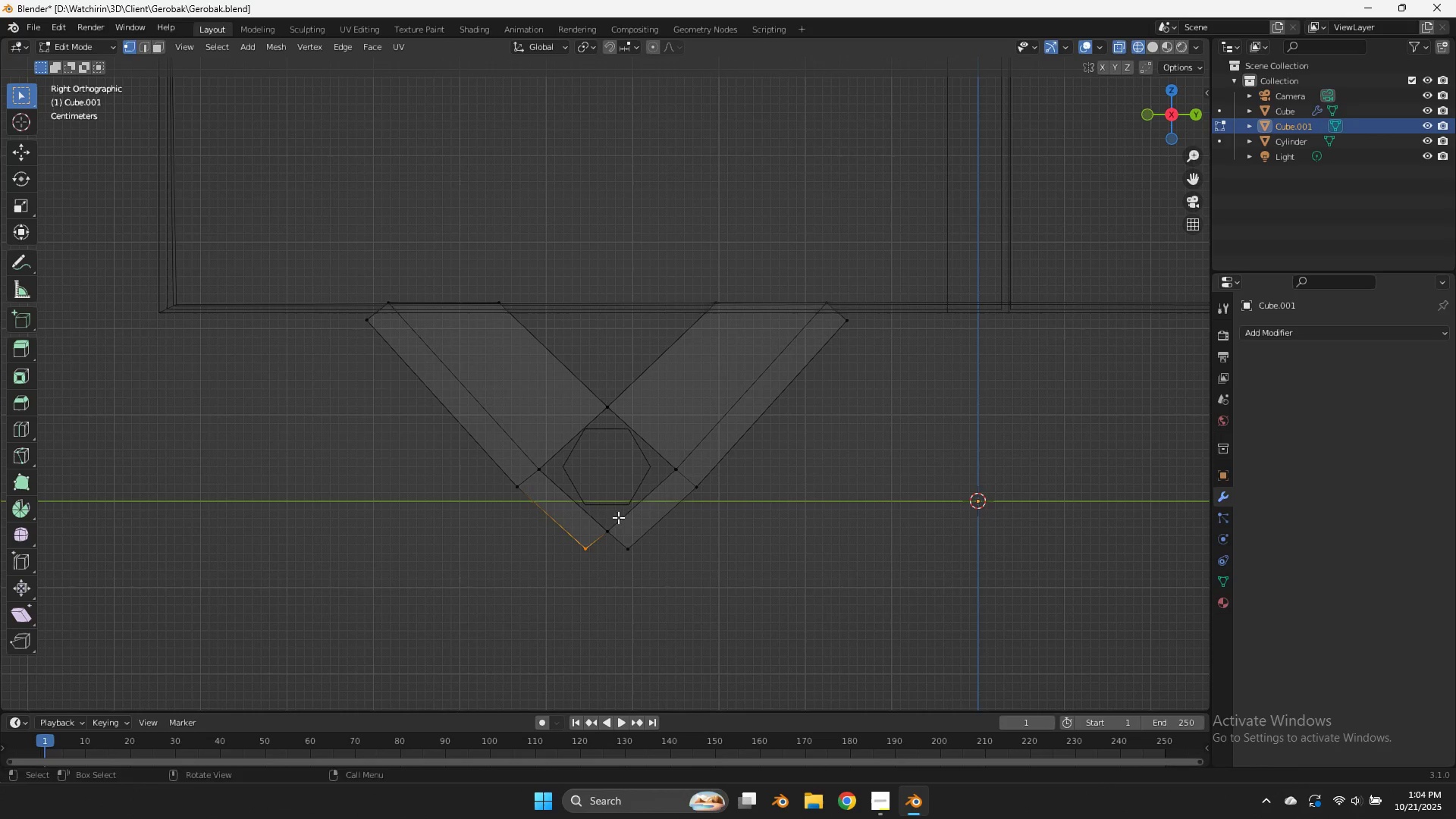 
left_click_drag(start_coordinate=[618, 516], to_coordinate=[551, 576])
 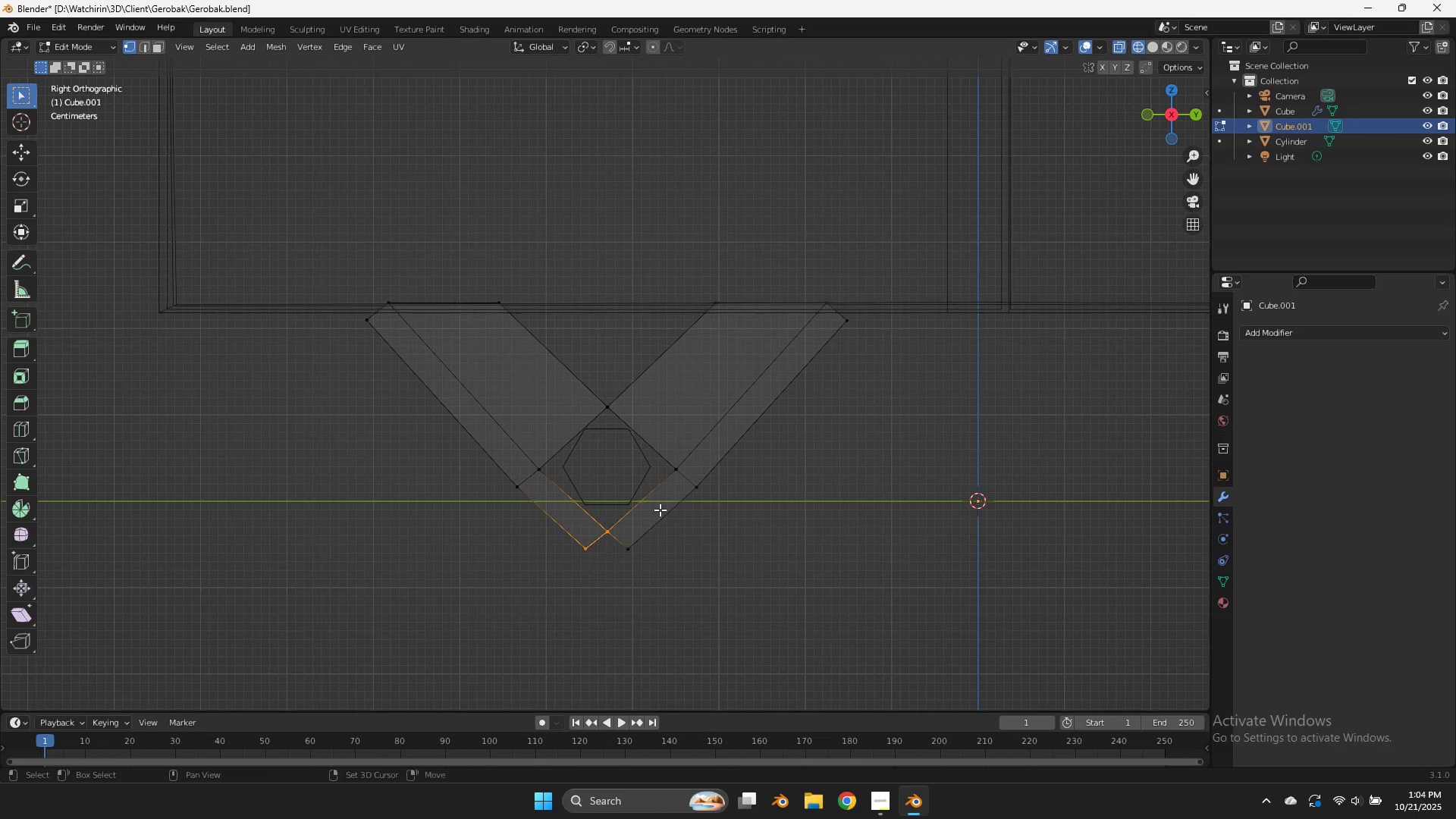 
hold_key(key=ShiftLeft, duration=0.48)
left_click_drag(start_coordinate=[662, 508], to_coordinate=[551, 585])
 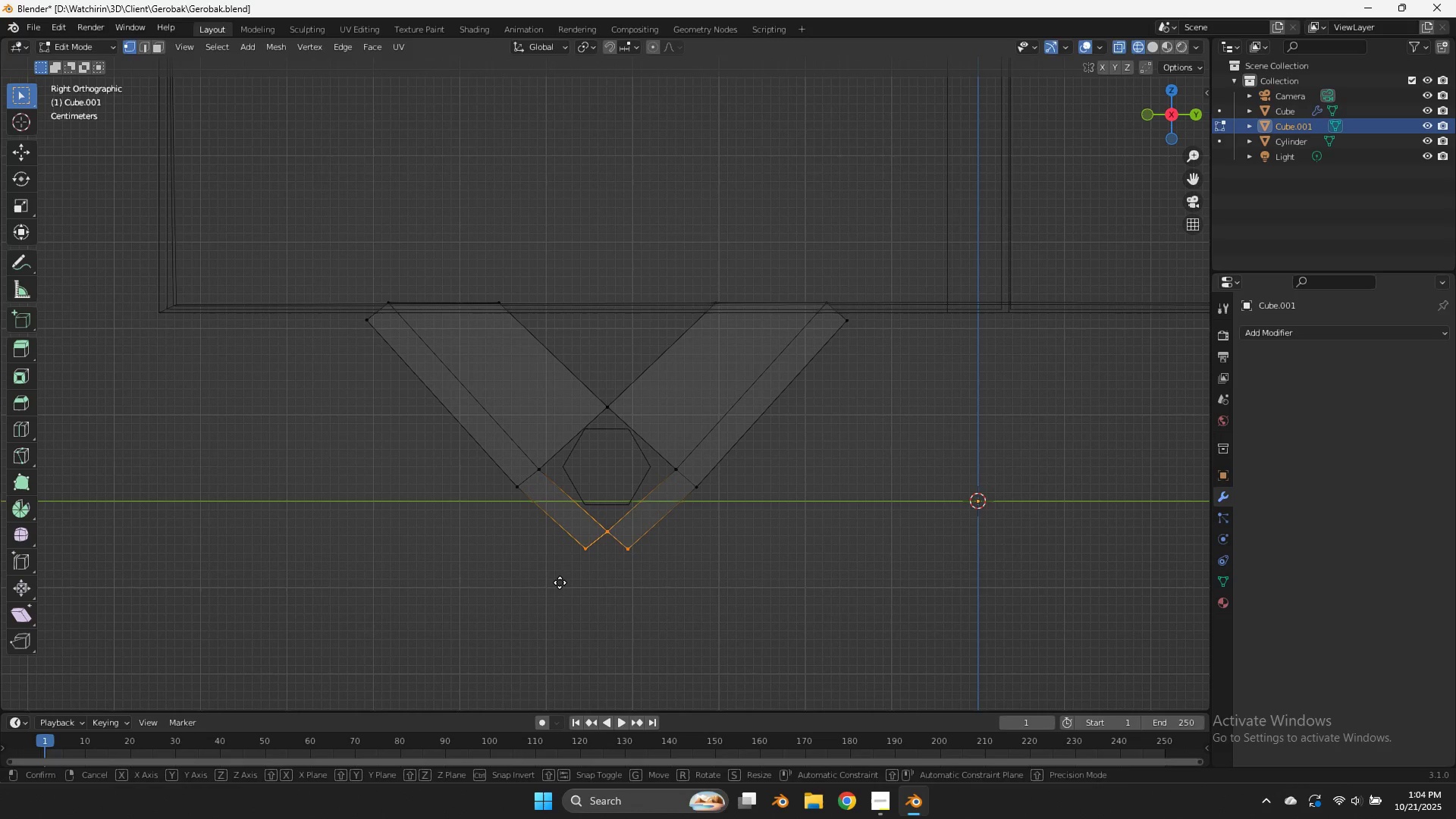 
type(gz)
 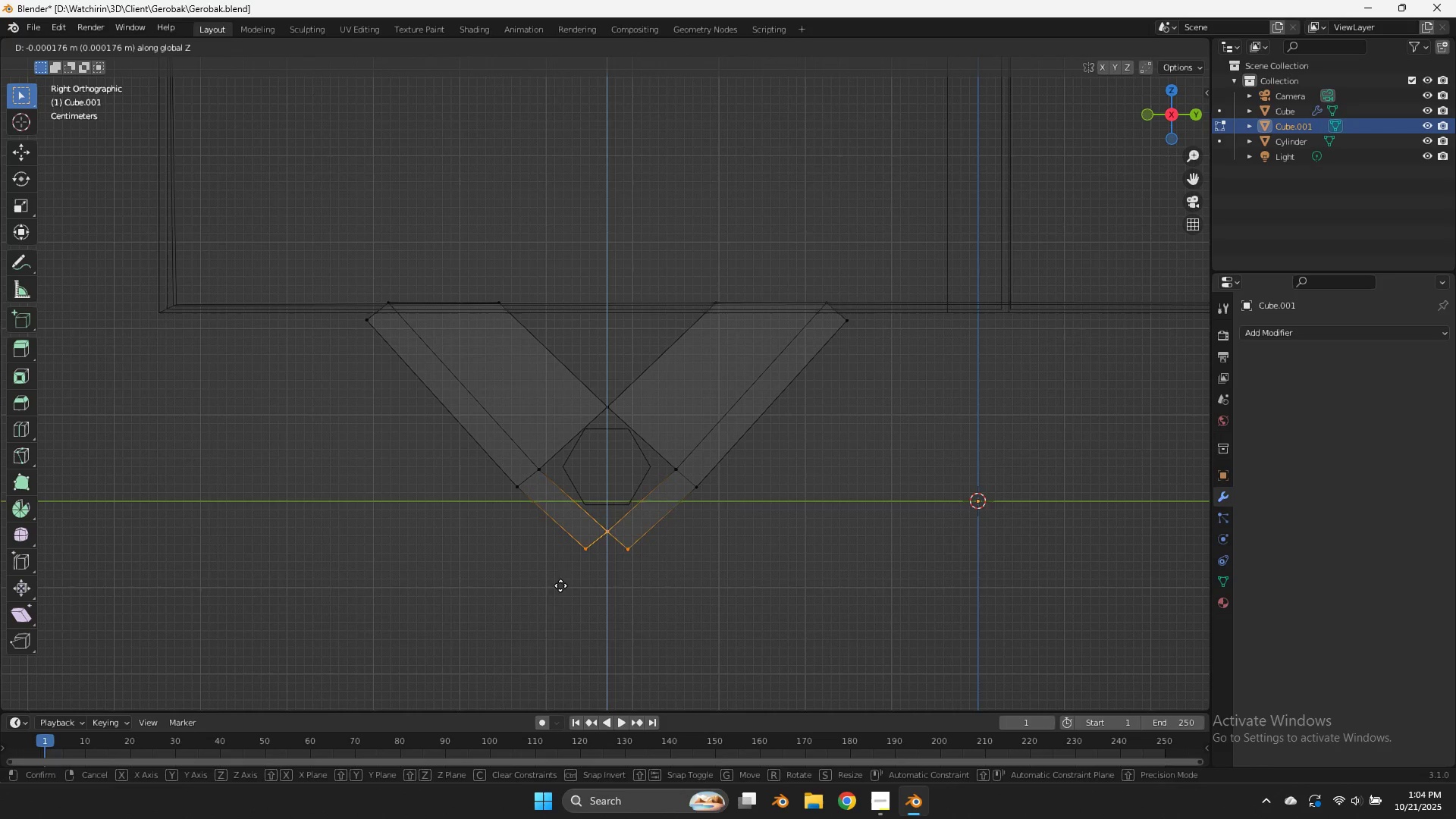 
hold_key(key=ShiftLeft, duration=0.91)
left_click([548, 676])
 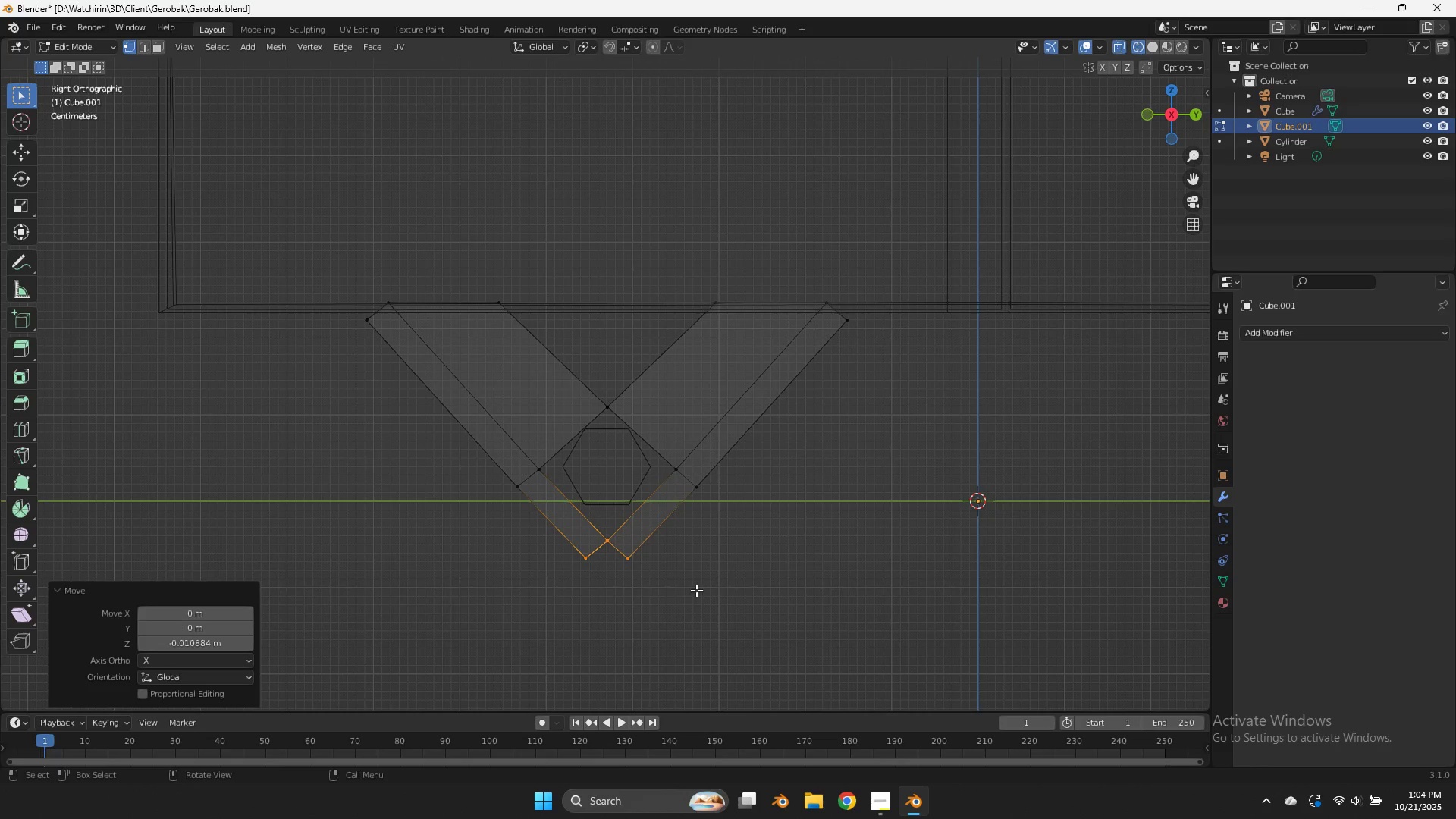 
key(G)
 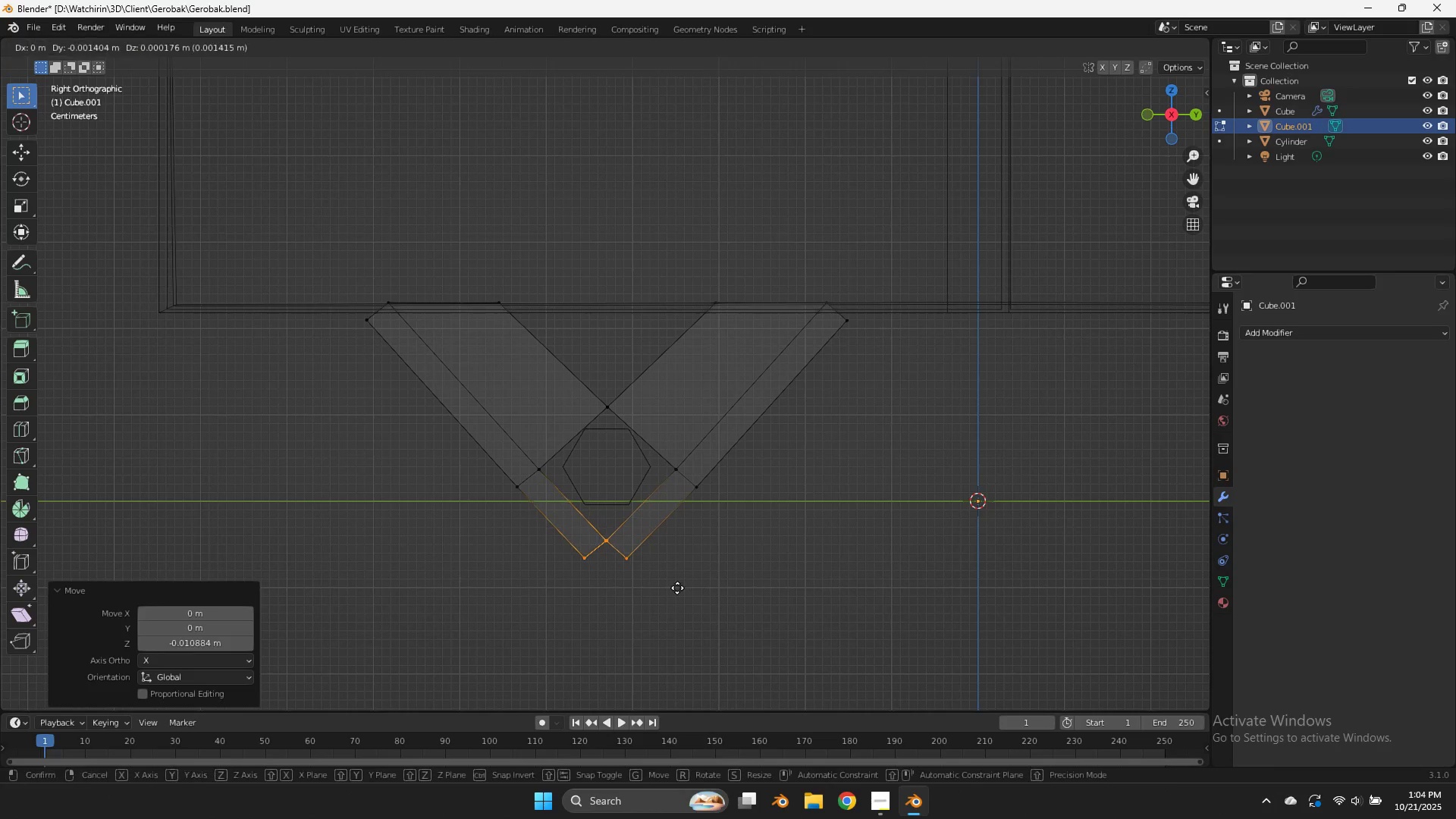 
hold_key(key=ShiftLeft, duration=0.73)
right_click([676, 587])
 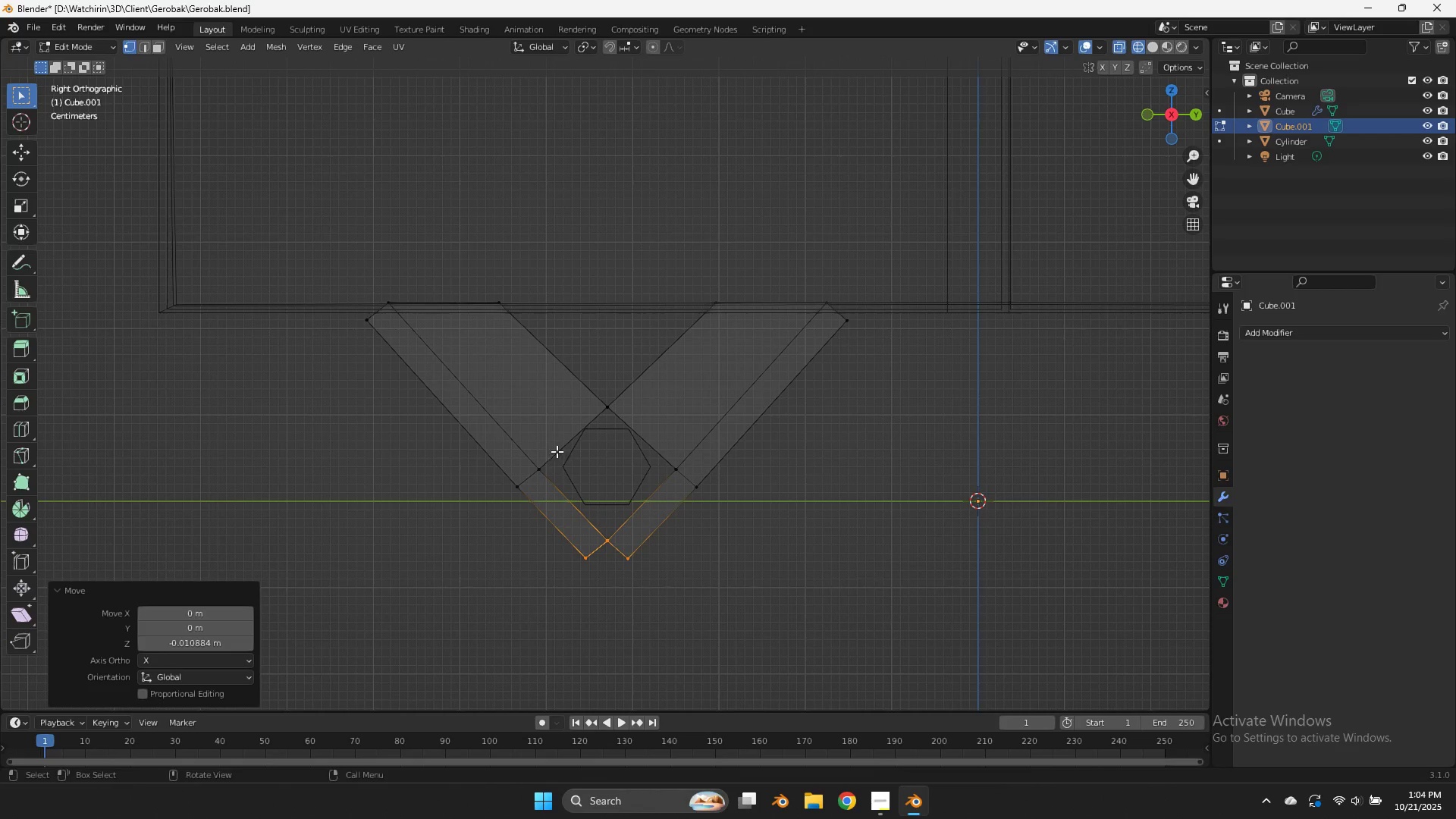 
left_click_drag(start_coordinate=[557, 450], to_coordinate=[494, 505])
 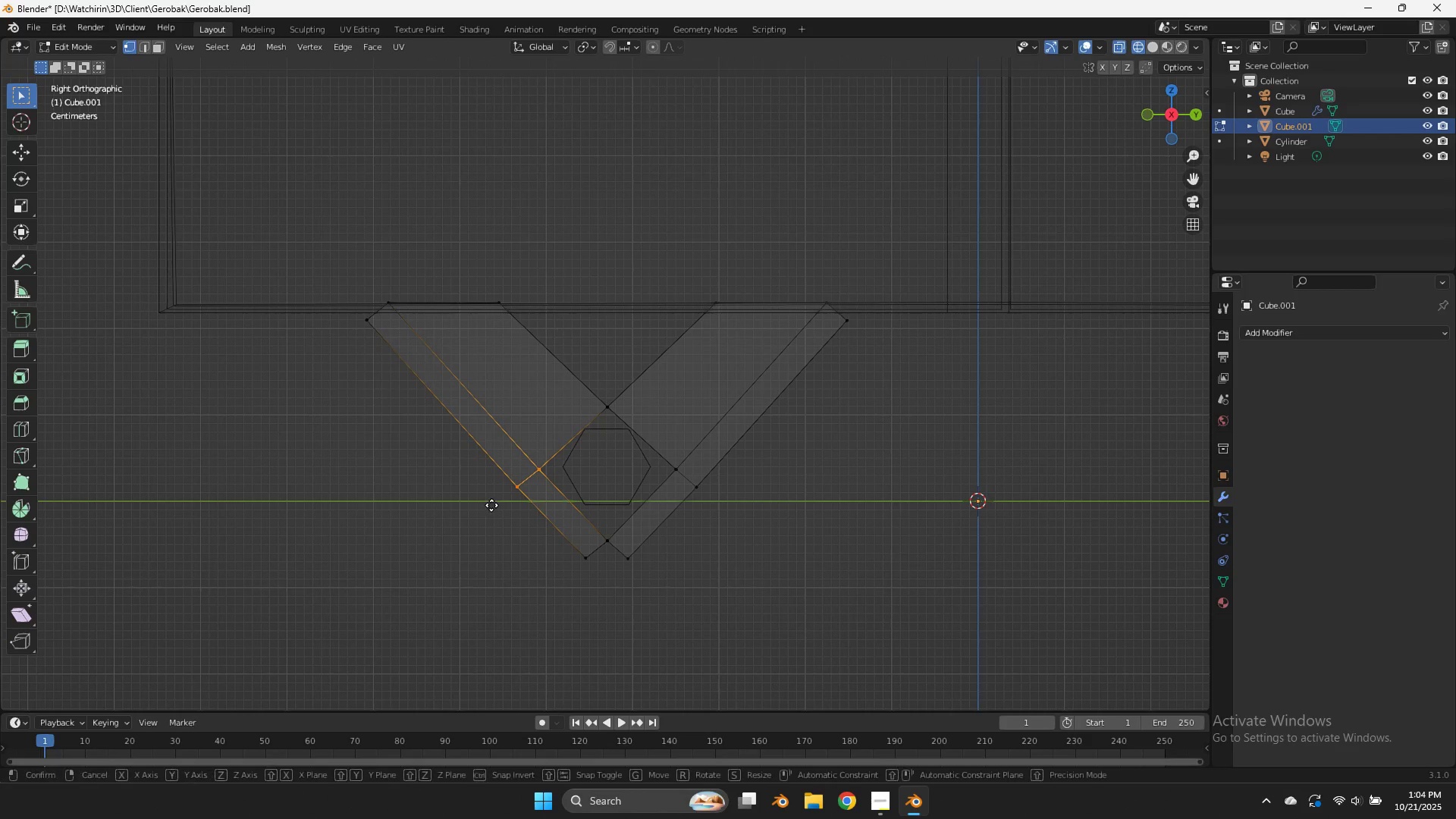 
key(G)
 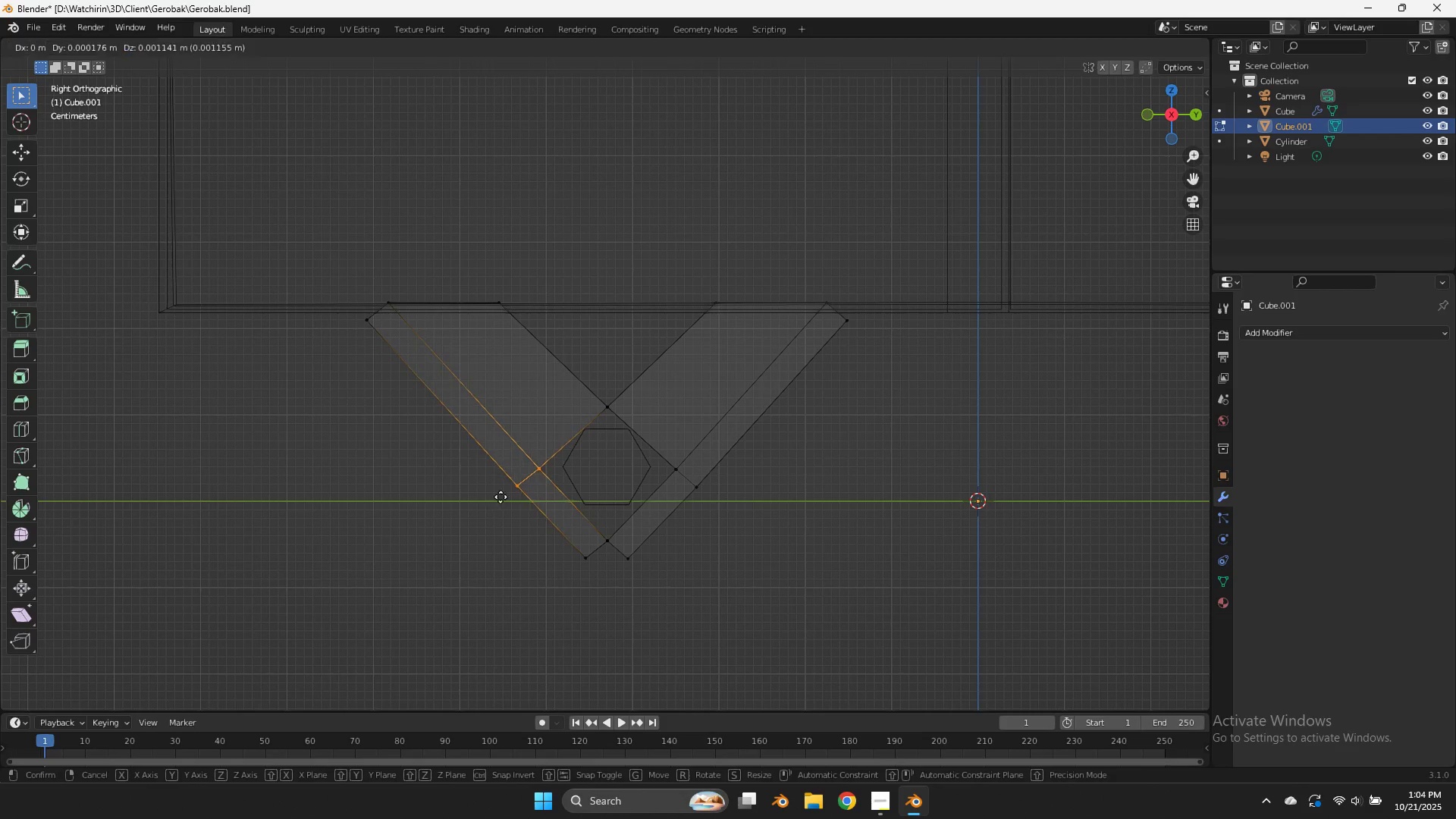 
hold_key(key=ShiftLeft, duration=1.03)
left_click([525, 483])
 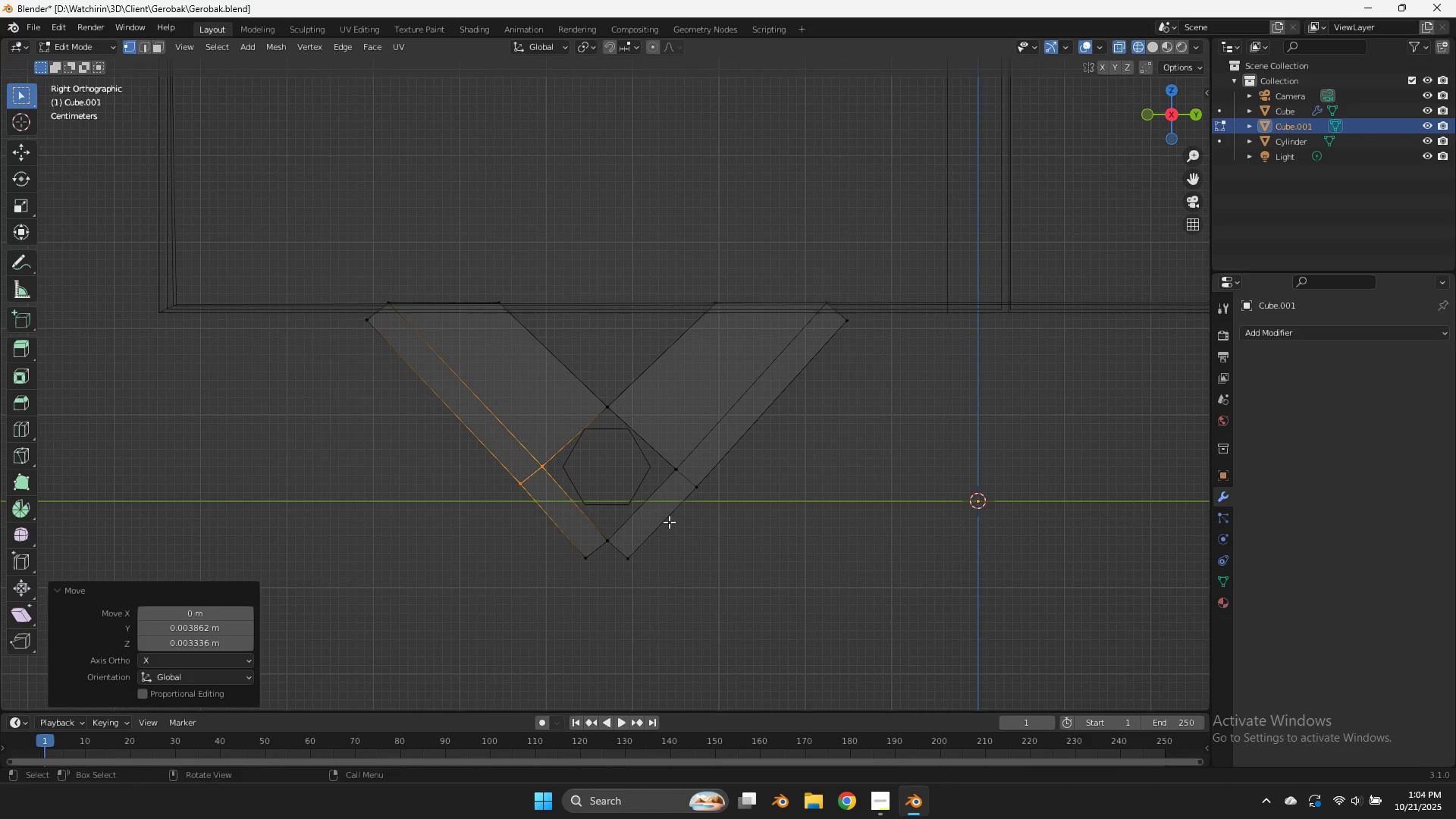 
left_click_drag(start_coordinate=[670, 522], to_coordinate=[548, 572])
 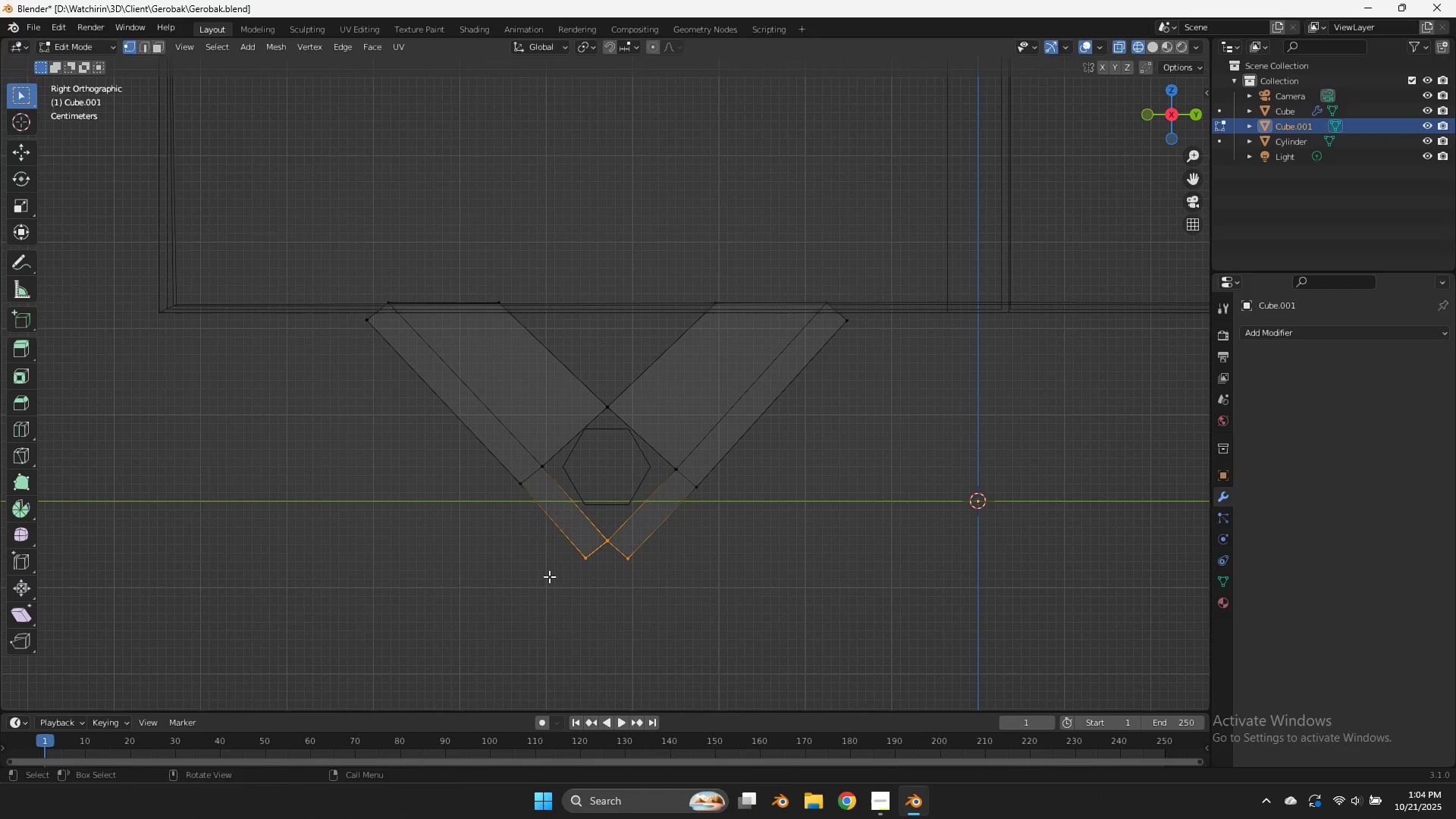 
key(G)
 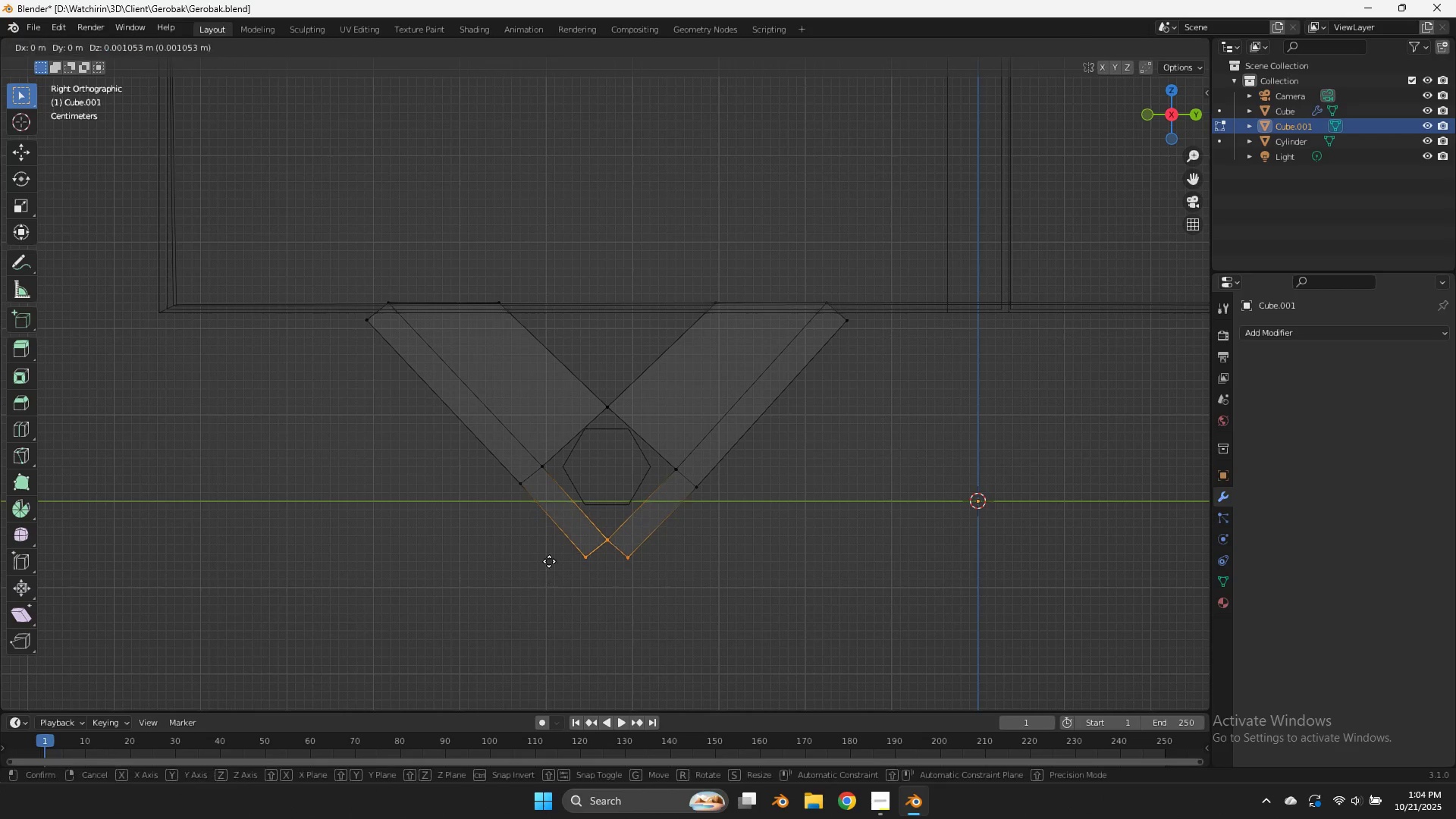 
hold_key(key=ShiftLeft, duration=0.85)
left_click([552, 500])
 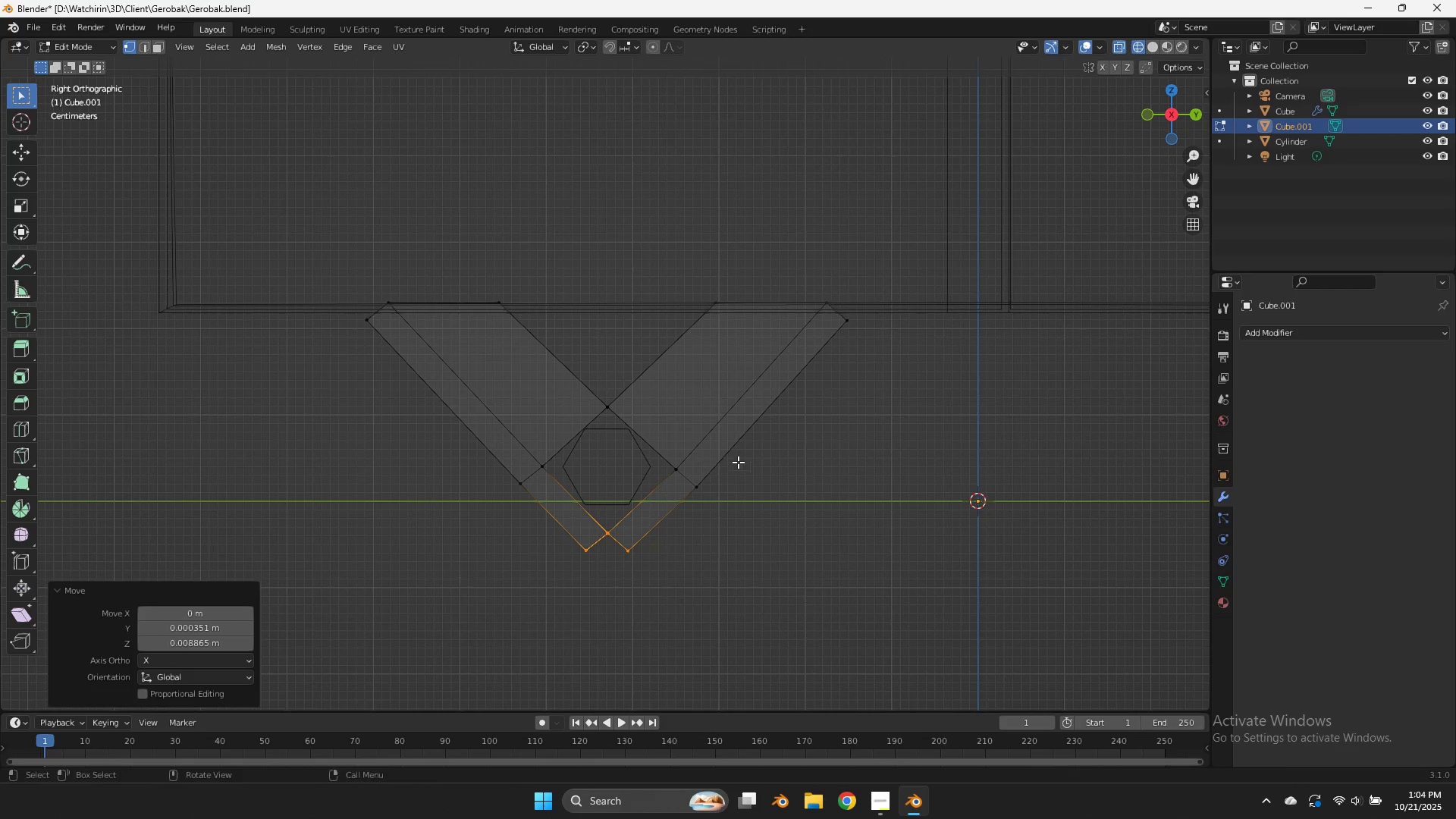 
left_click_drag(start_coordinate=[734, 467], to_coordinate=[685, 516])
 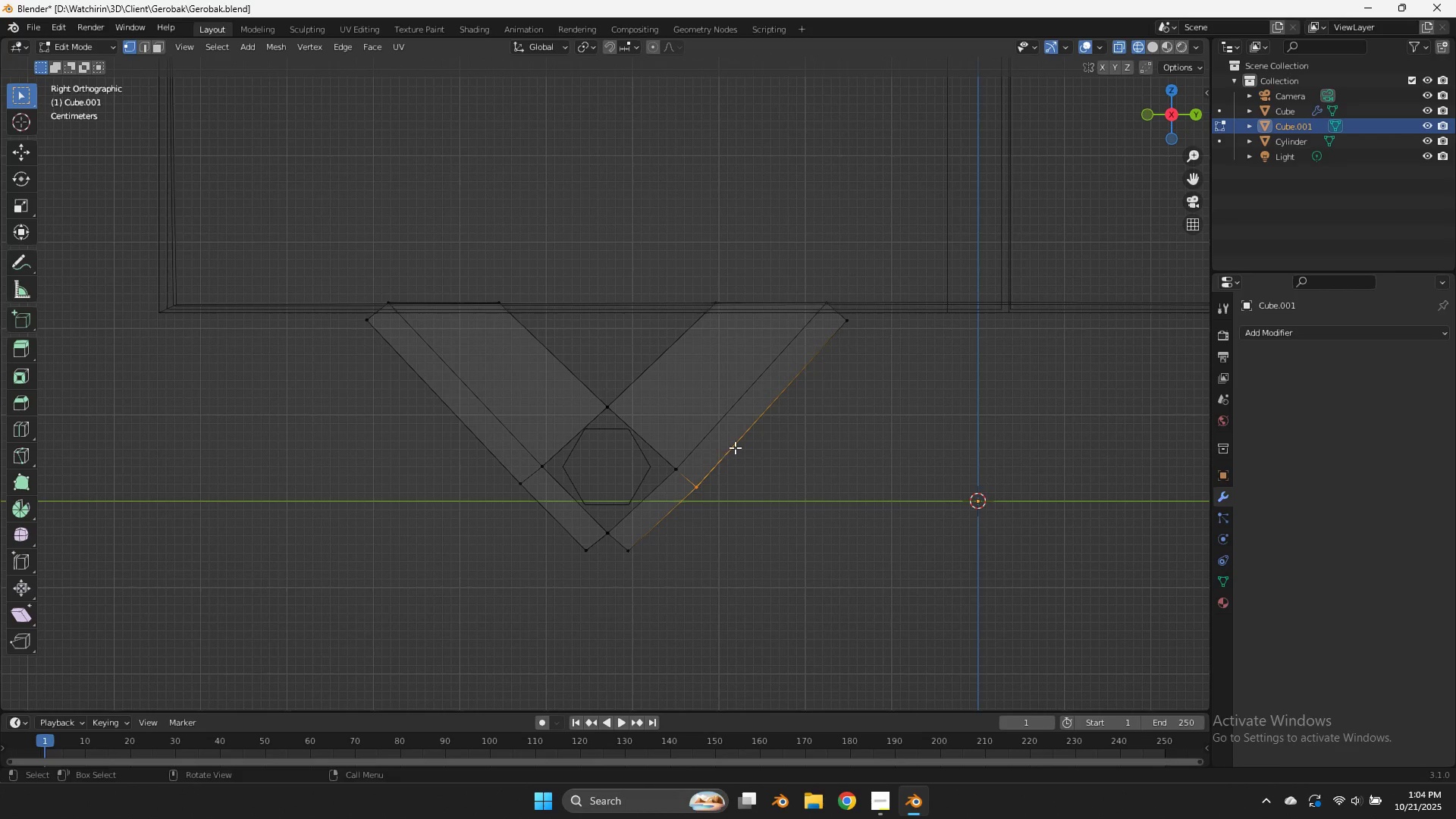 
left_click_drag(start_coordinate=[735, 447], to_coordinate=[660, 498])
 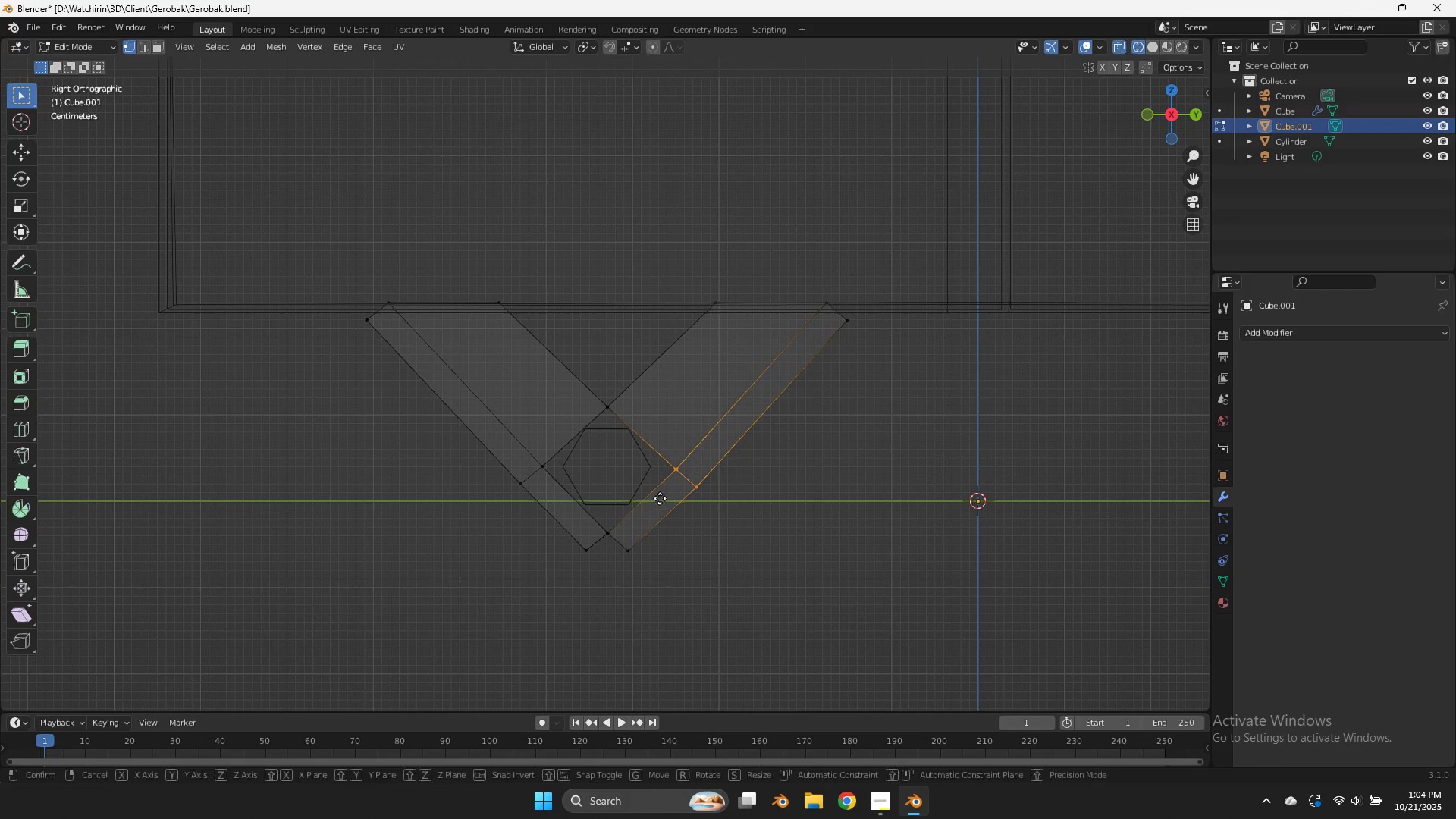 
key(G)
 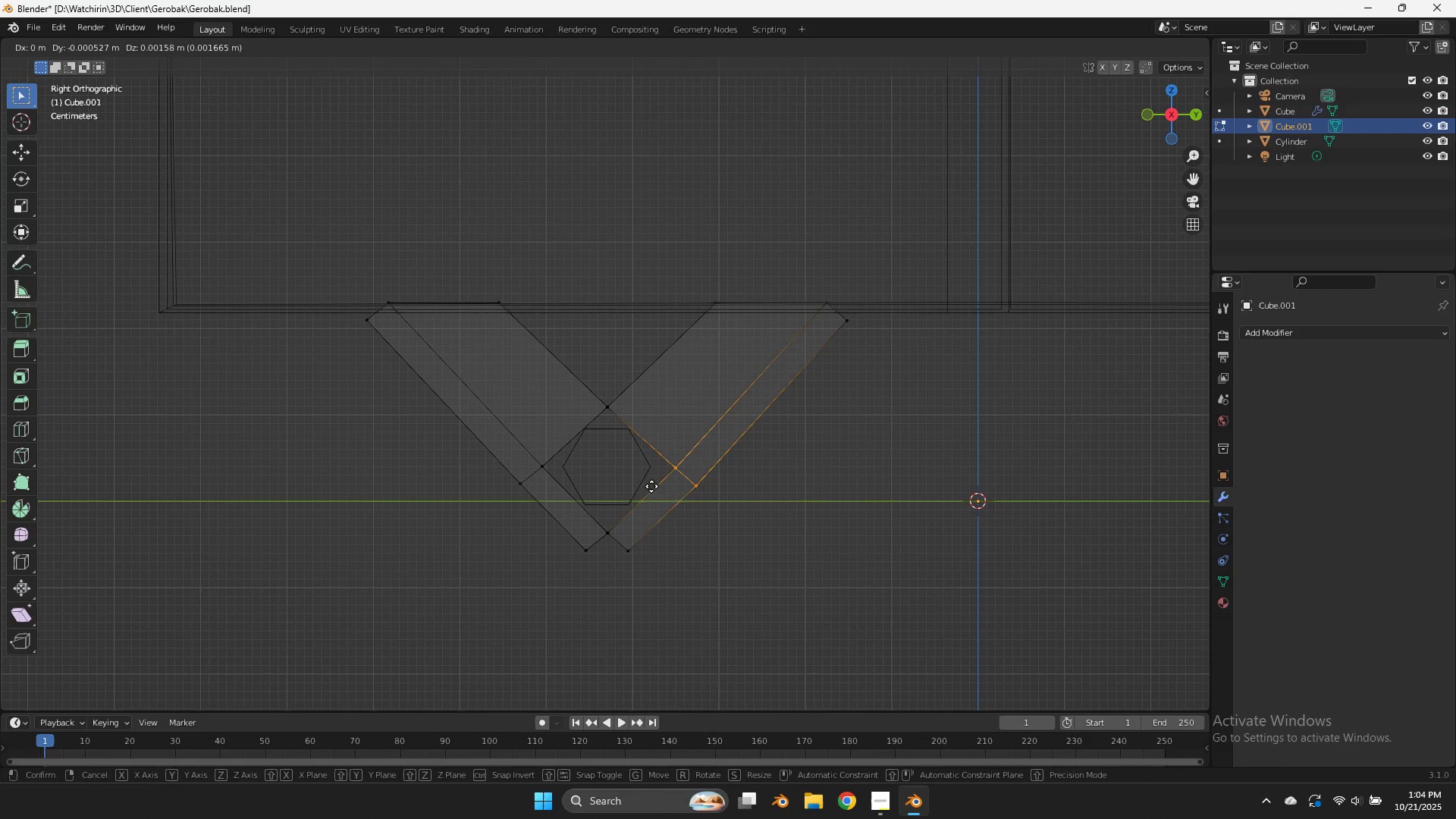 
hold_key(key=ShiftLeft, duration=0.93)
left_click([626, 469])
 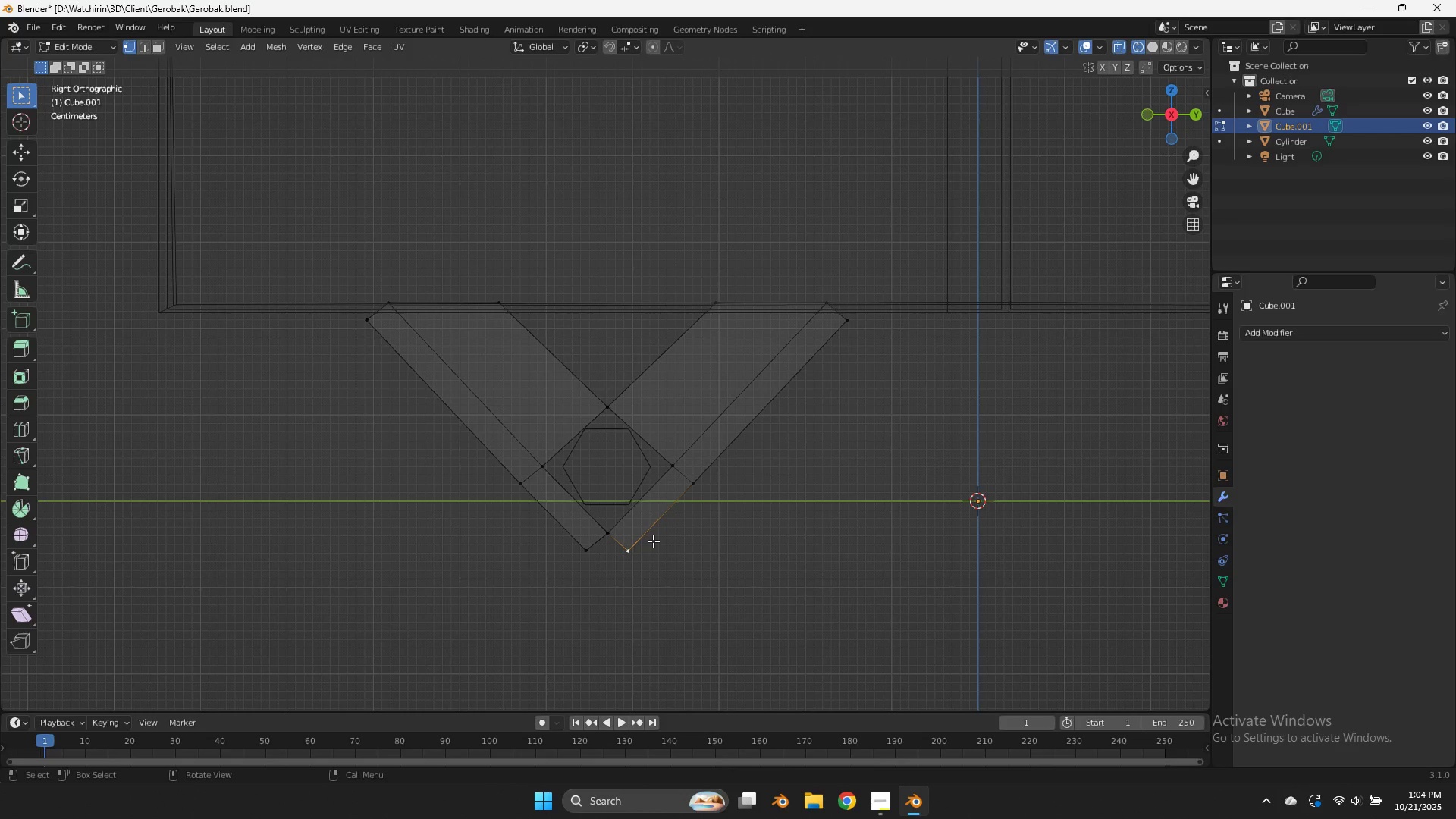 
hold_key(key=ShiftLeft, duration=0.49)
left_click_drag(start_coordinate=[646, 539], to_coordinate=[524, 576])
 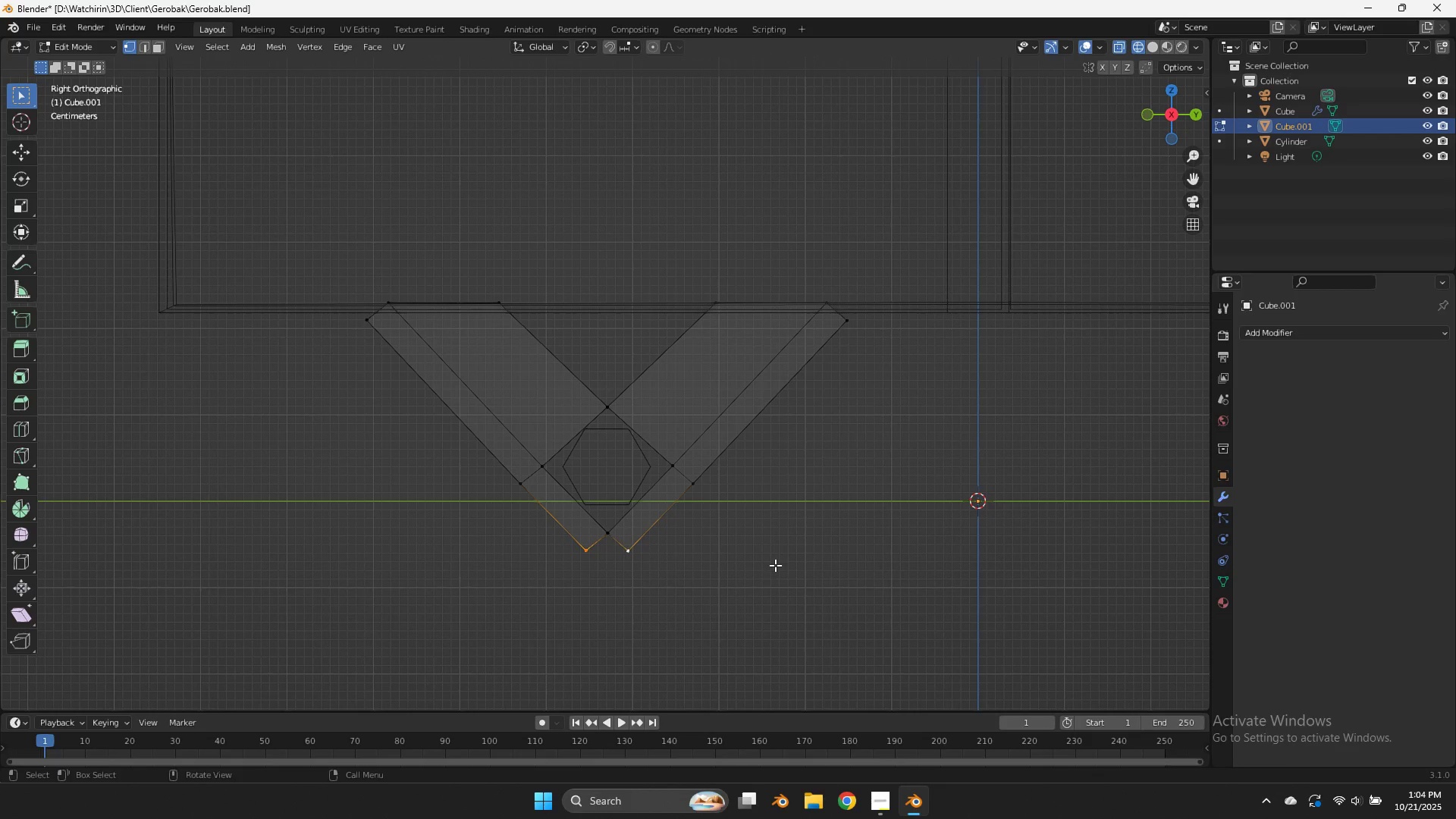 
type(sx)
 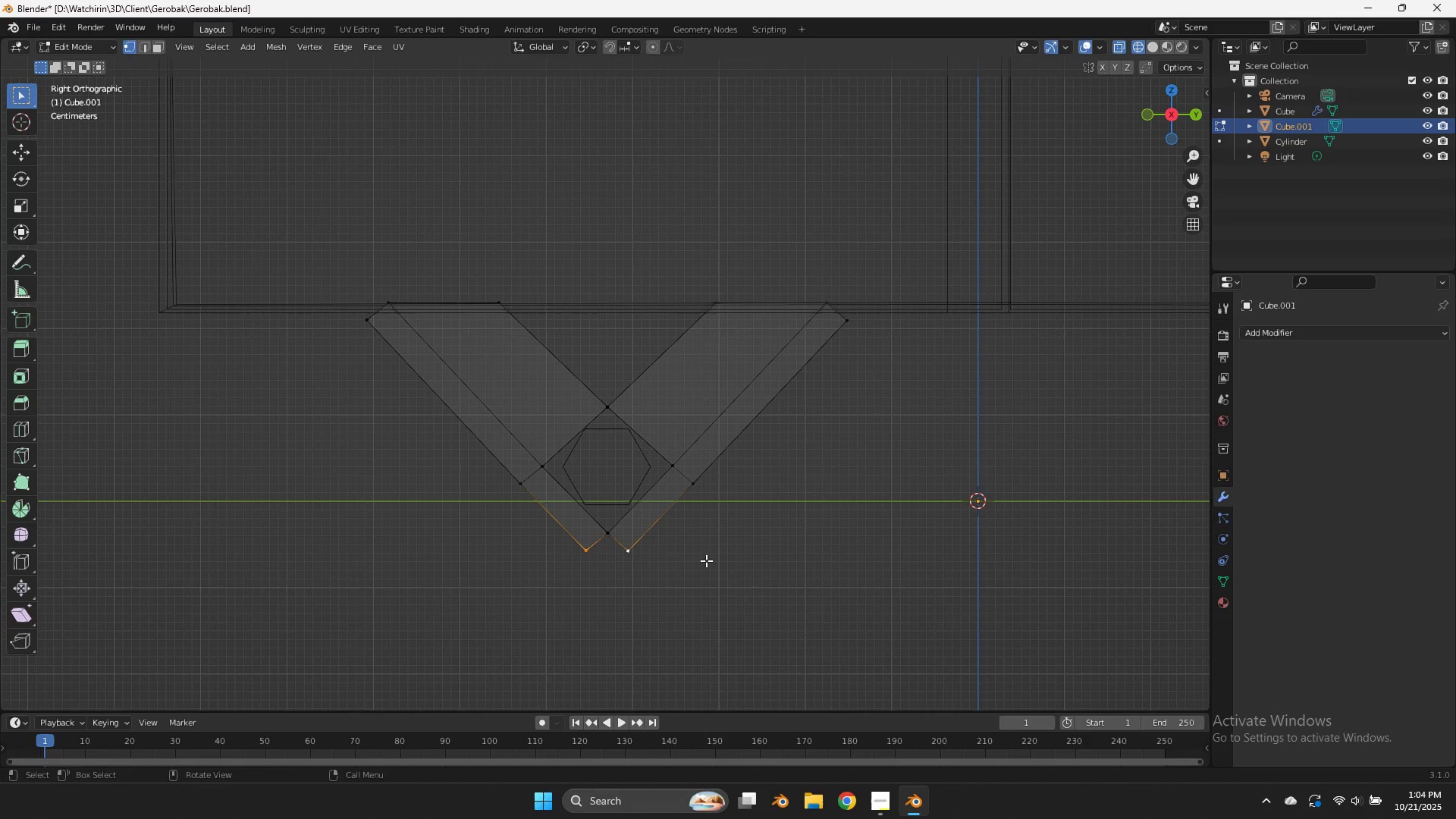 
right_click([706, 560])
 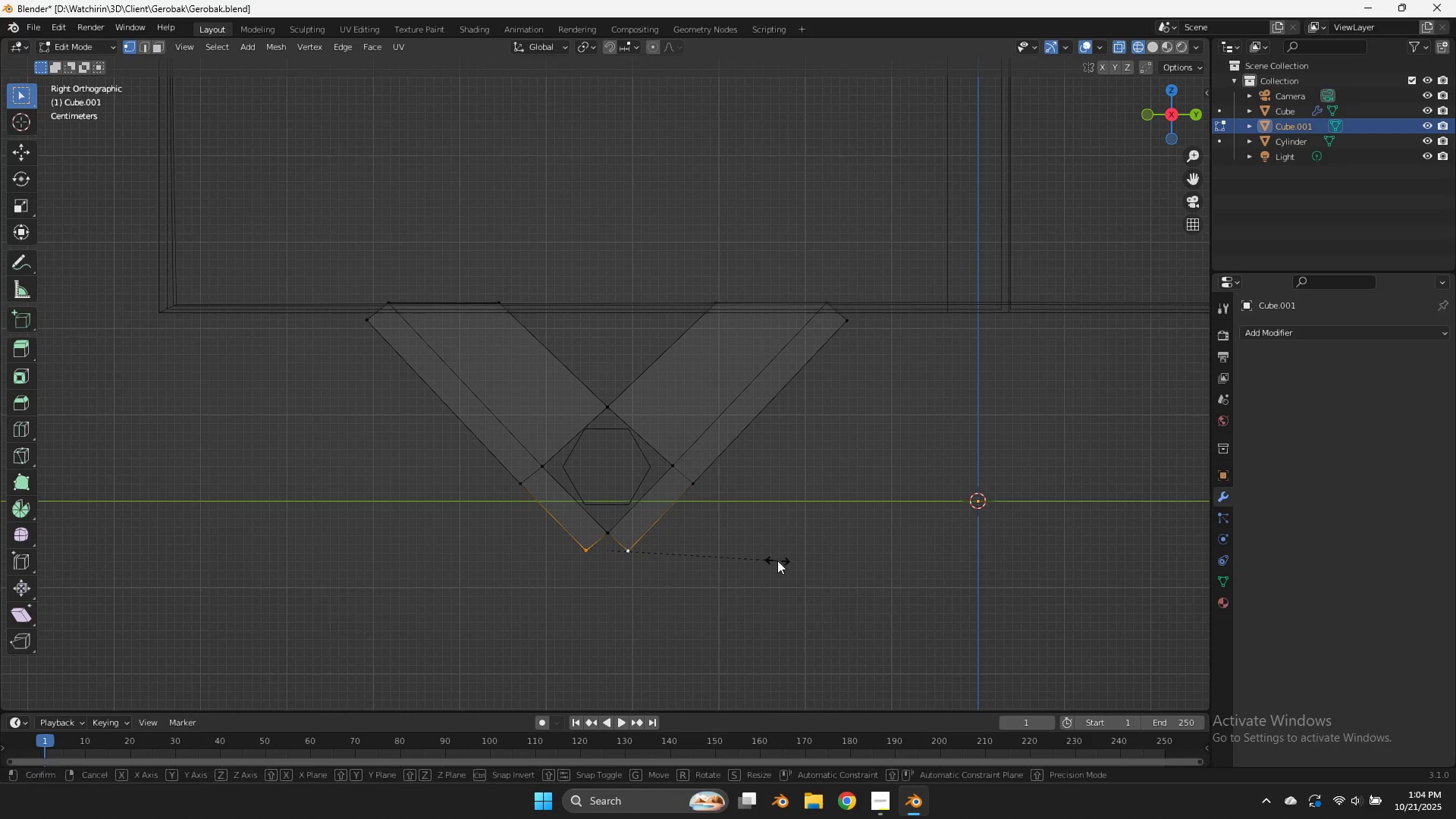 
type(sty)
 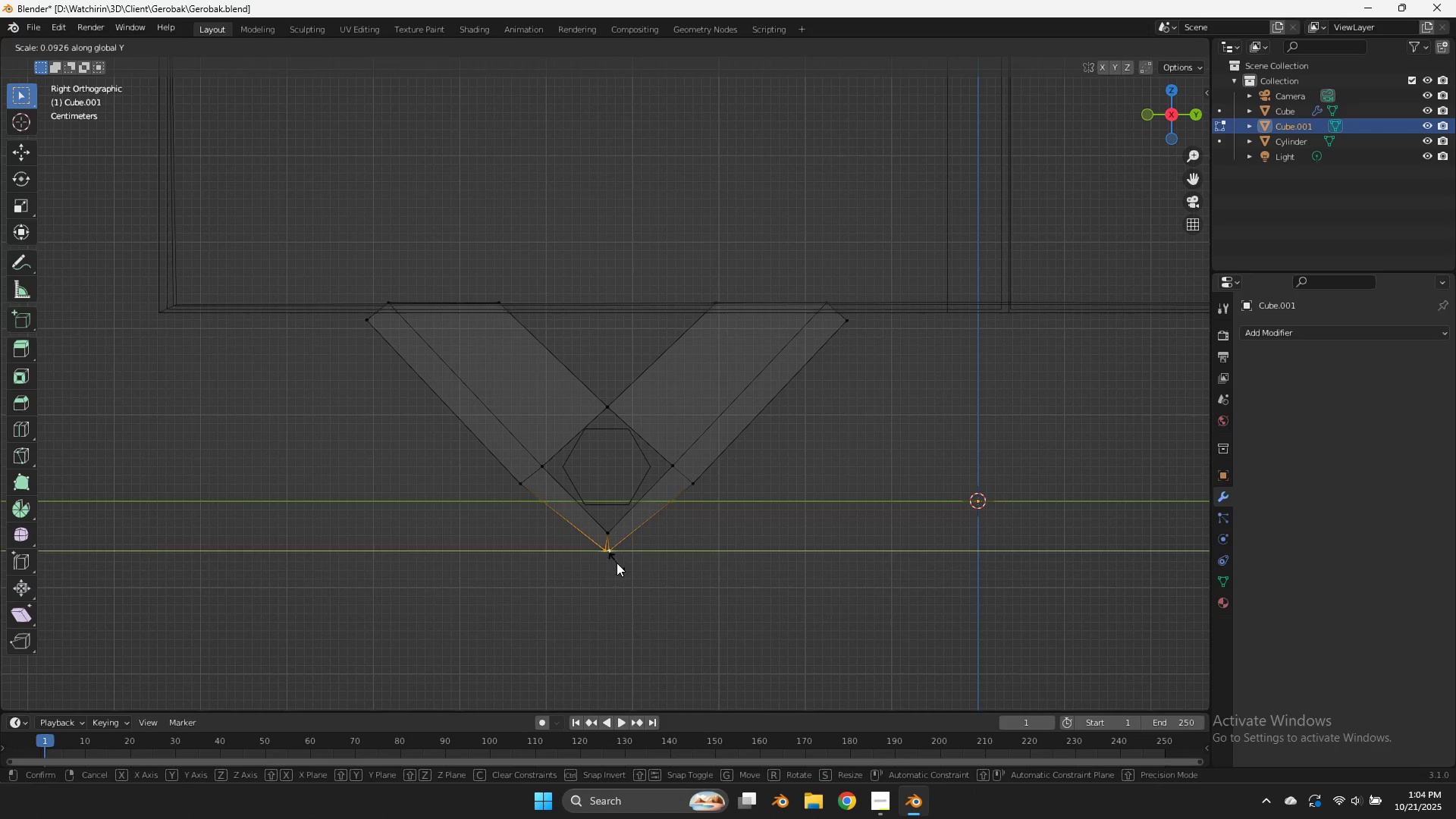 
left_click([617, 563])
 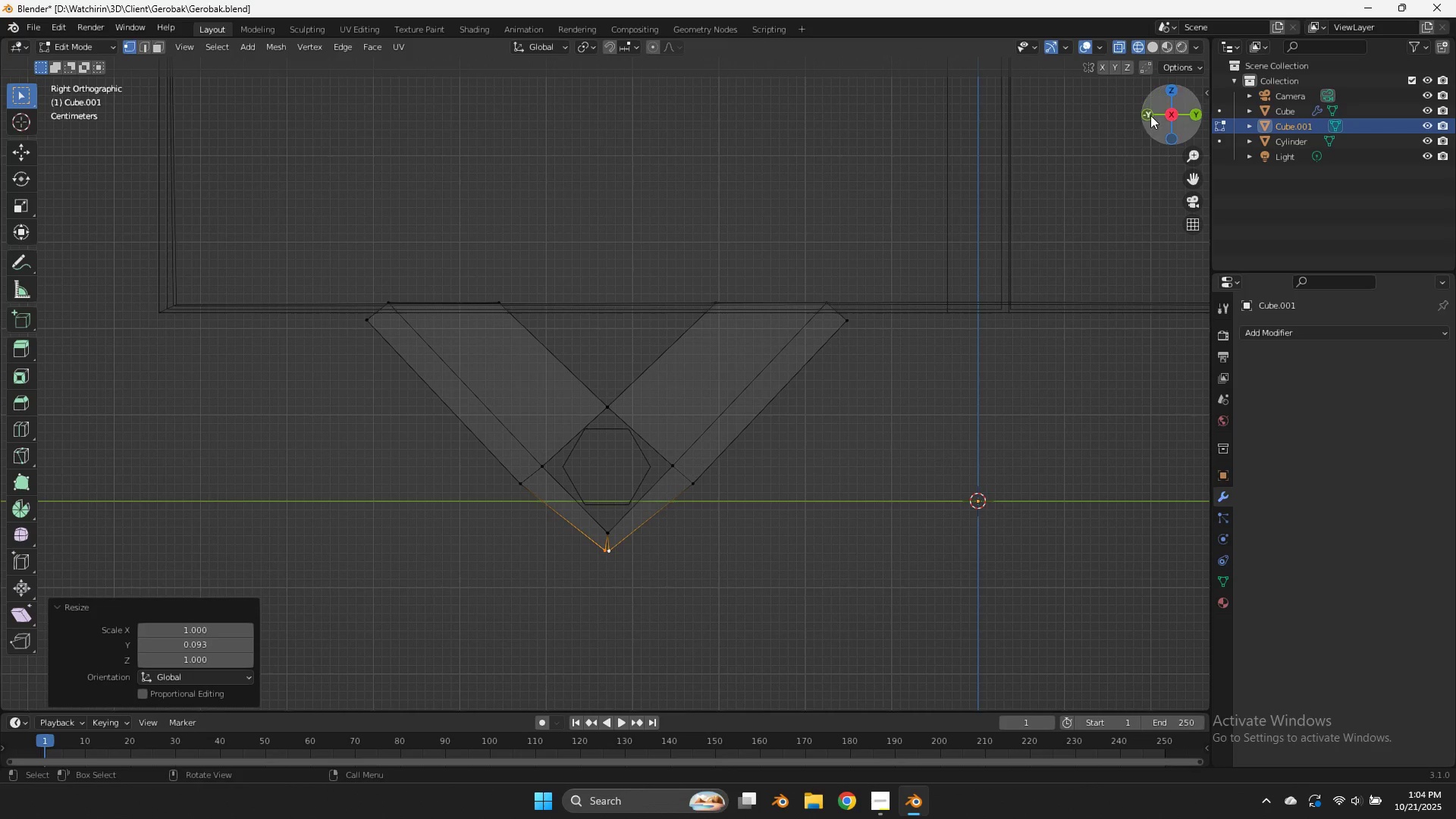 
left_click_drag(start_coordinate=[1158, 112], to_coordinate=[1162, 650])
 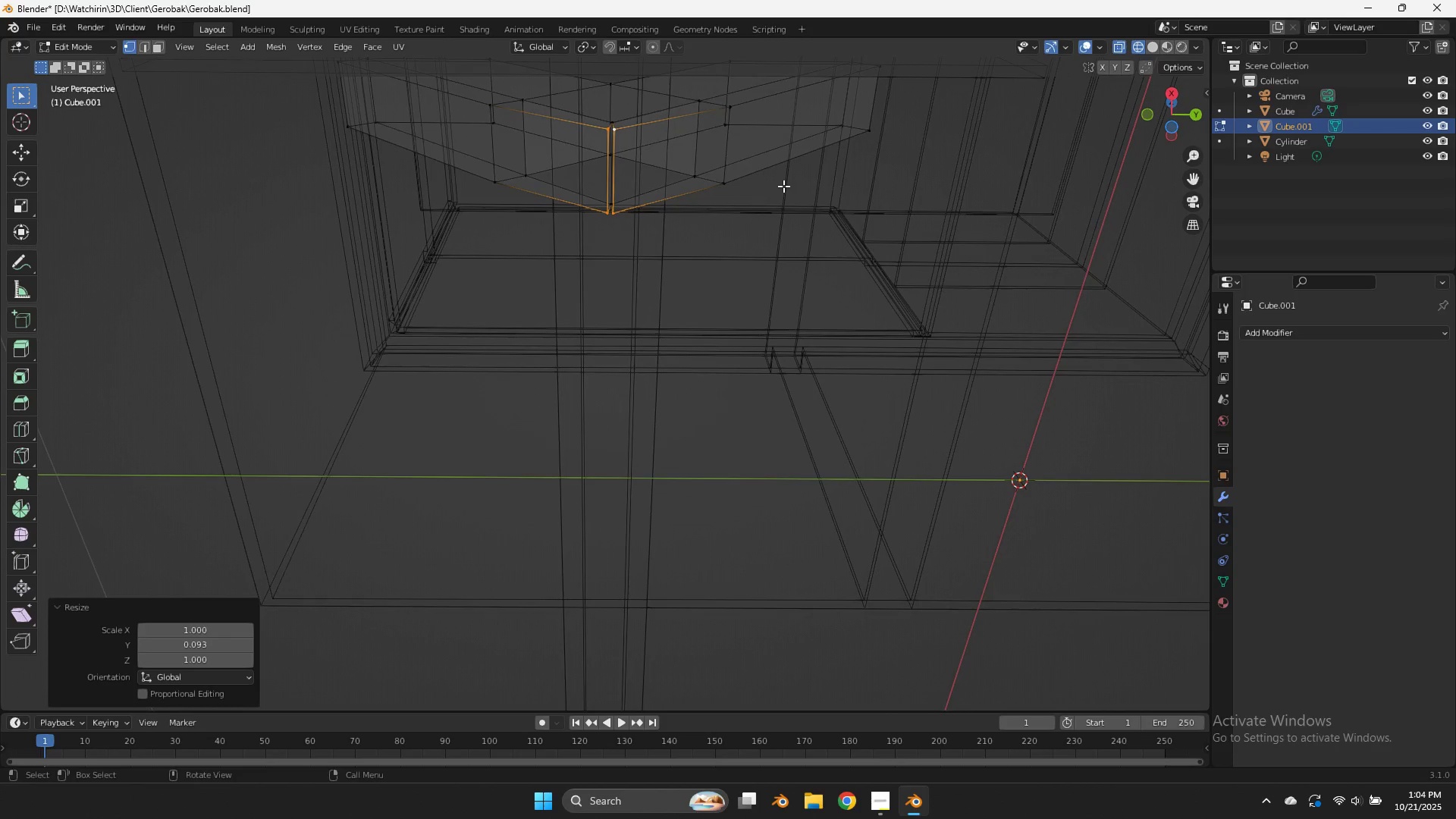 
key(Z)
 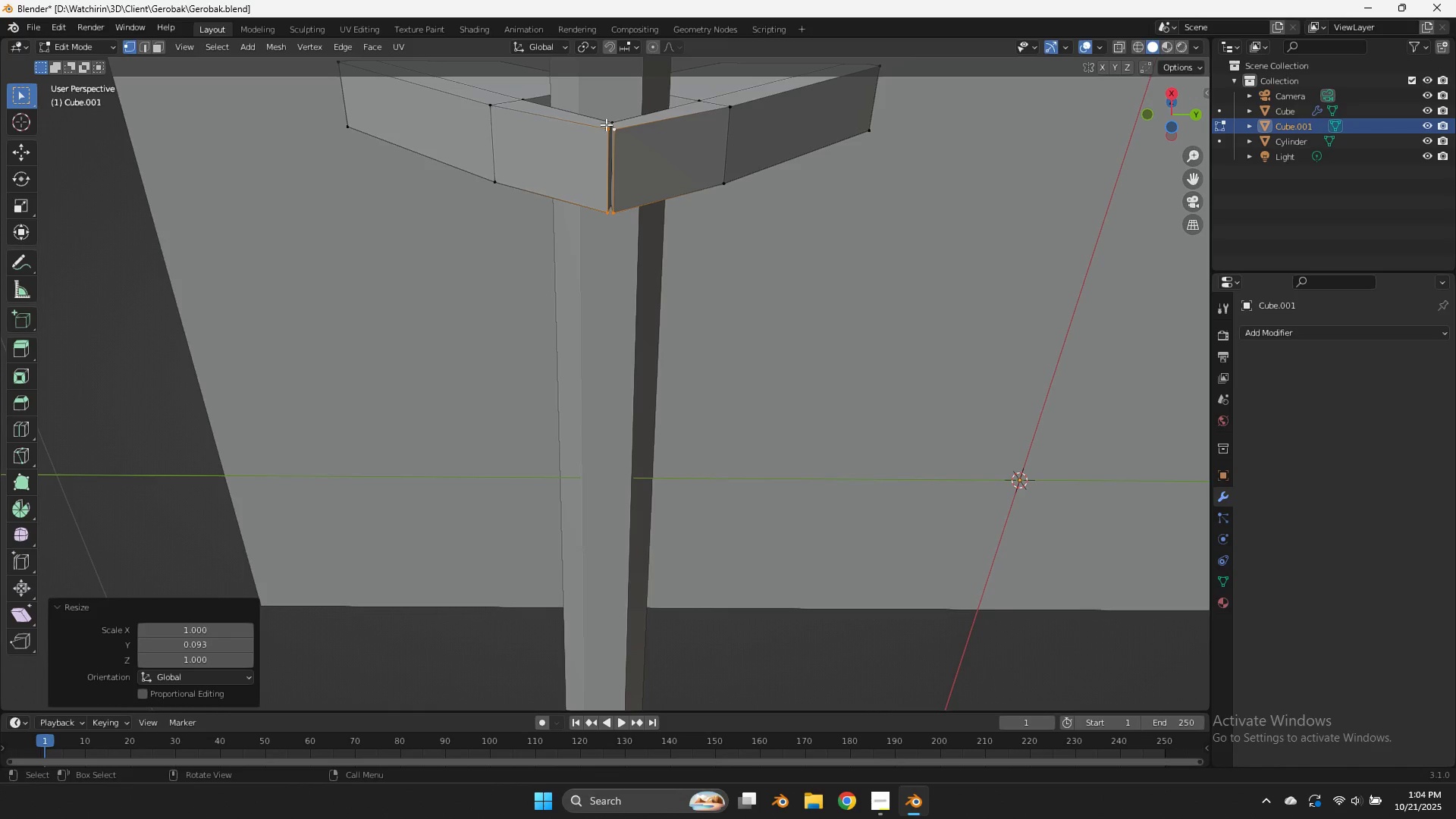 
left_click([610, 129])
 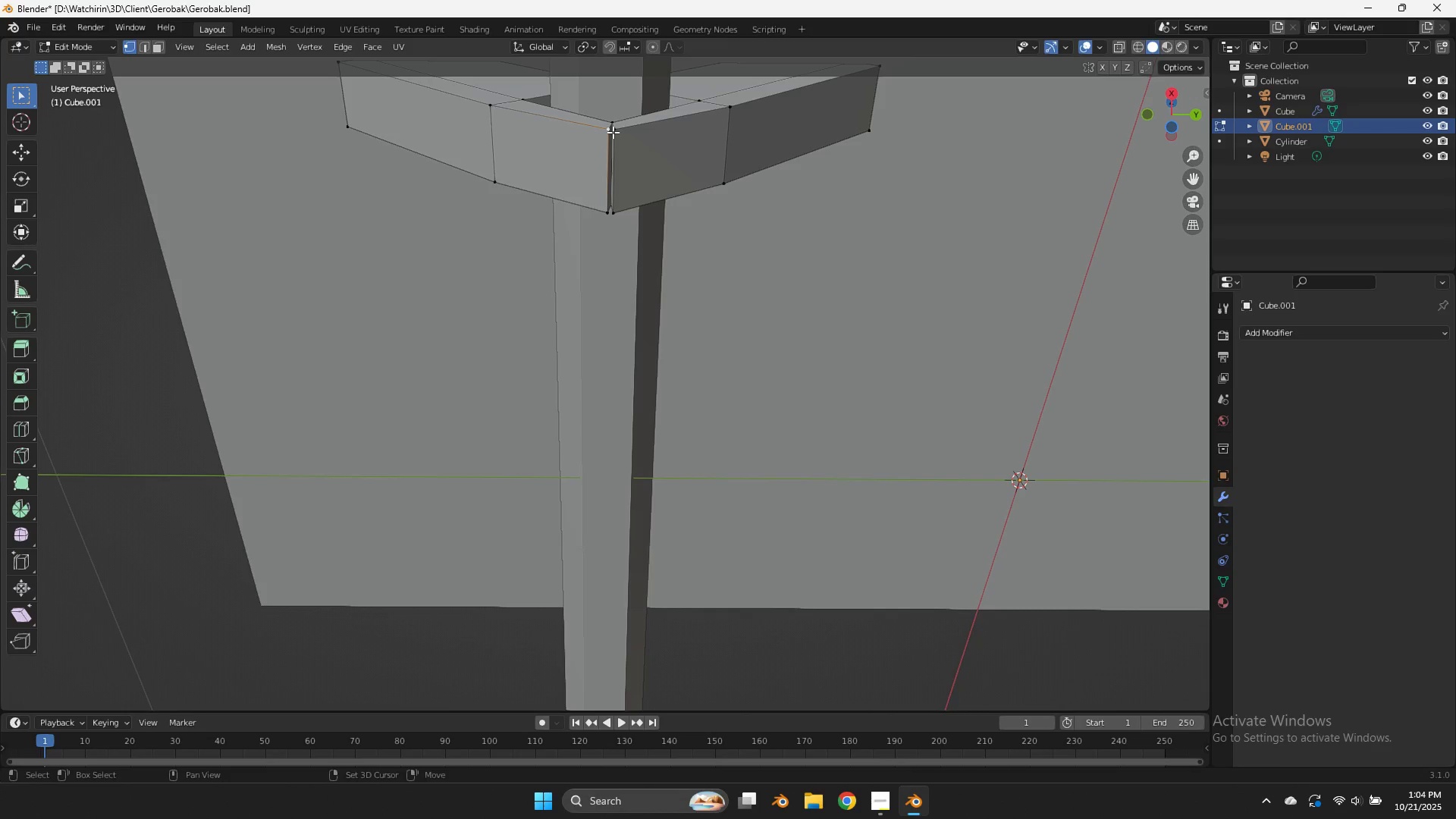 
hold_key(key=ShiftLeft, duration=0.54)
double_click([617, 135])
 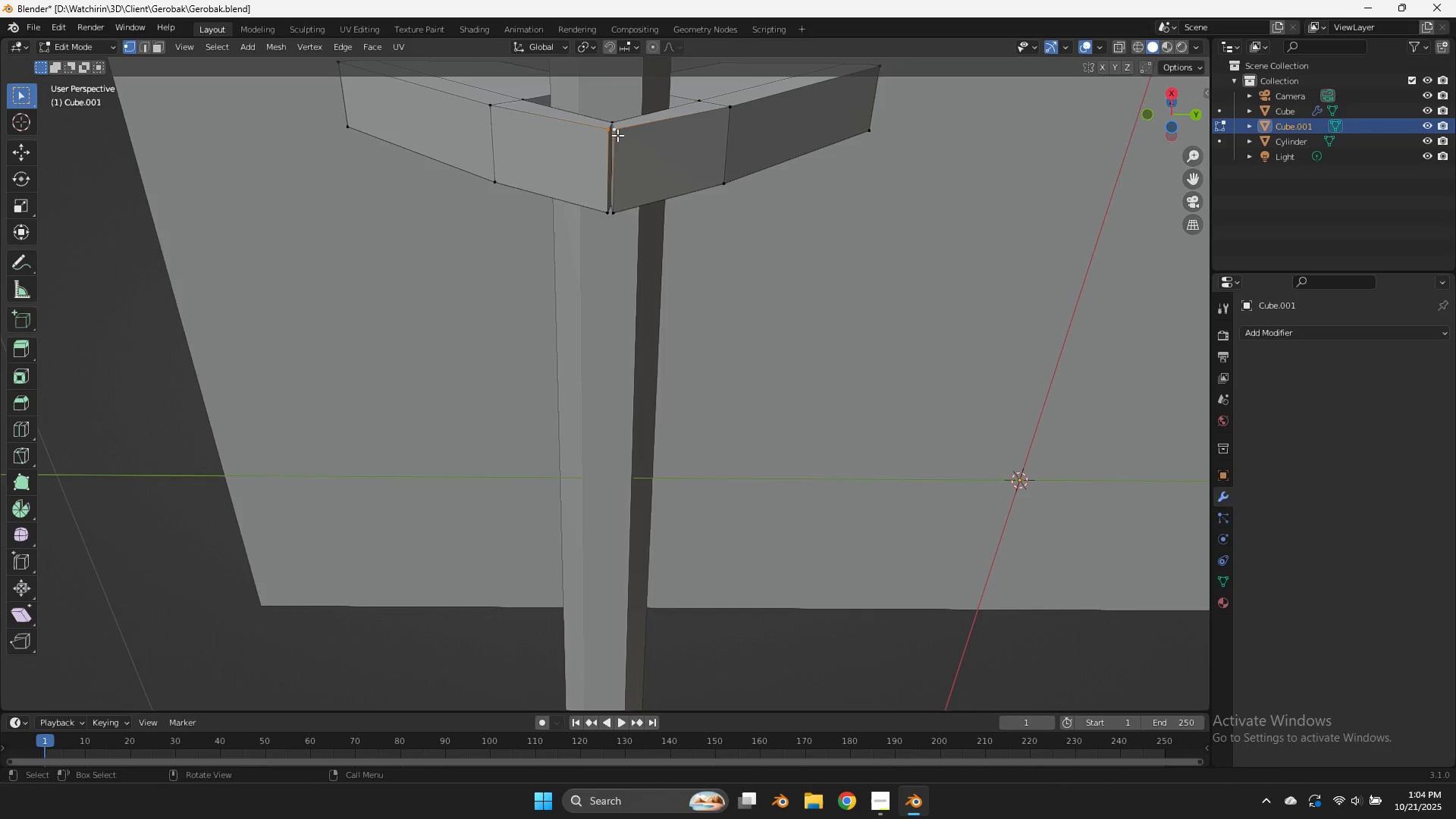 
key(M)
 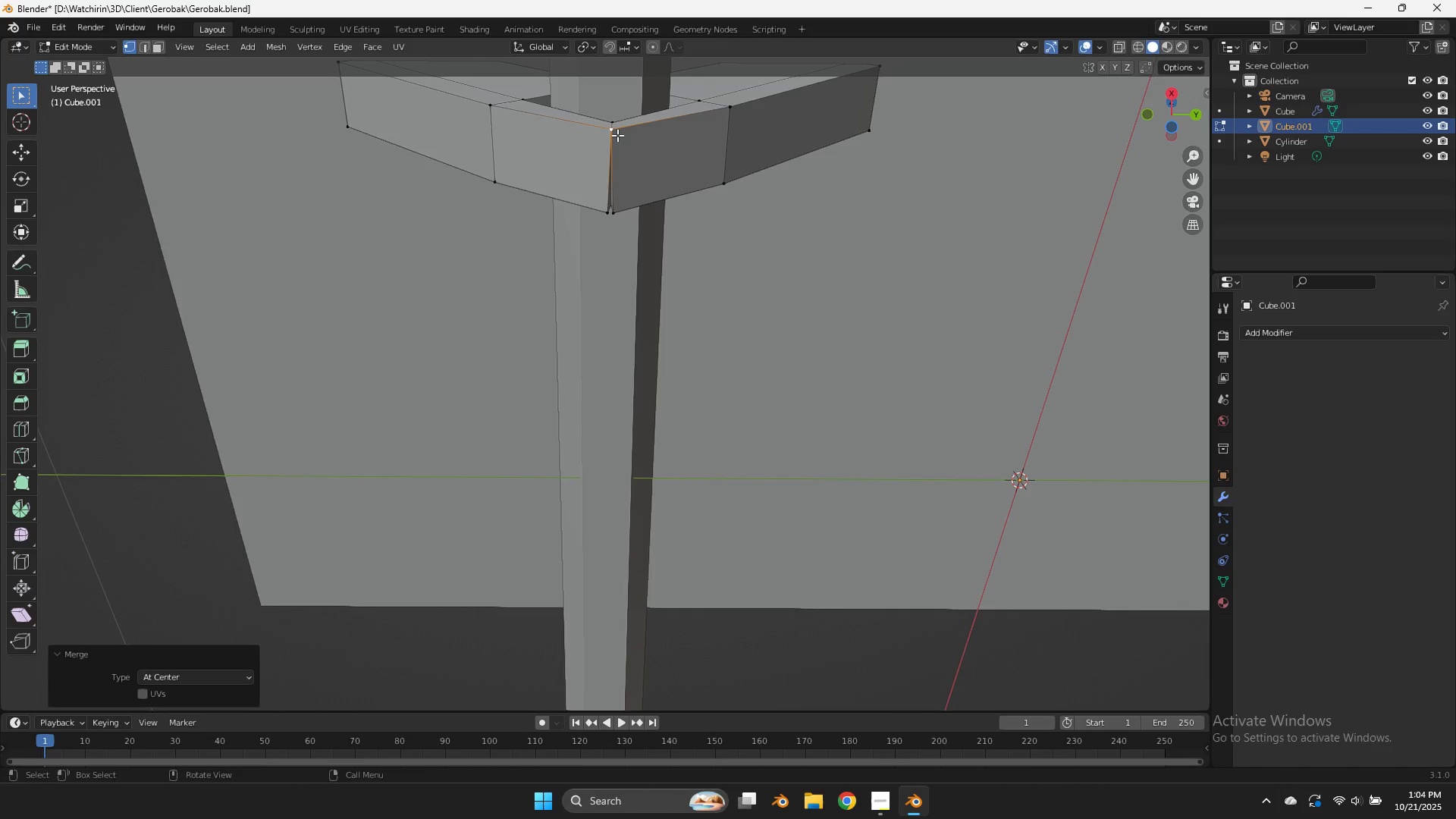 
left_click([617, 135])
 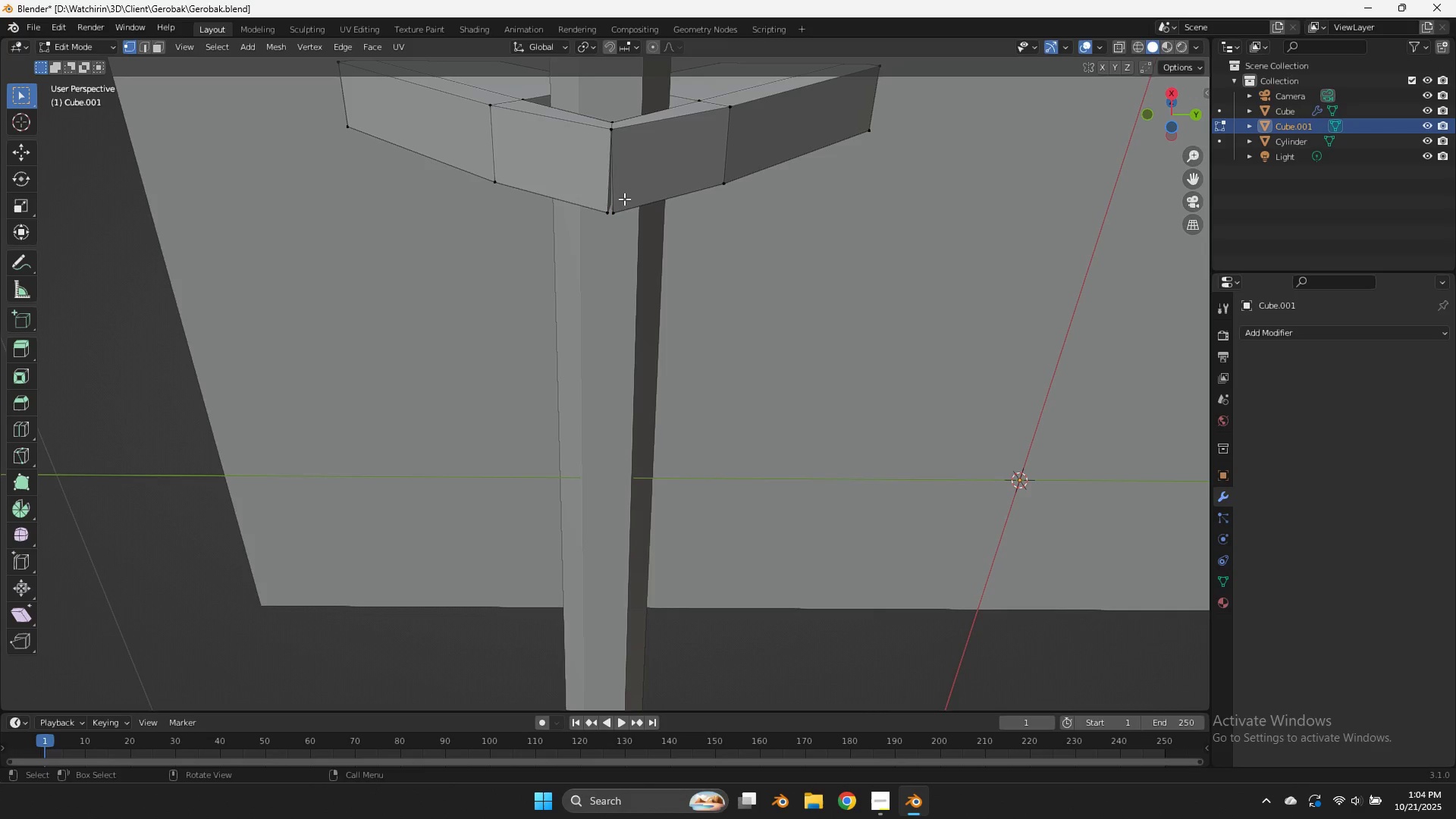 
double_click([617, 215])
 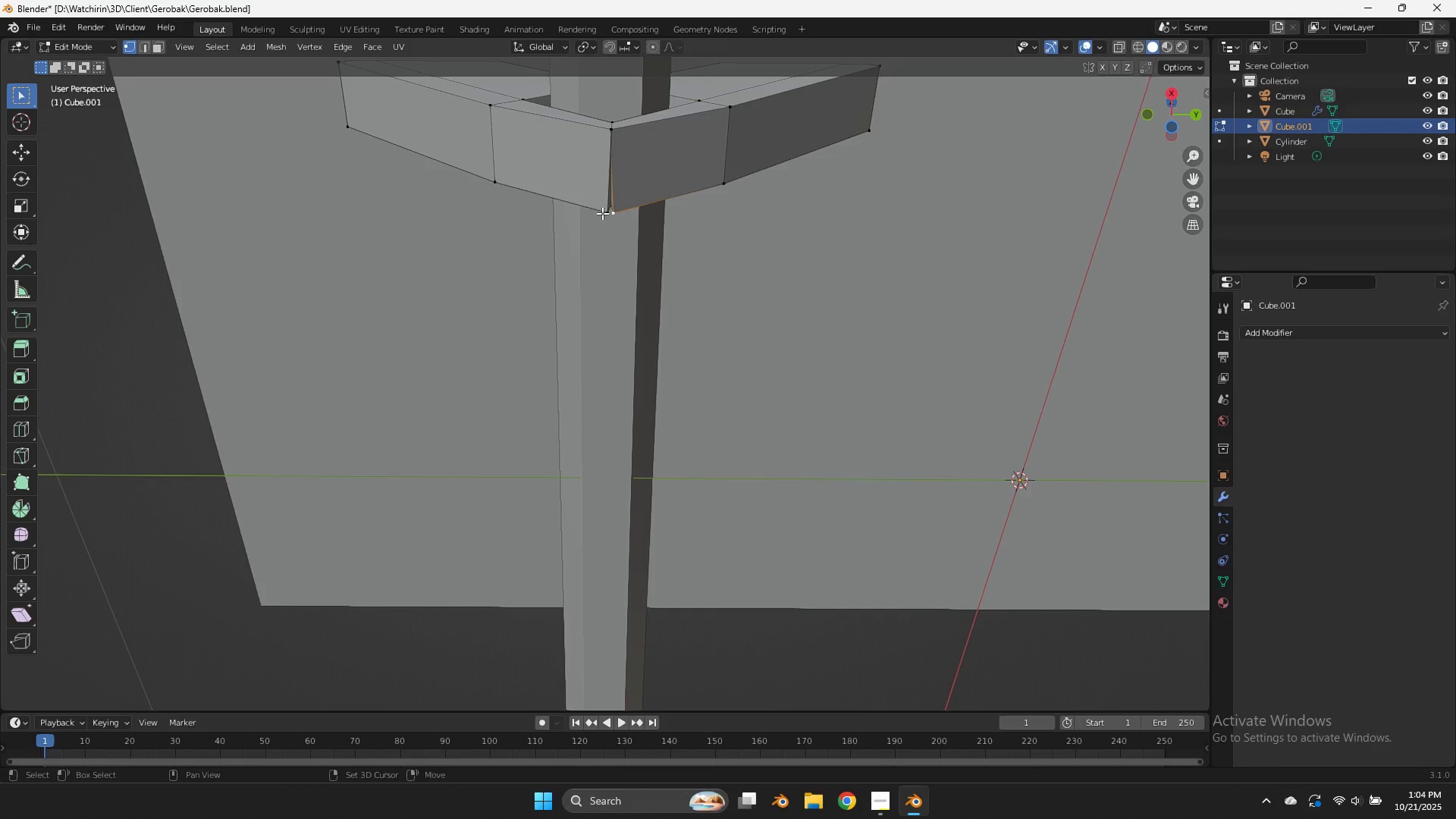 
hold_key(key=ShiftLeft, duration=0.33)
triple_click([601, 213])
 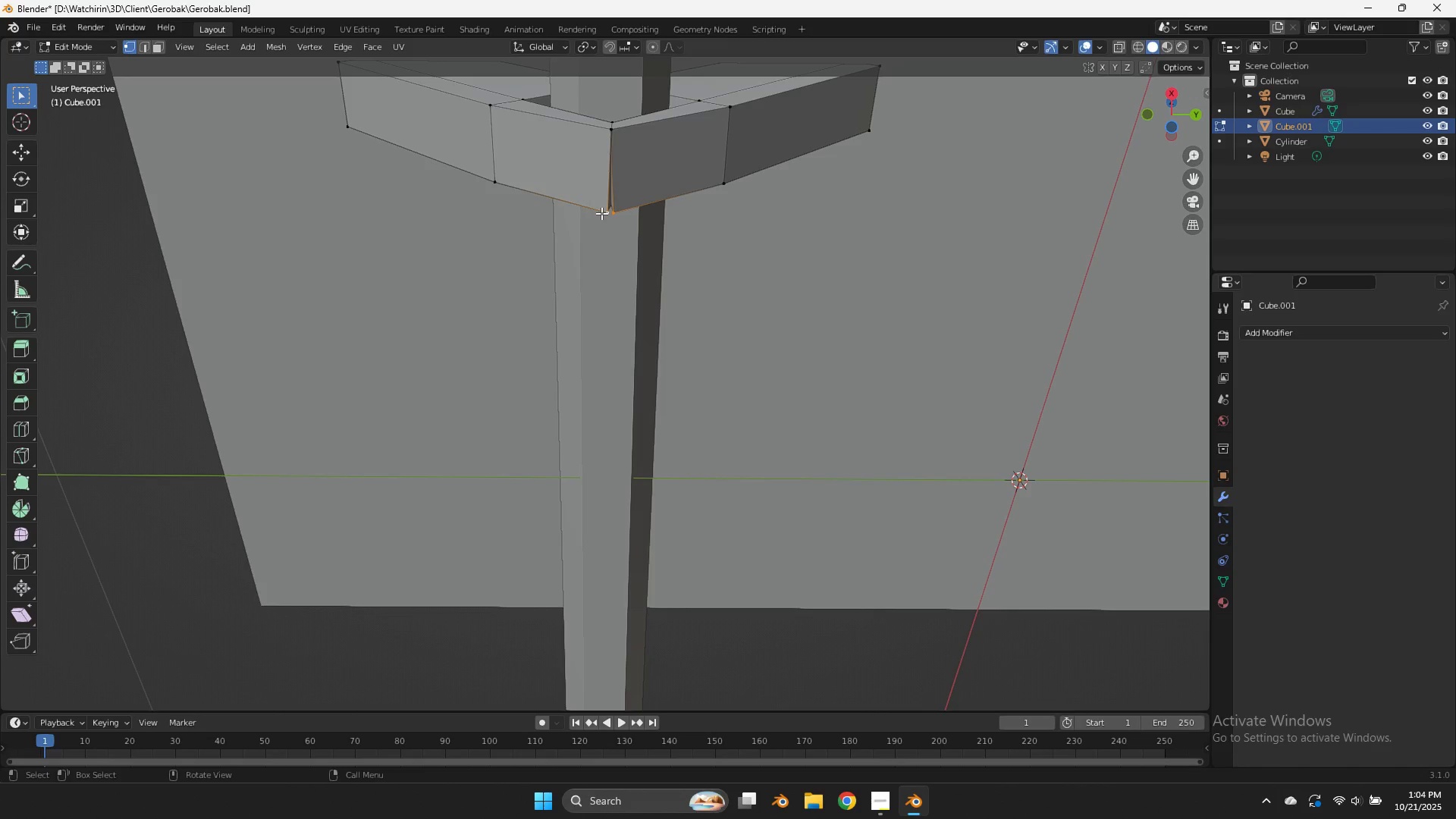 
key(M)
 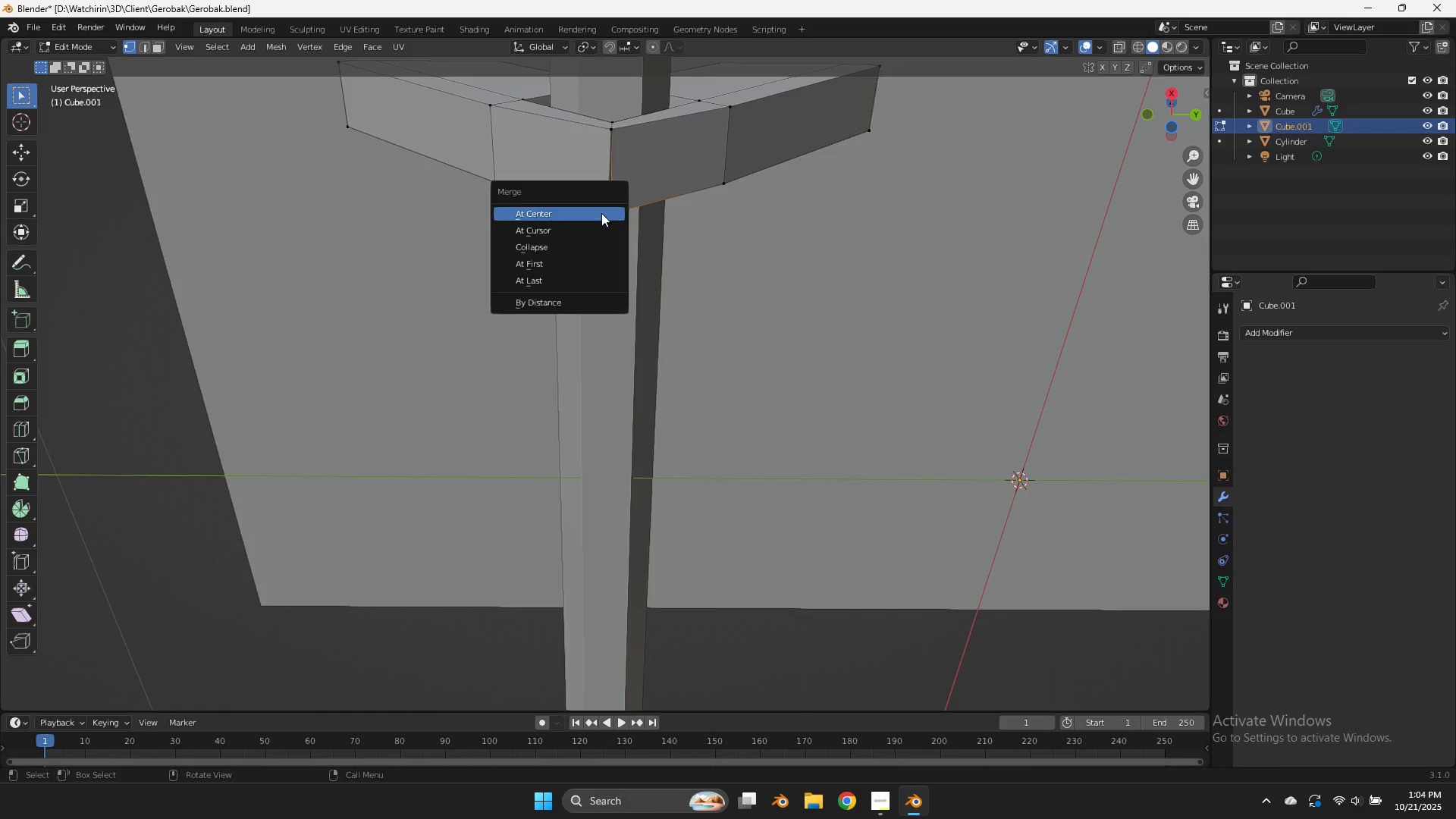 
left_click([601, 213])
 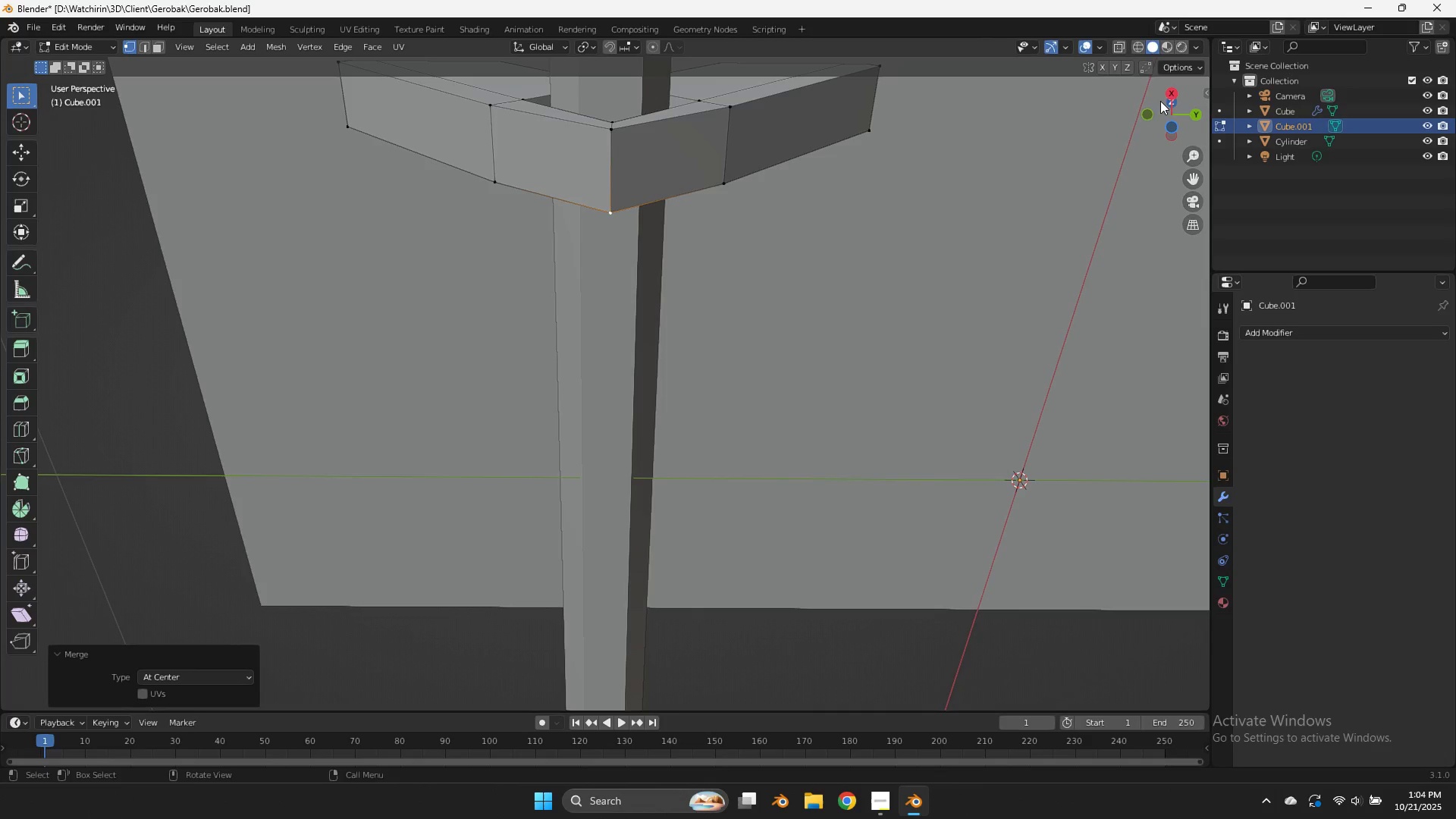 
left_click([1167, 96])
 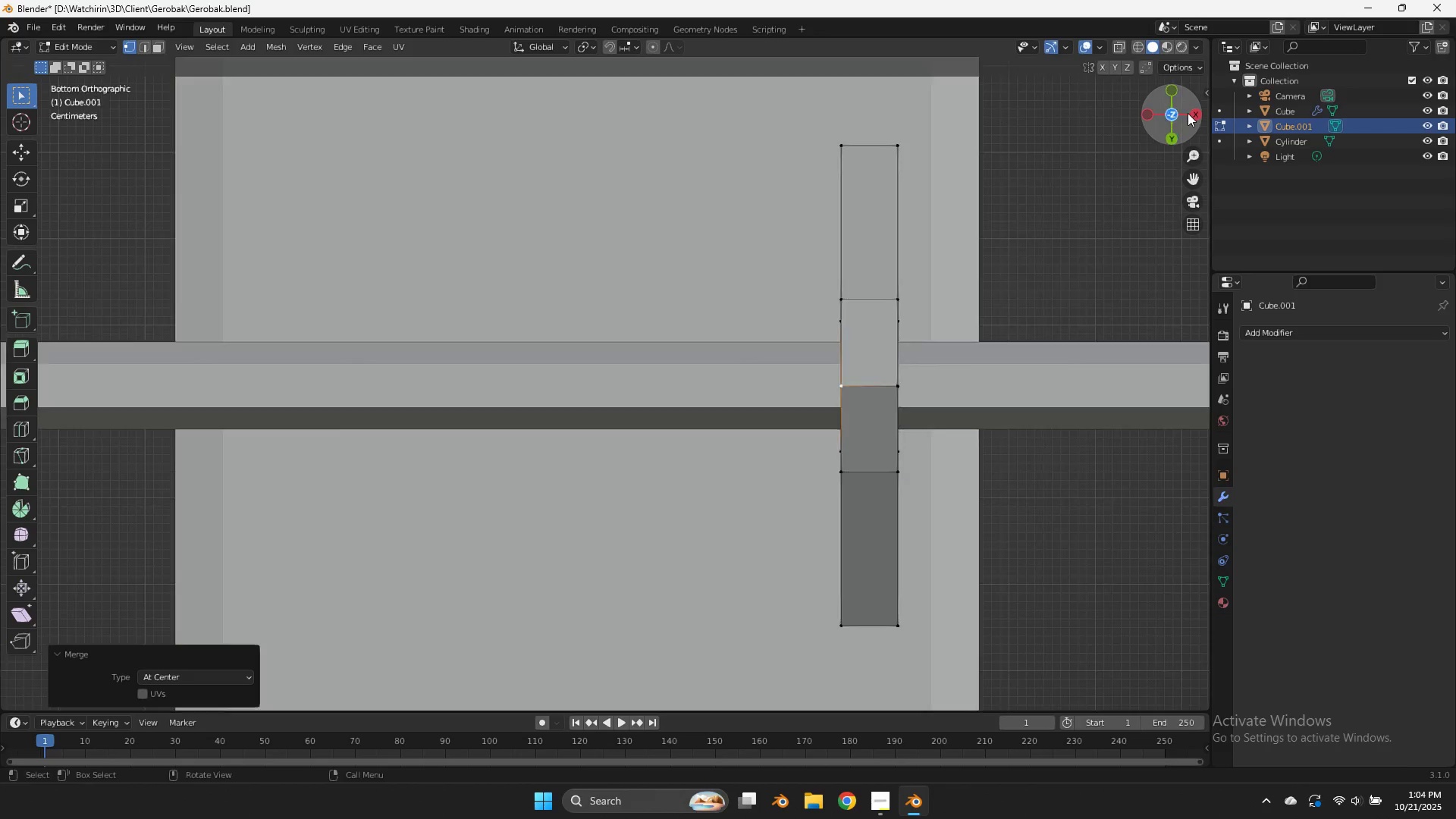 
left_click([1192, 114])
 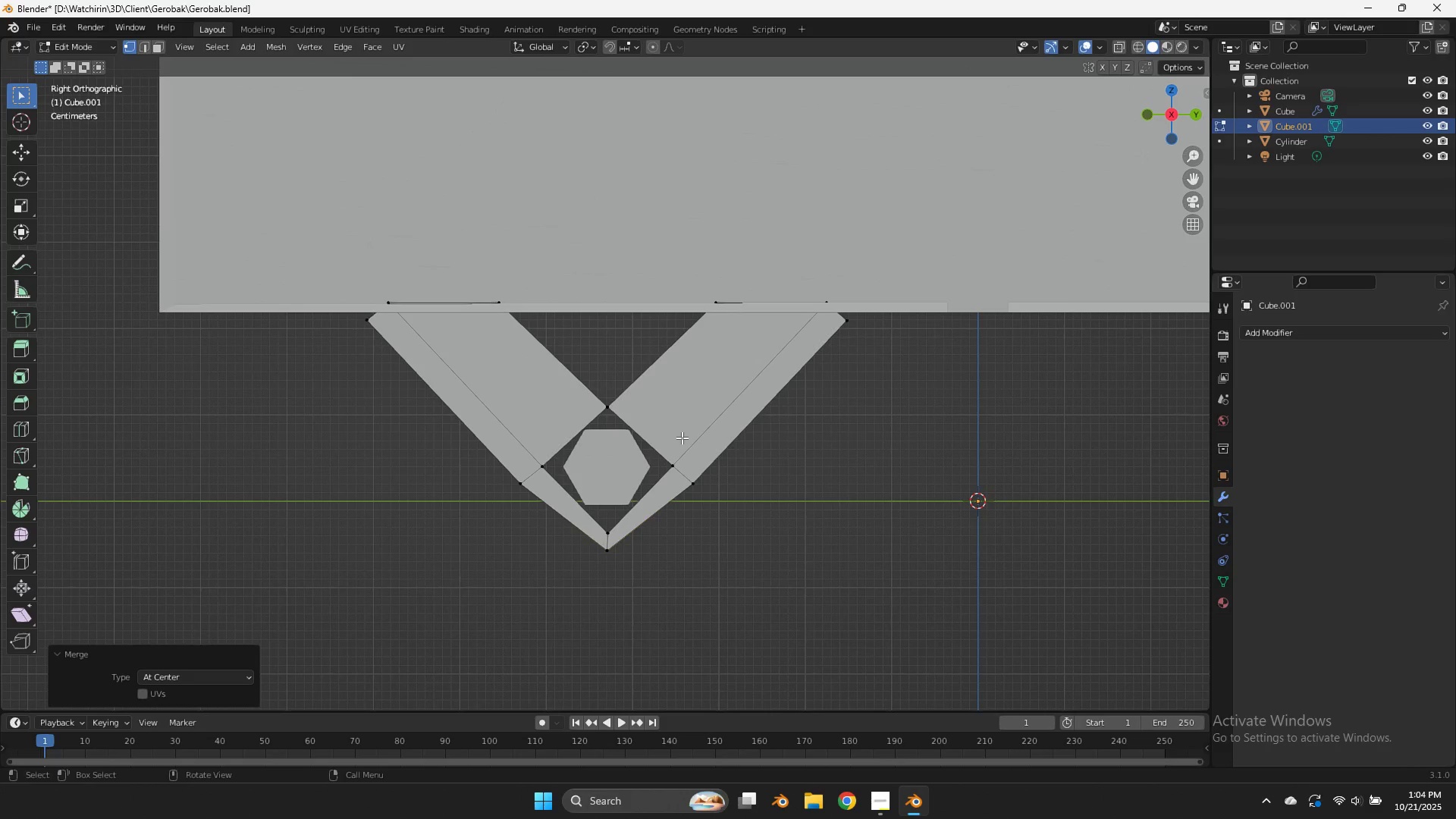 
type(zgz)
 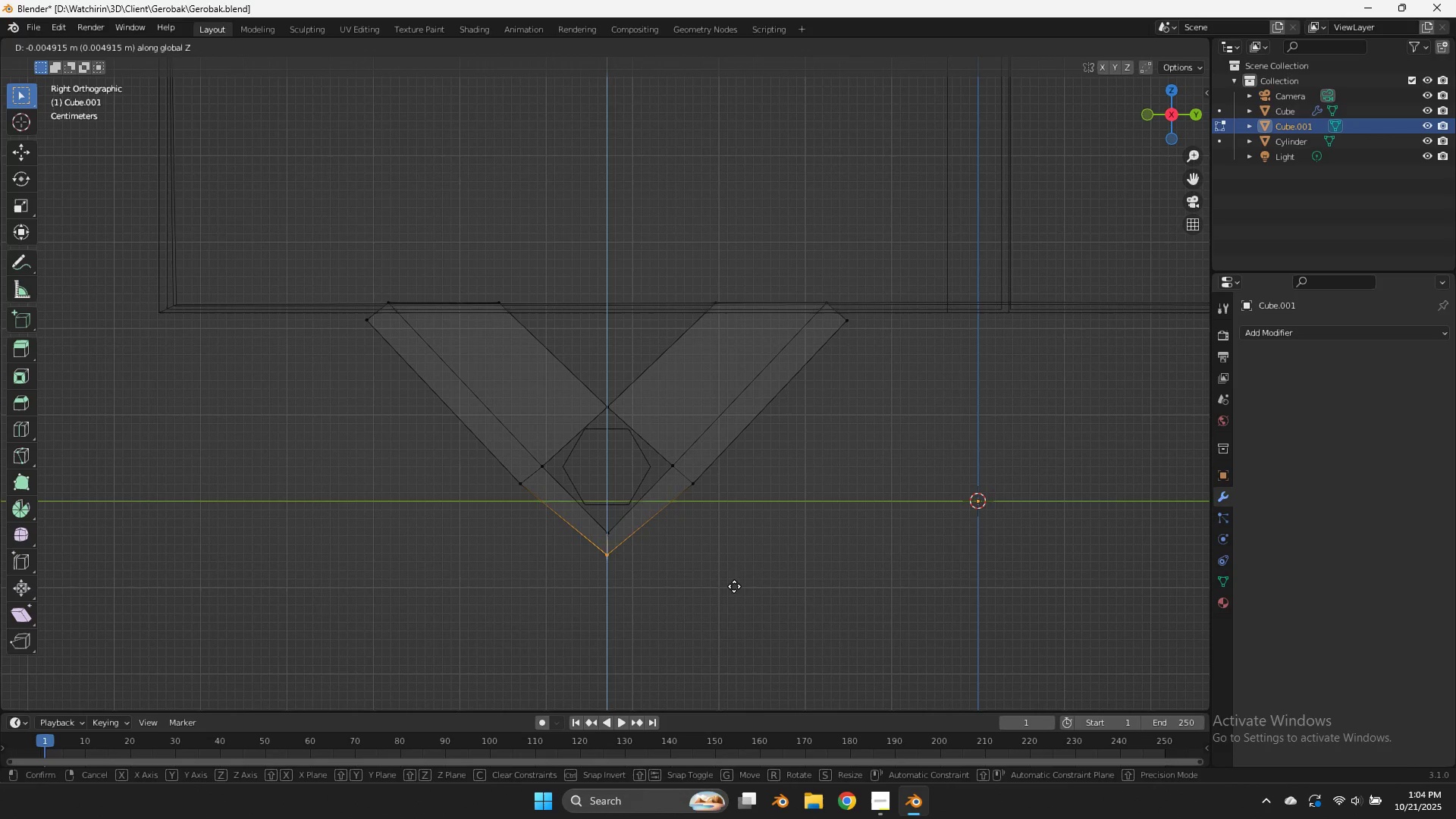 
left_click_drag(start_coordinate=[618, 538], to_coordinate=[589, 563])
 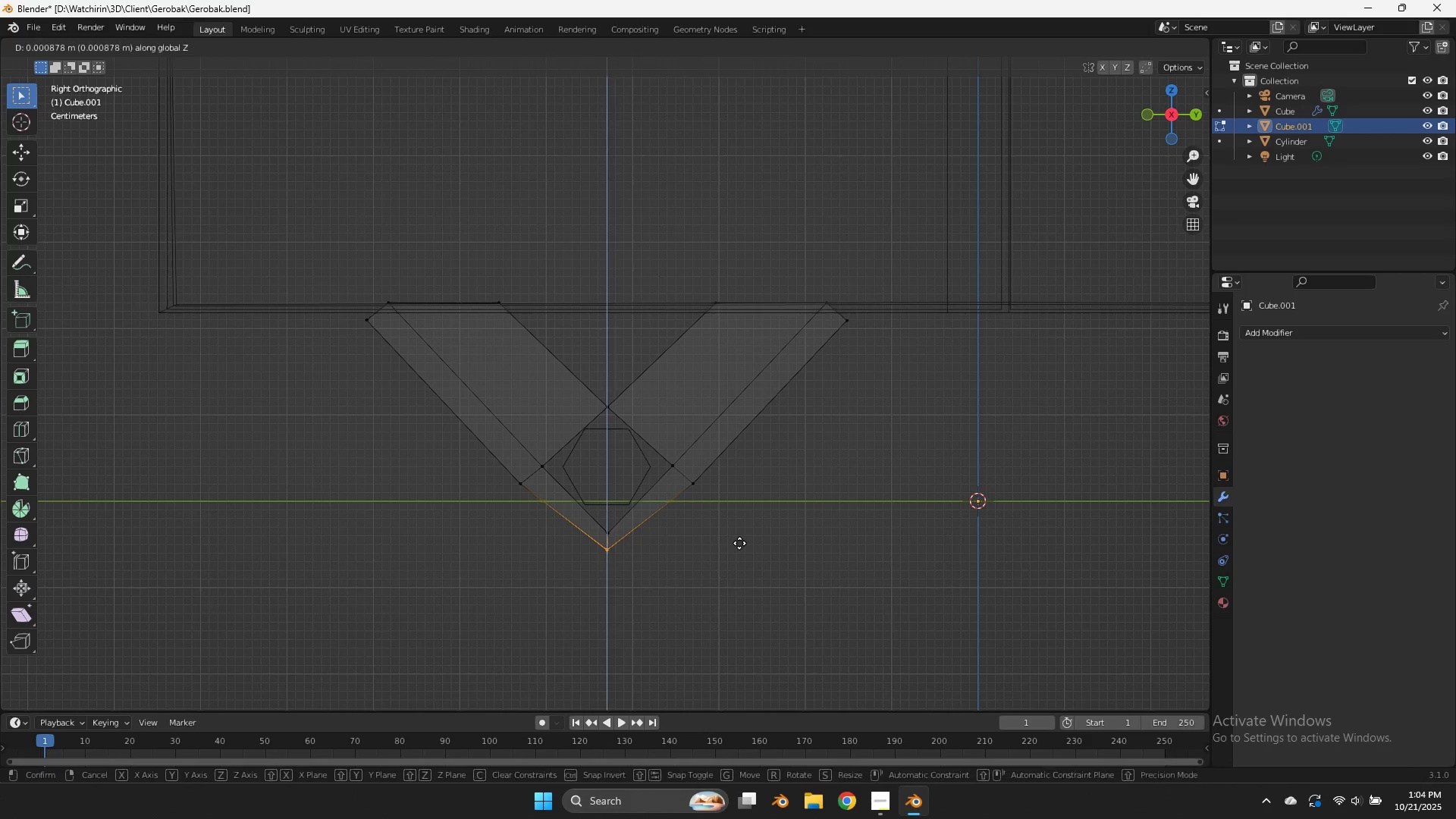 
hold_key(key=ShiftLeft, duration=0.9)
left_click([726, 610])
 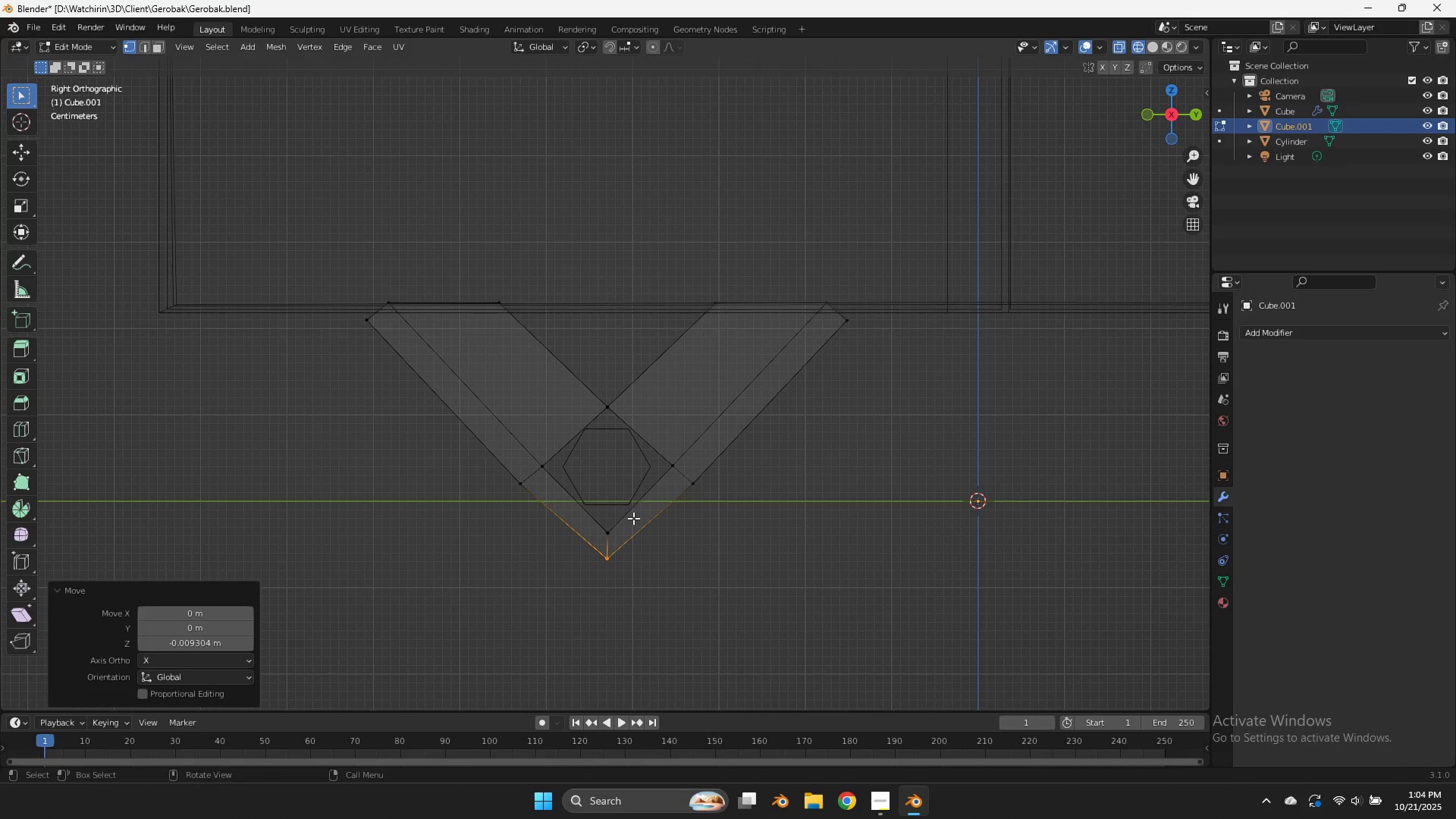 
left_click_drag(start_coordinate=[633, 517], to_coordinate=[598, 538])
 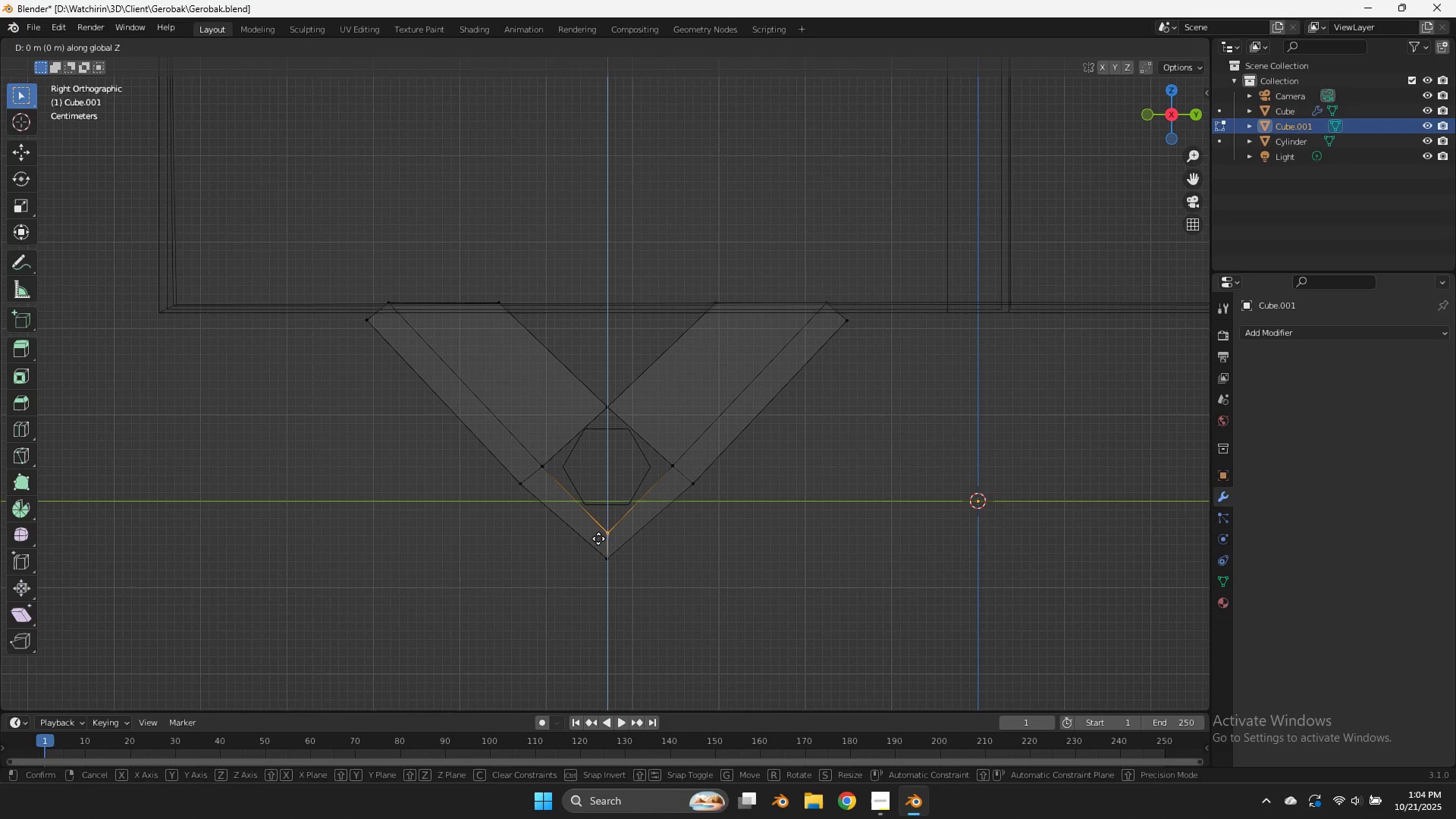 
type(gz)
 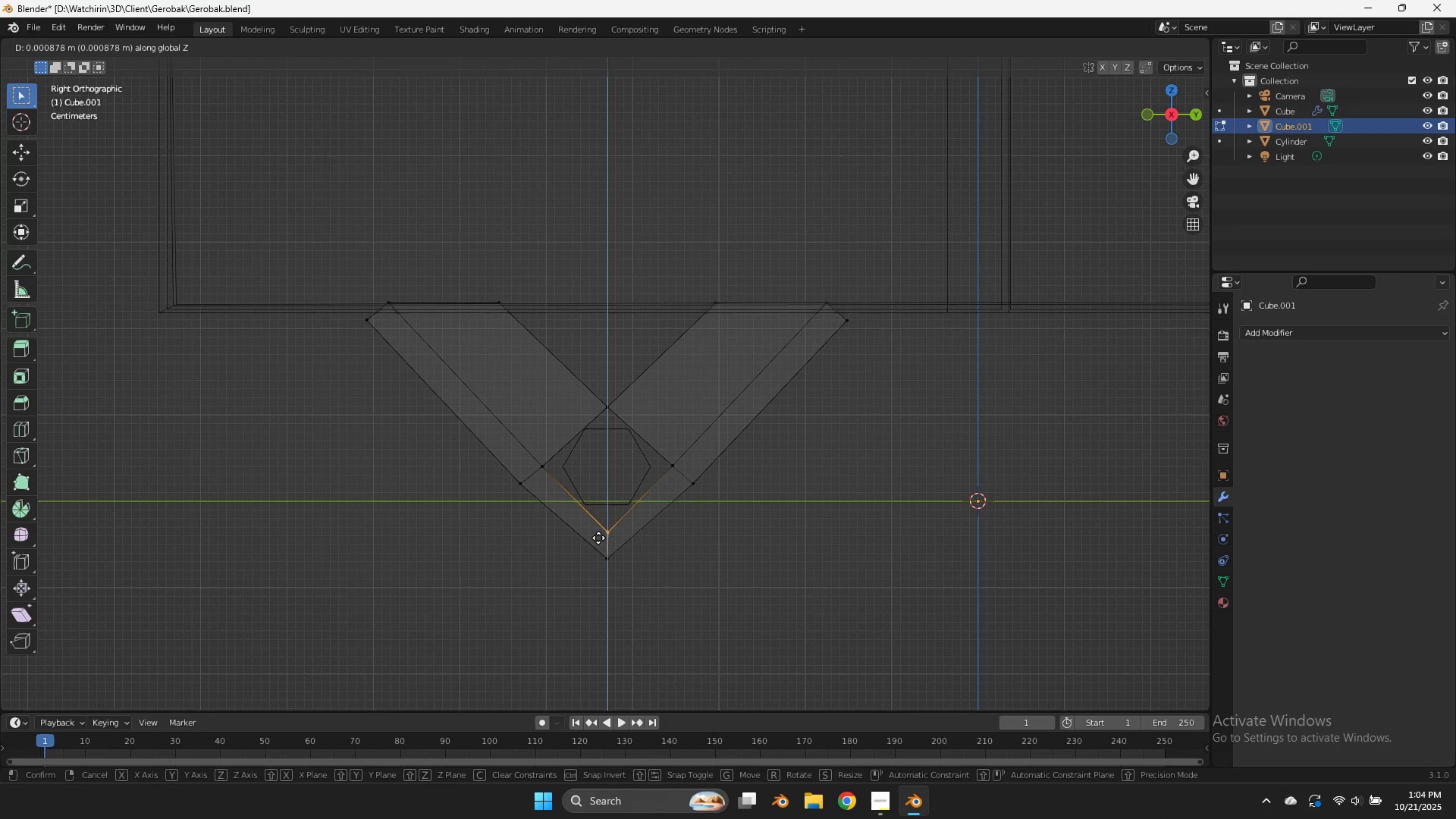 
hold_key(key=ShiftLeft, duration=0.76)
left_click([620, 459])
 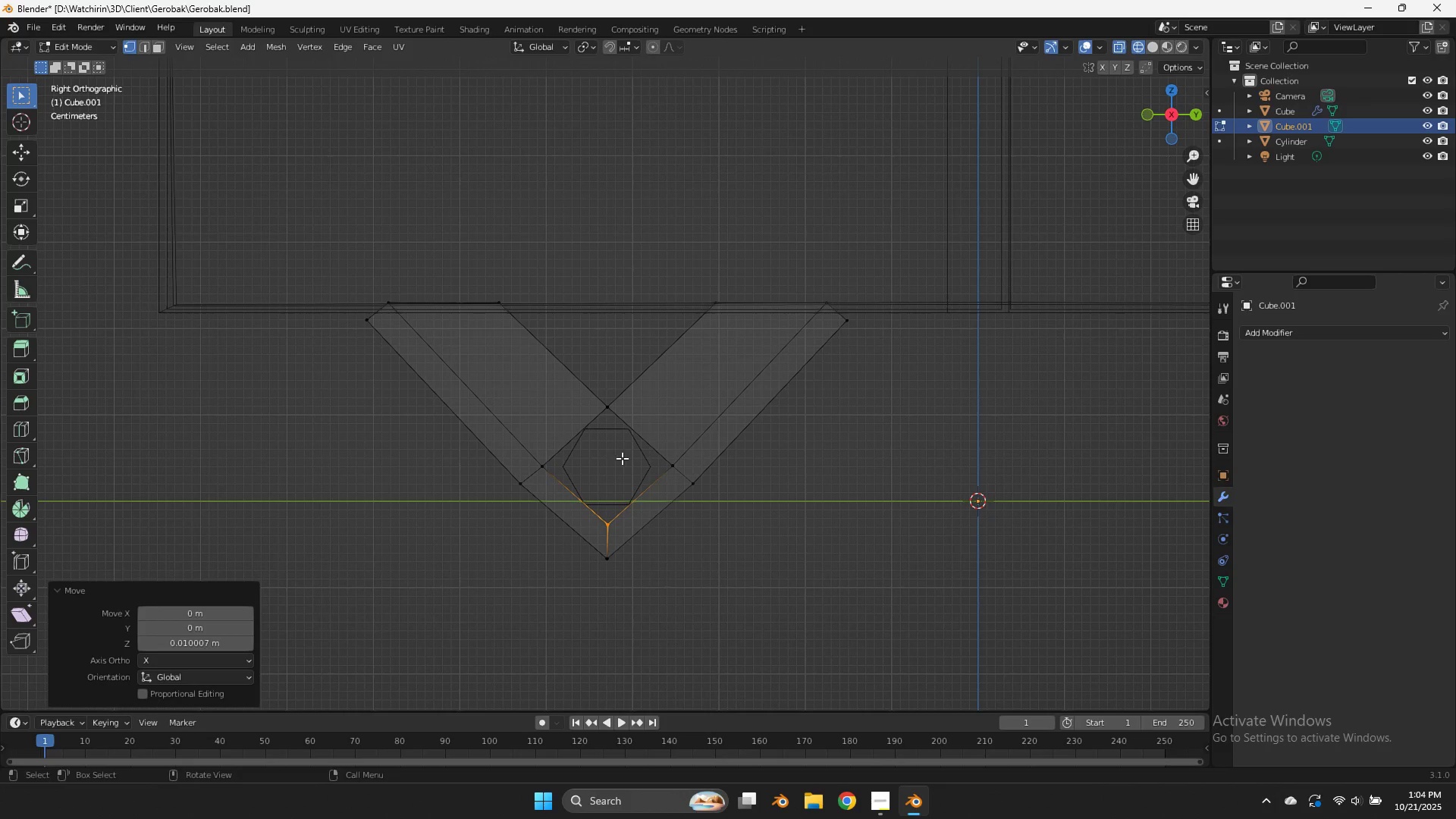 
key(Z)
 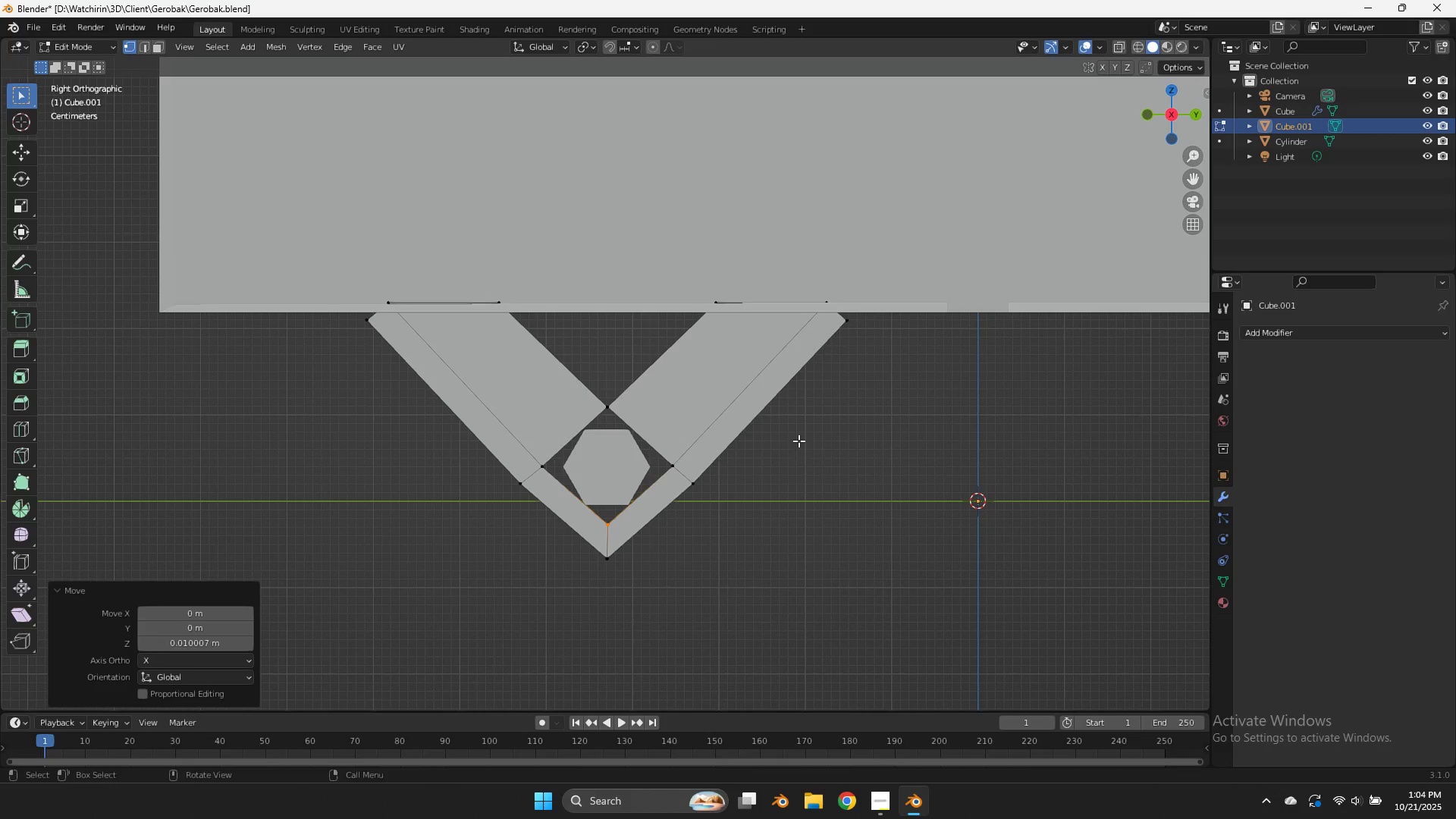 
key(Tab)
 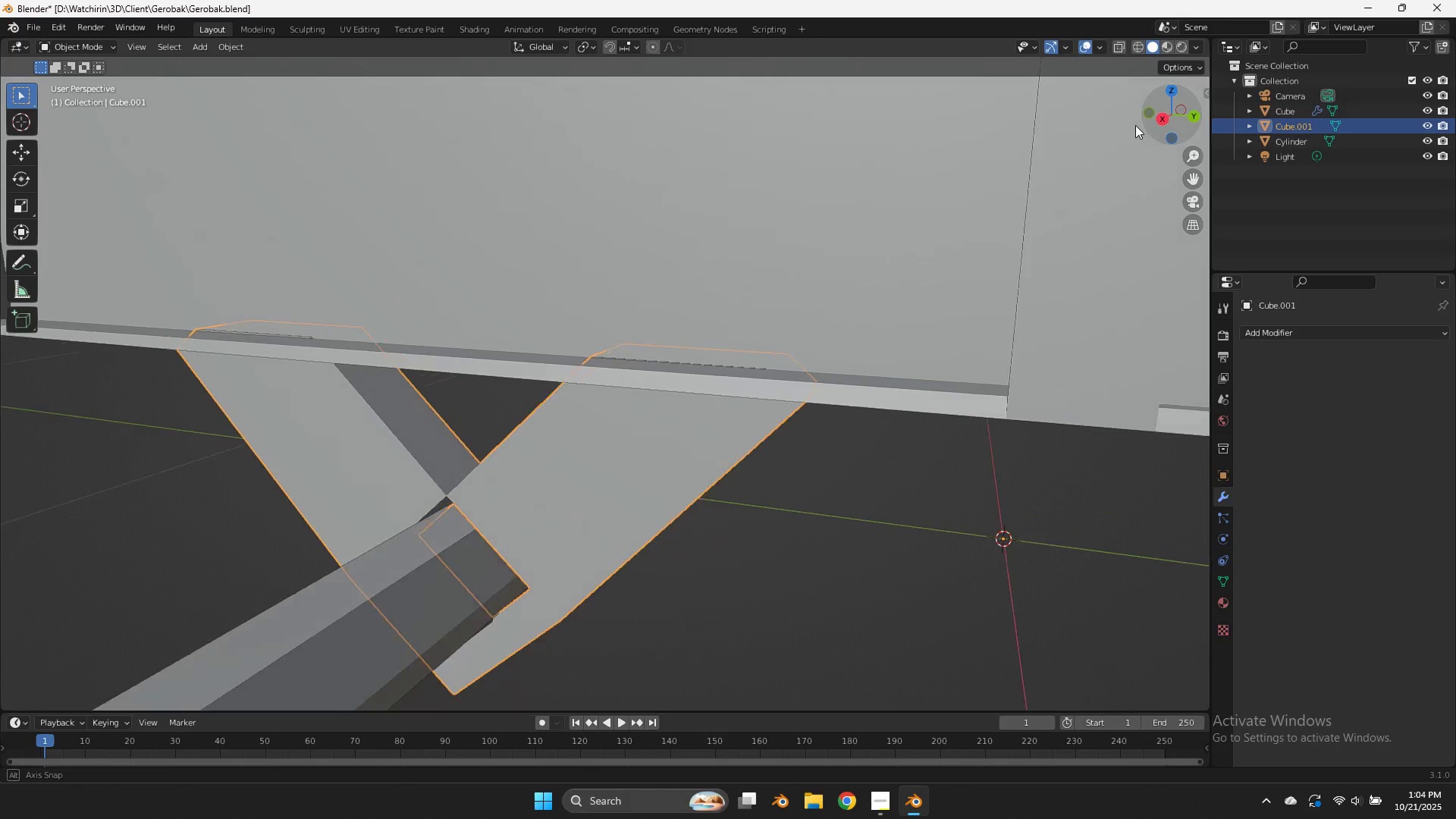 
scroll: coordinate [1173, 103], scroll_direction: down, amount: 1.0
 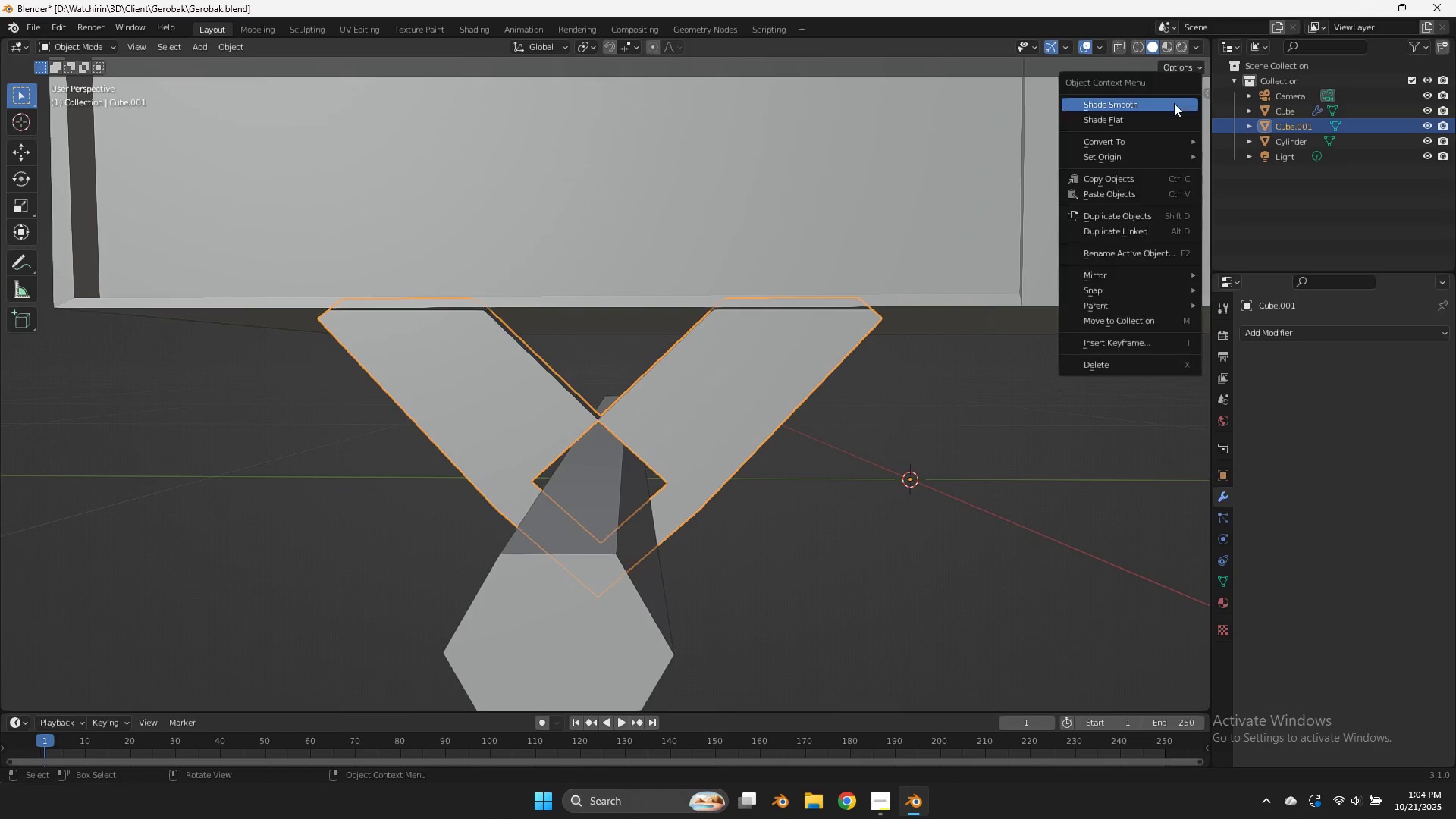 
left_click_drag(start_coordinate=[1175, 103], to_coordinate=[1204, 105])
 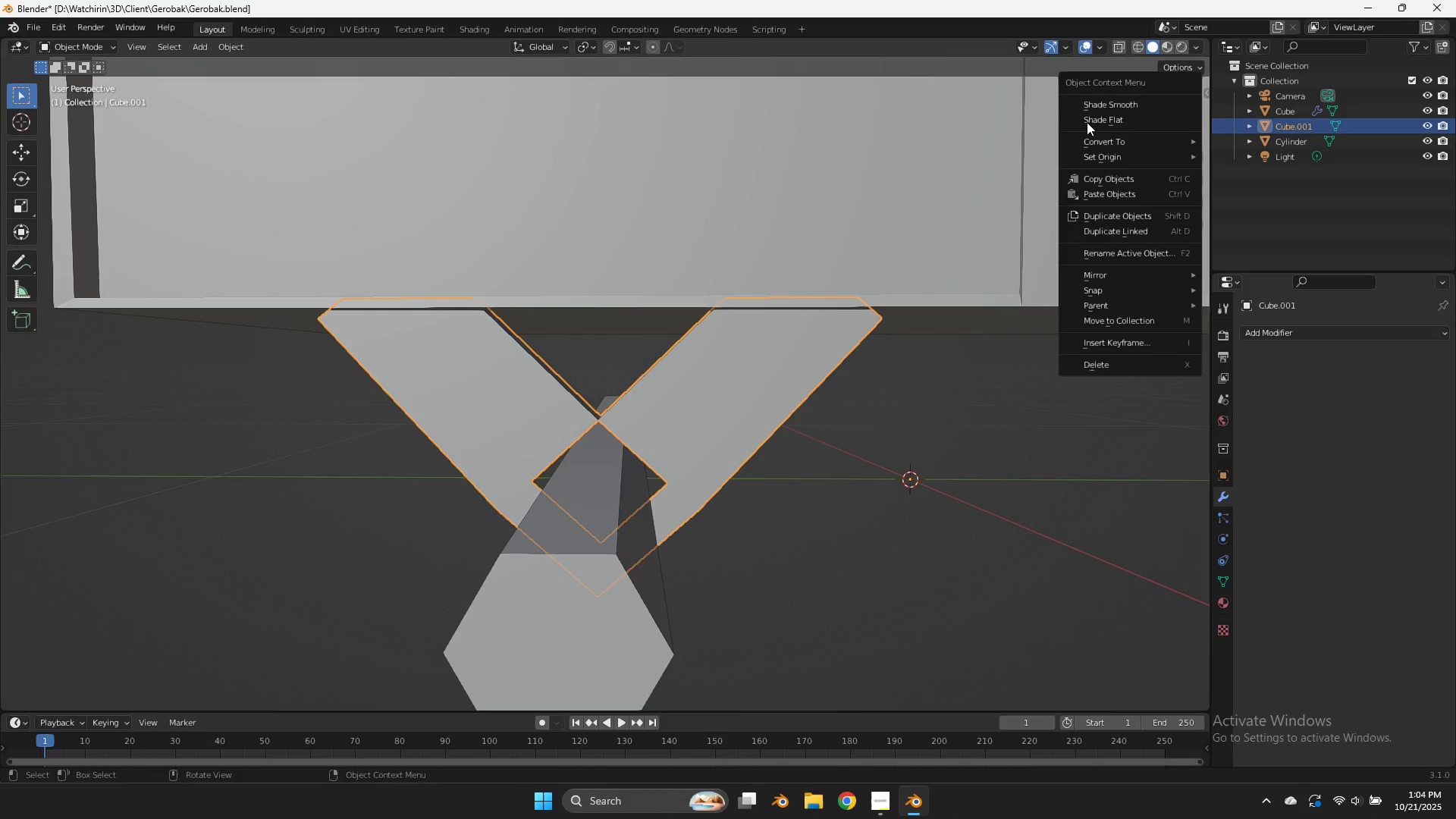 
scroll: coordinate [1204, 105], scroll_direction: down, amount: 1.0
 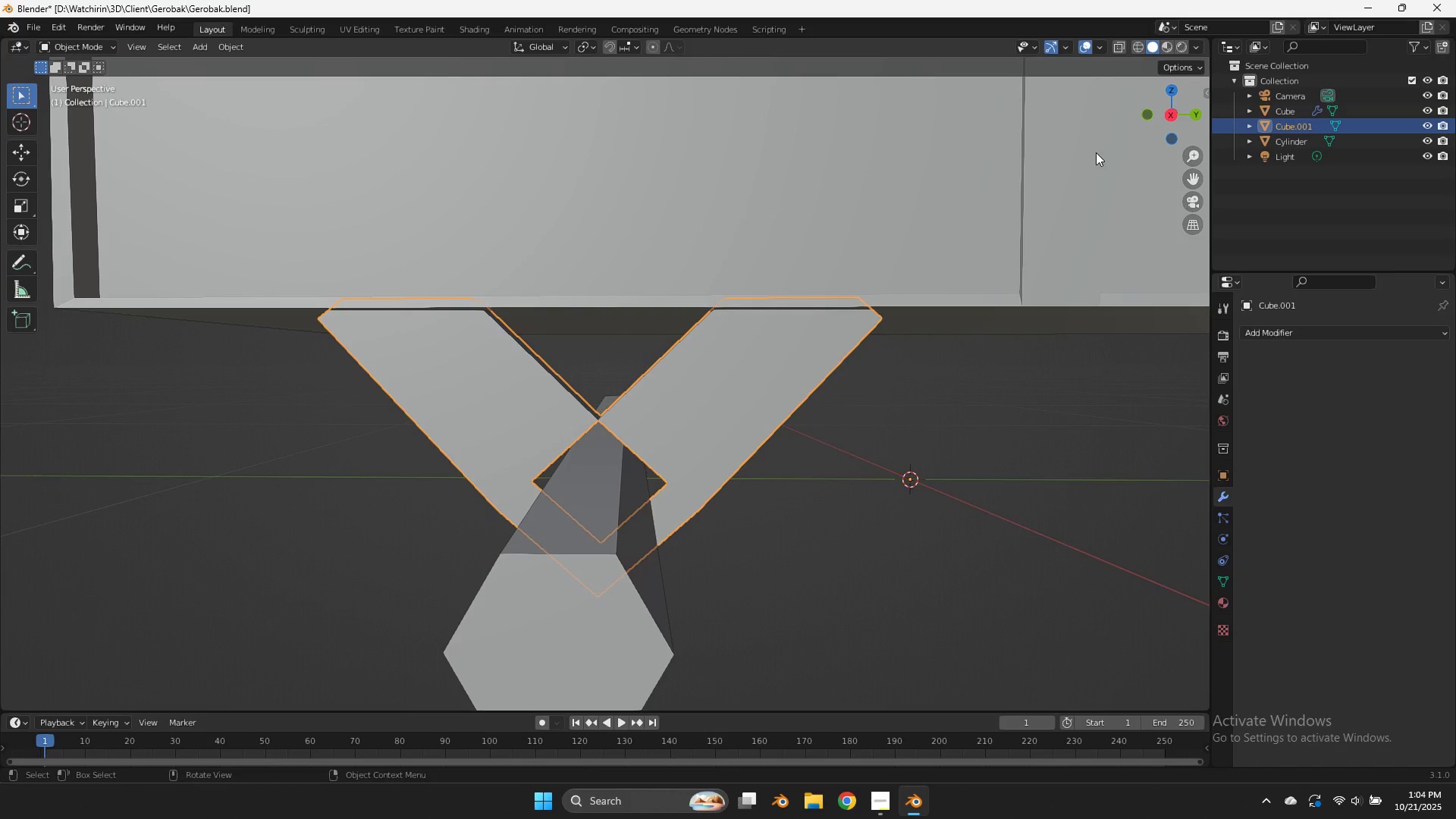 
left_click_drag(start_coordinate=[1128, 108], to_coordinate=[1009, 187])
 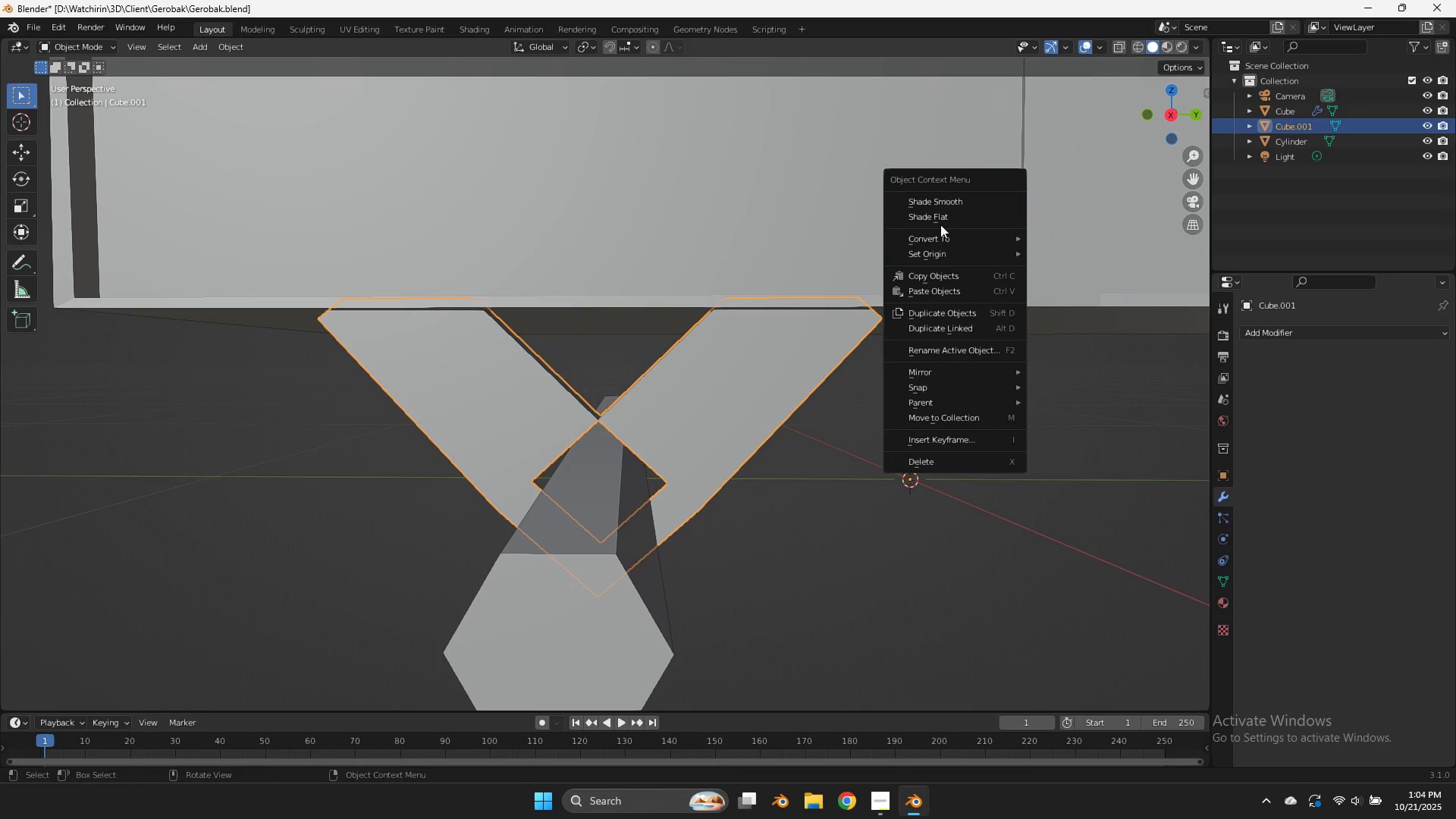 
scroll: coordinate [1006, 188], scroll_direction: up, amount: 1.0
 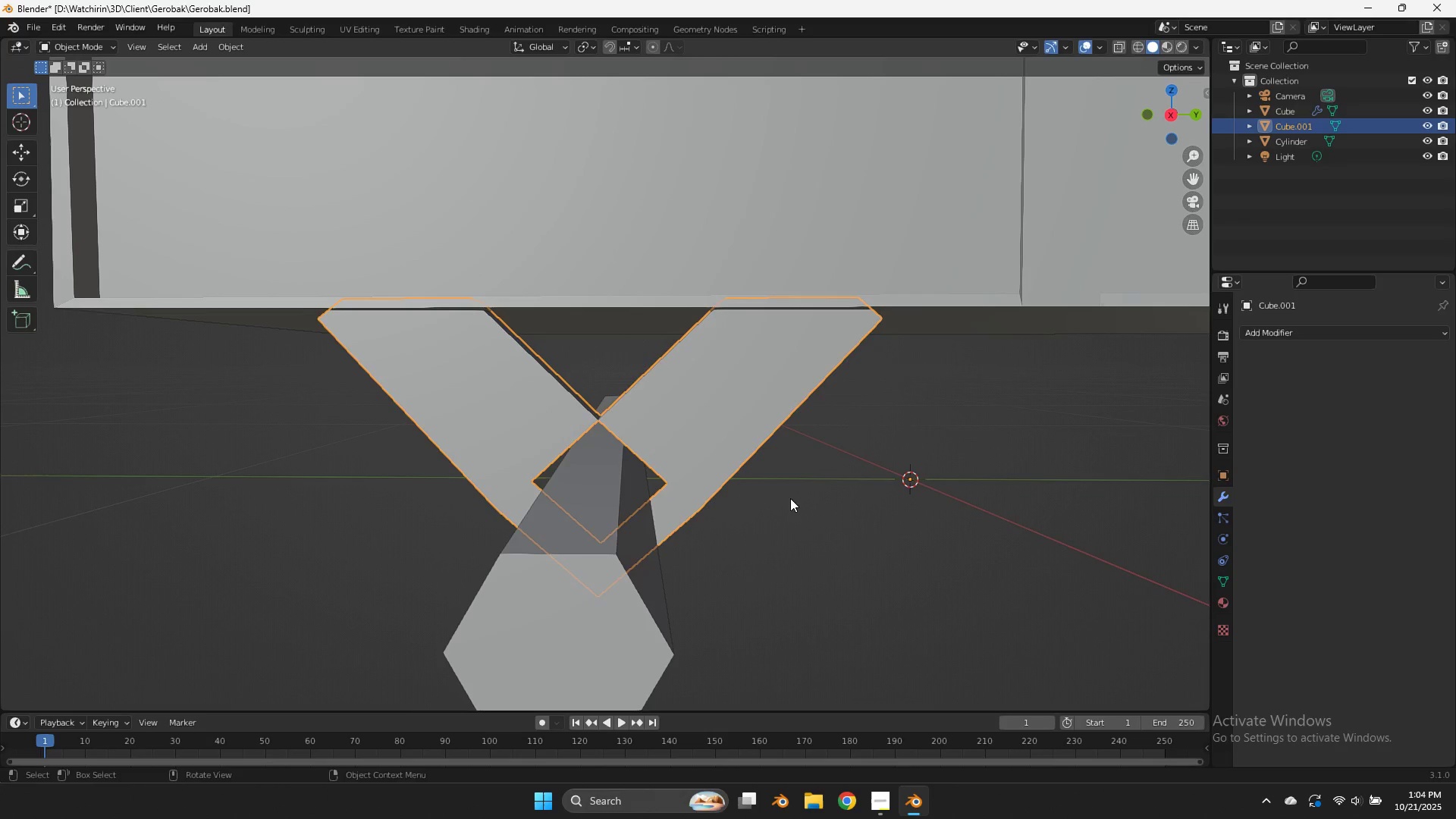 
left_click([794, 500])
 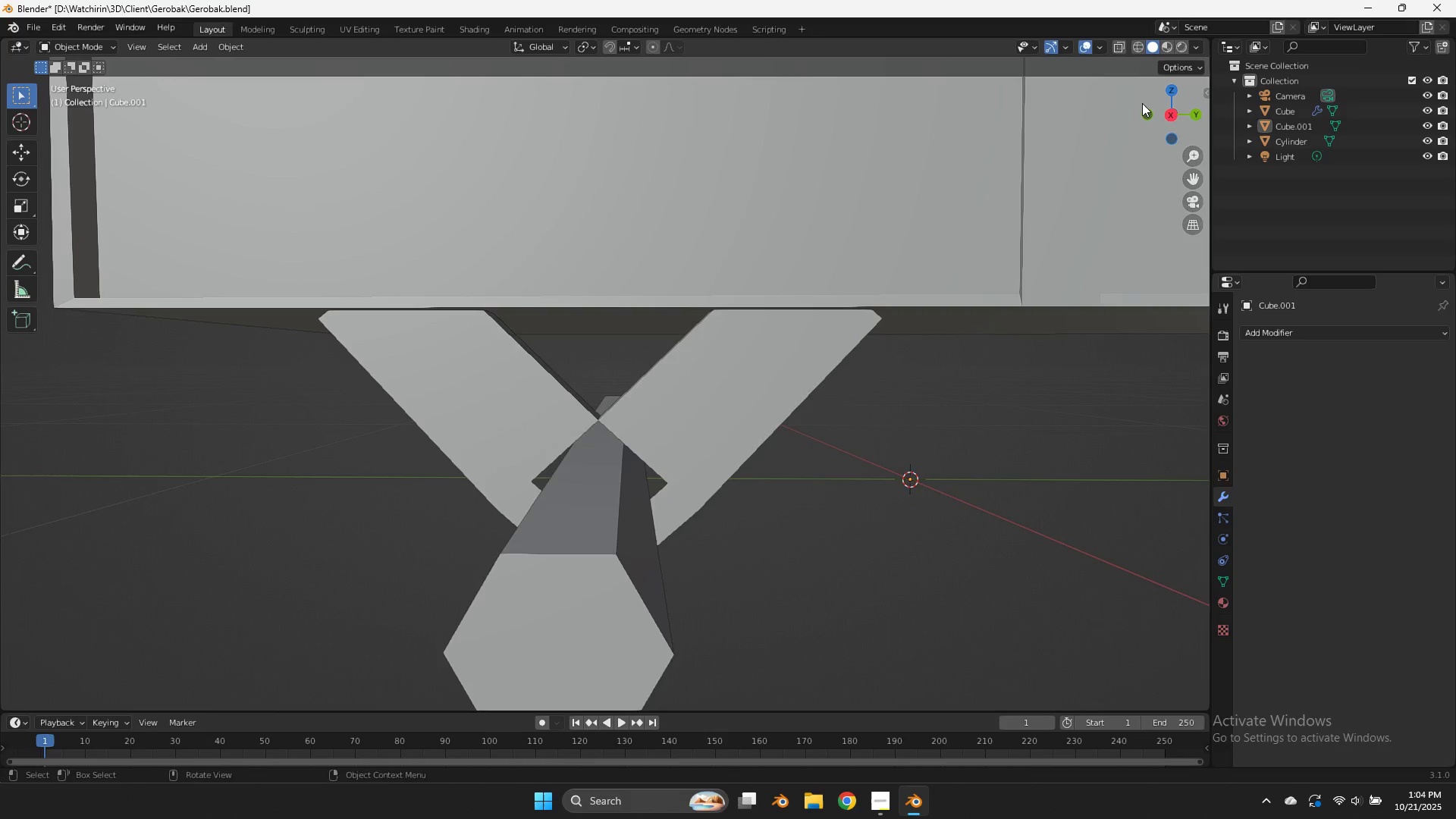 
left_click_drag(start_coordinate=[1149, 105], to_coordinate=[1208, 126])
 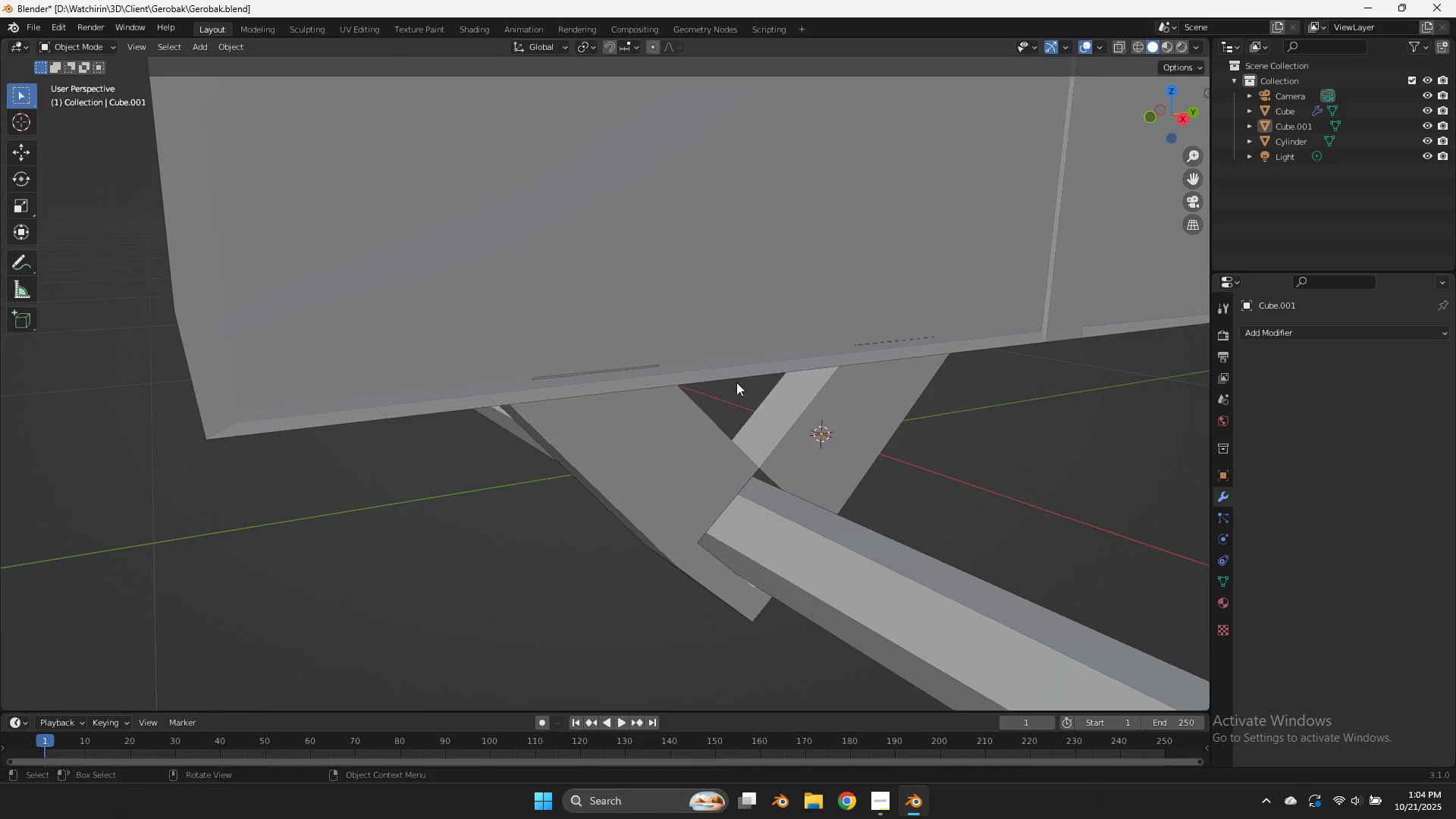 
scroll: coordinate [818, 446], scroll_direction: down, amount: 3.0
 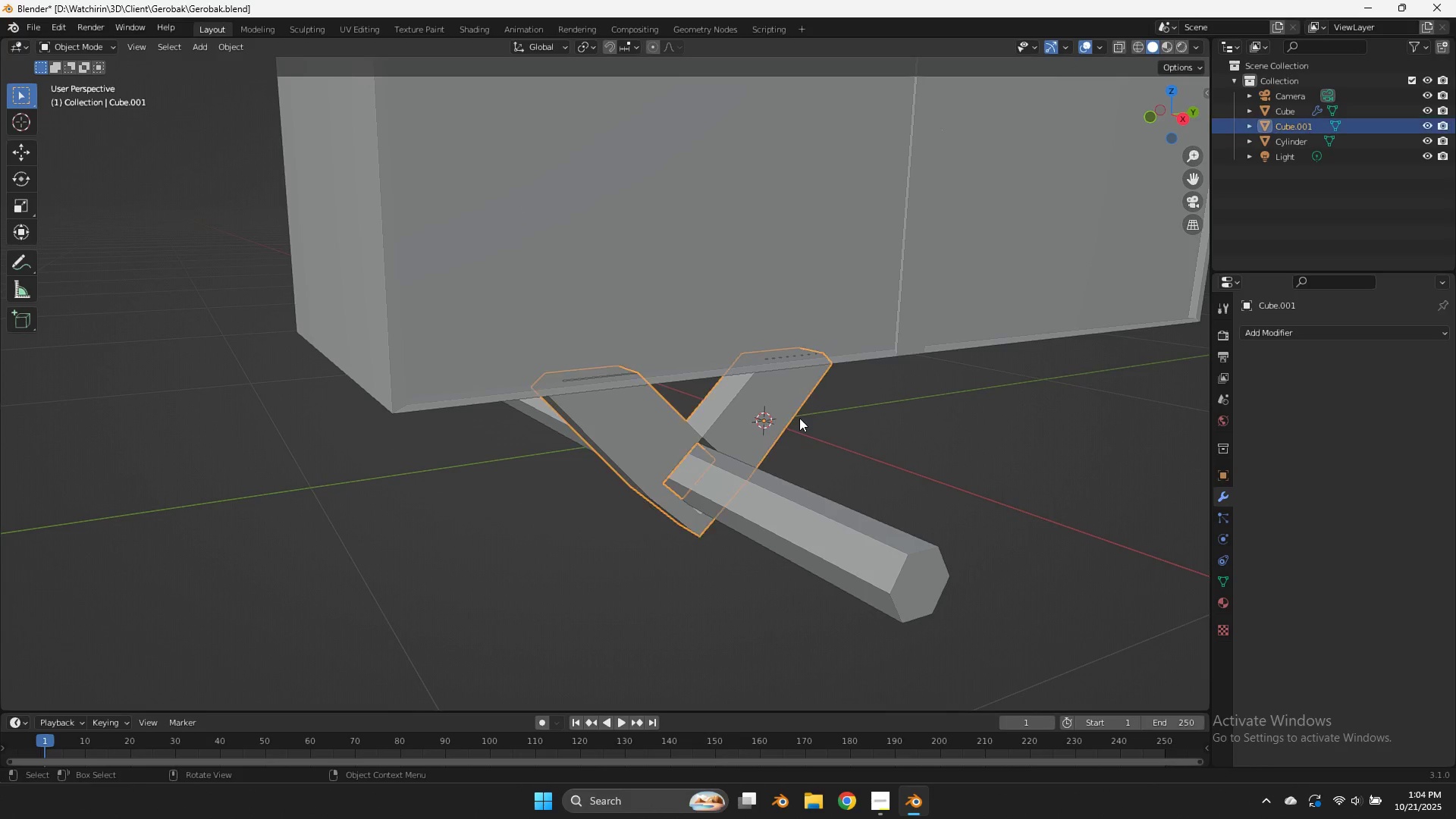 
left_click([818, 446])
 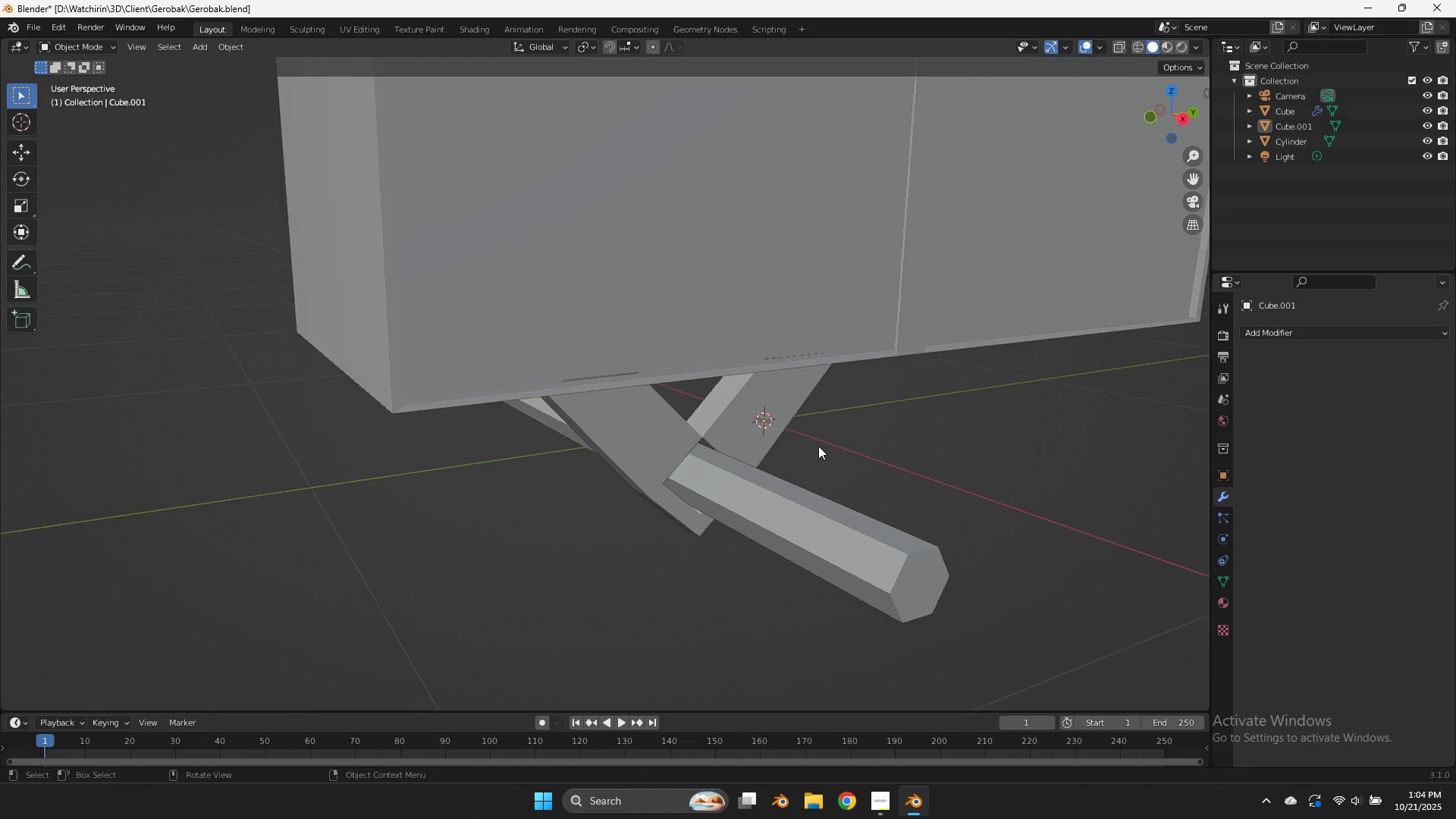 
right_click([818, 446])
 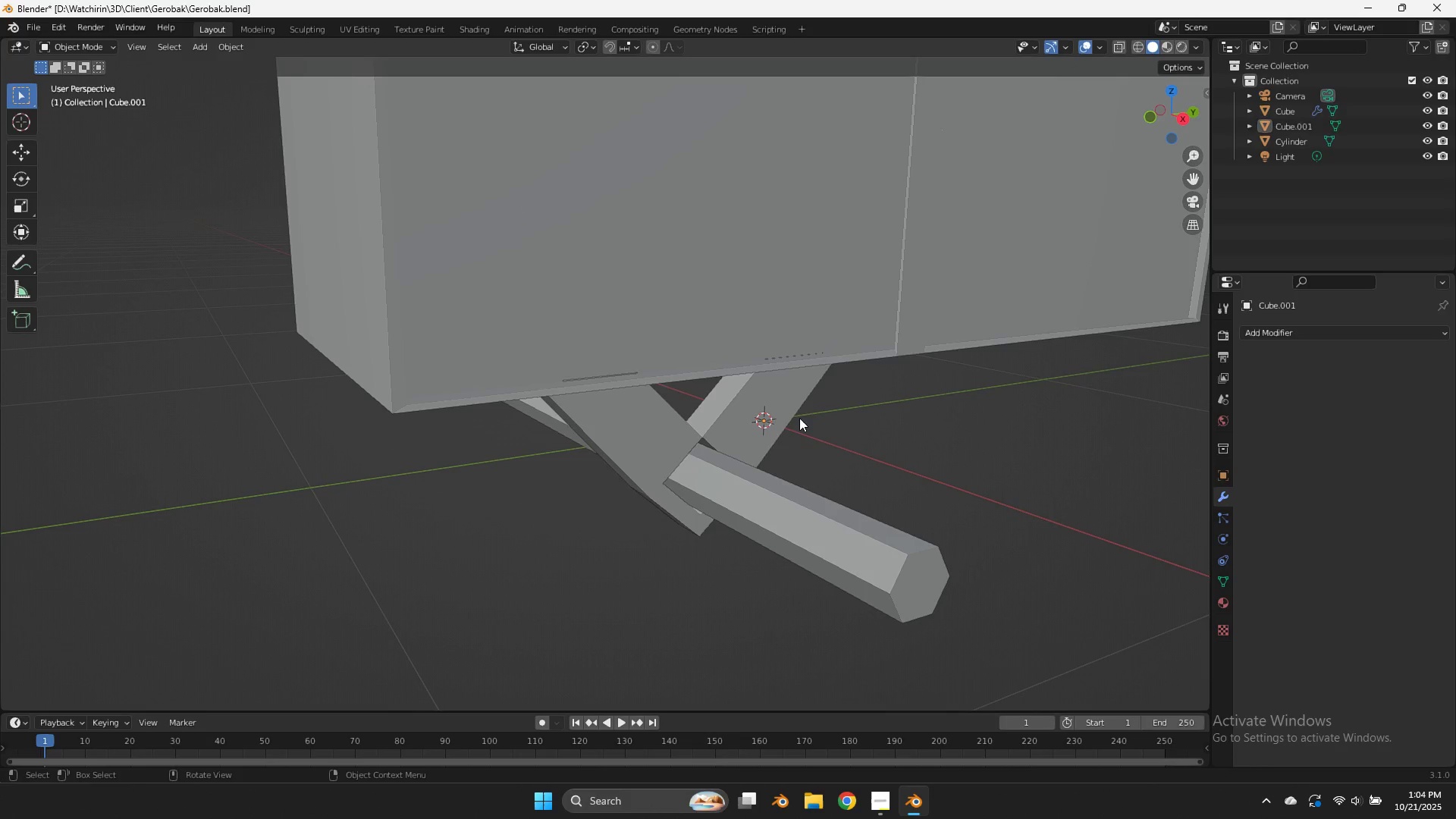 
left_click([799, 418])
 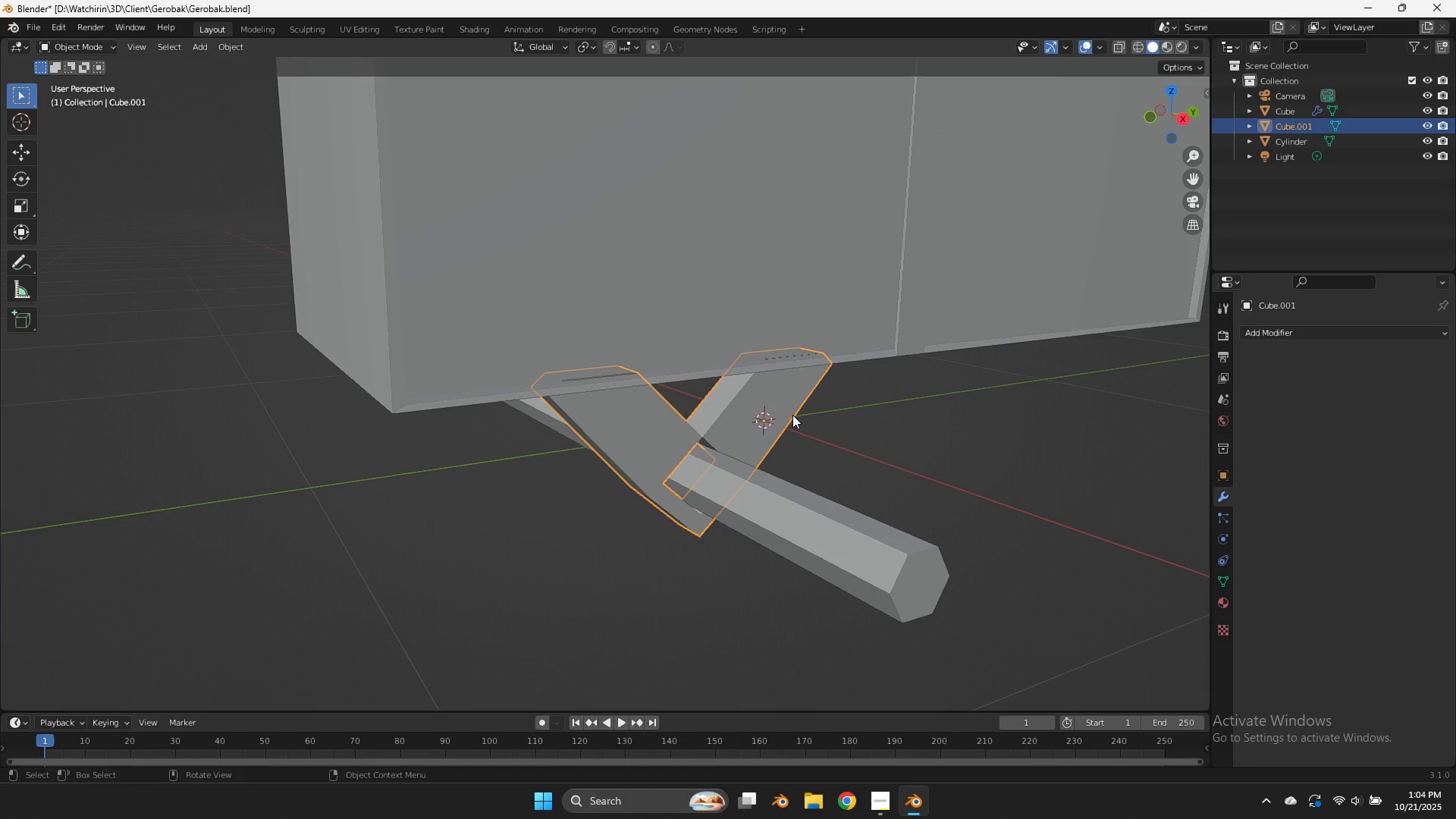 
key(Tab)
 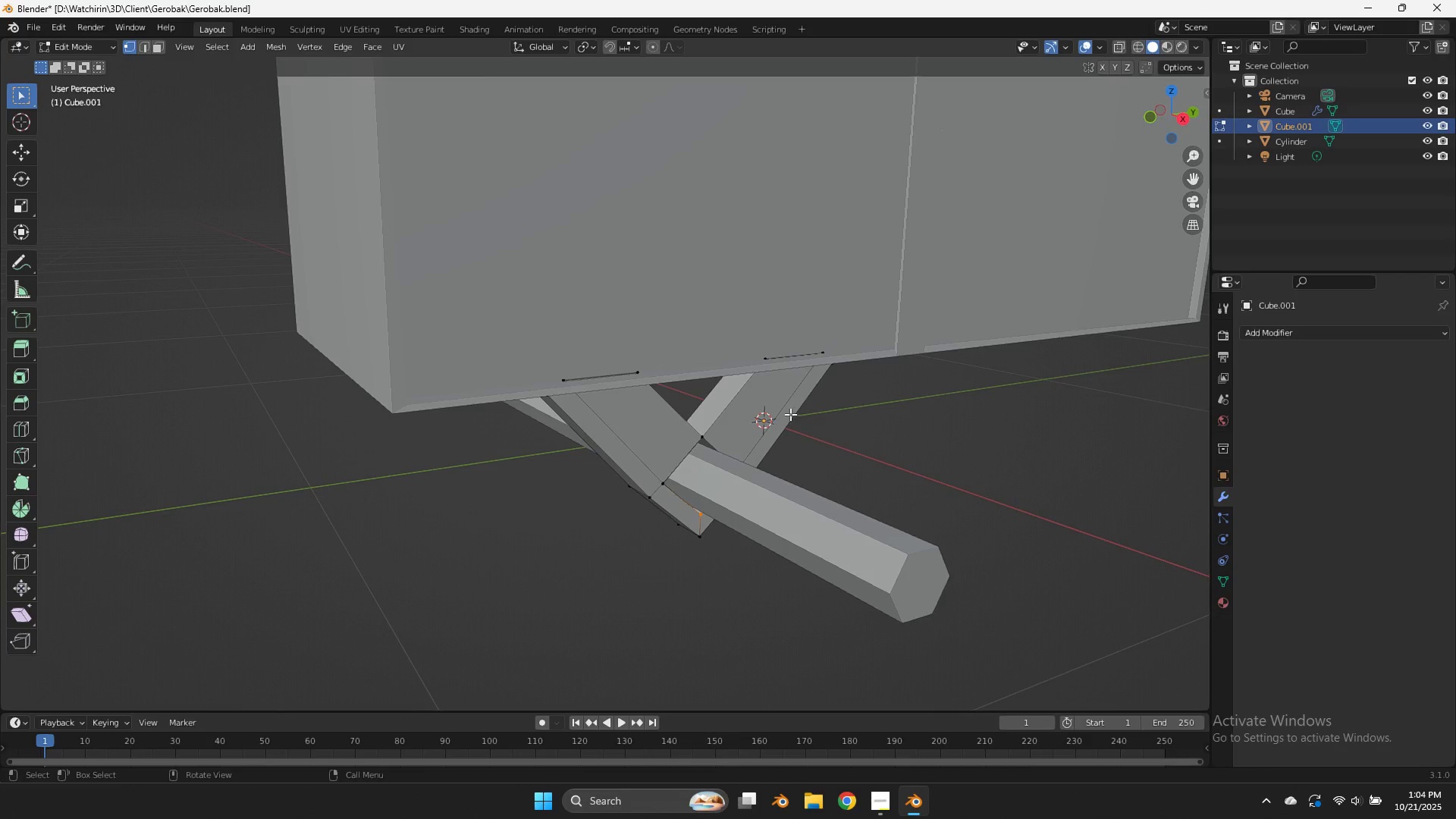 
scroll: coordinate [790, 414], scroll_direction: up, amount: 3.0
 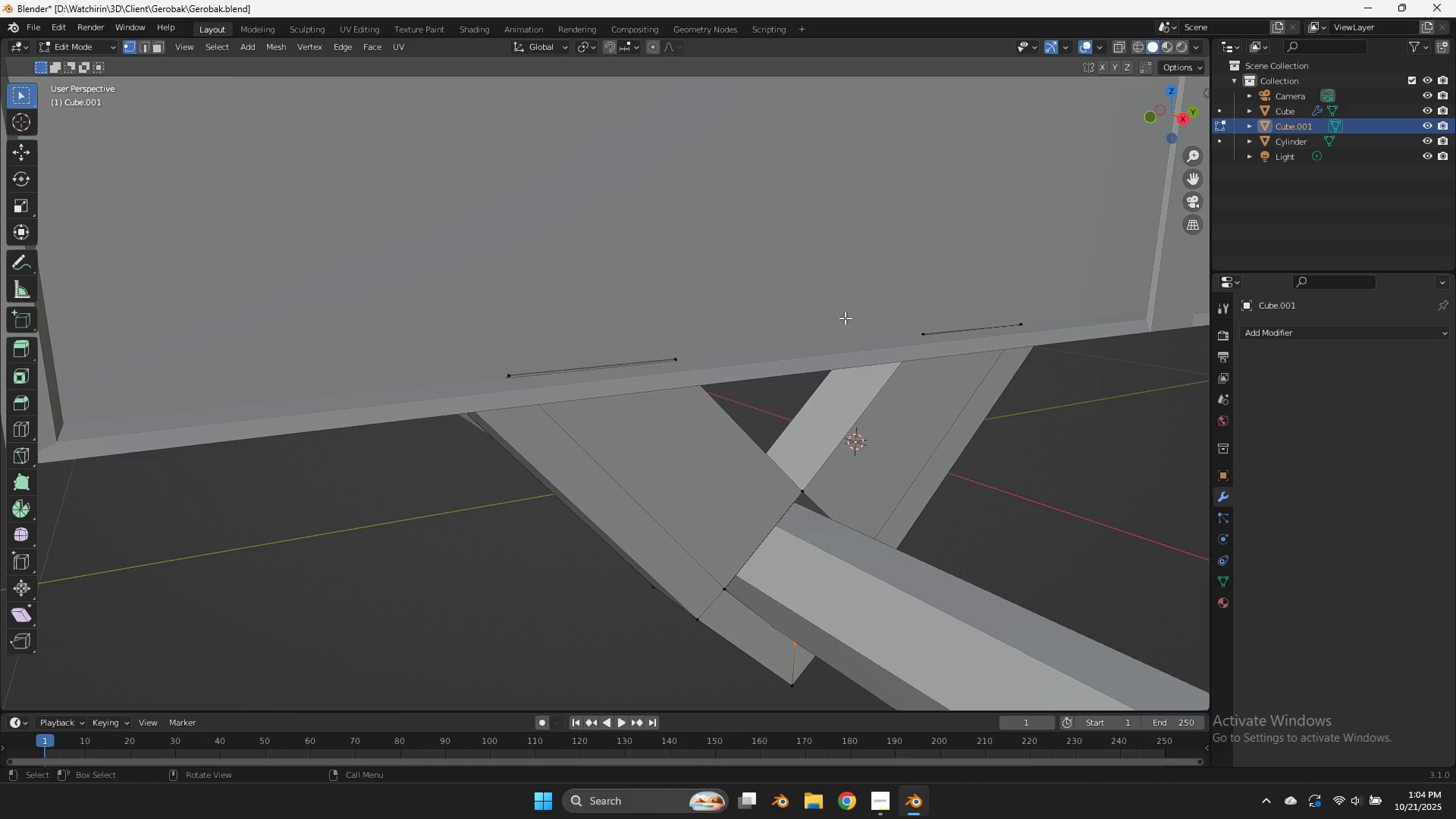 
key(Z)
 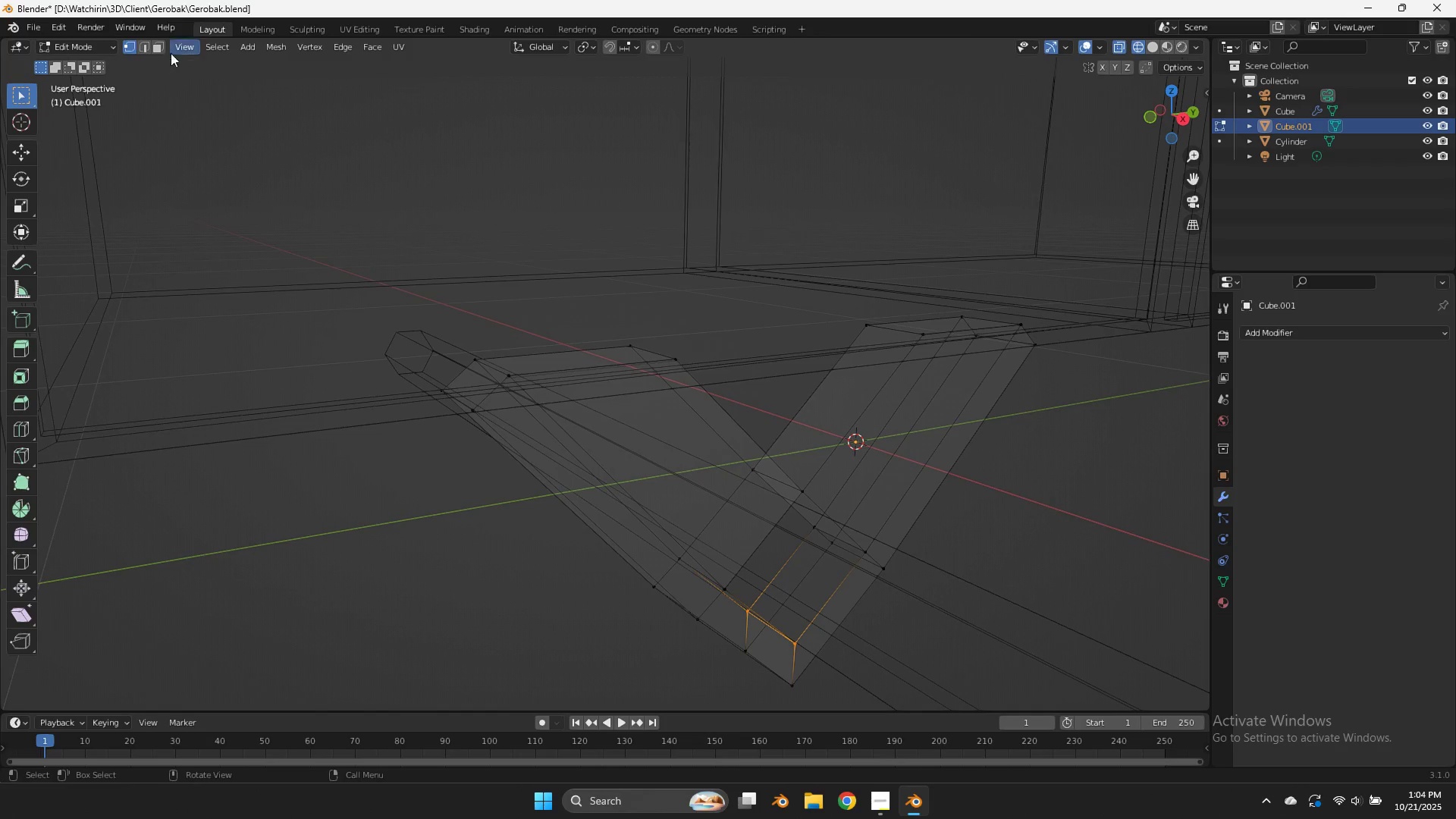 
left_click([162, 43])
 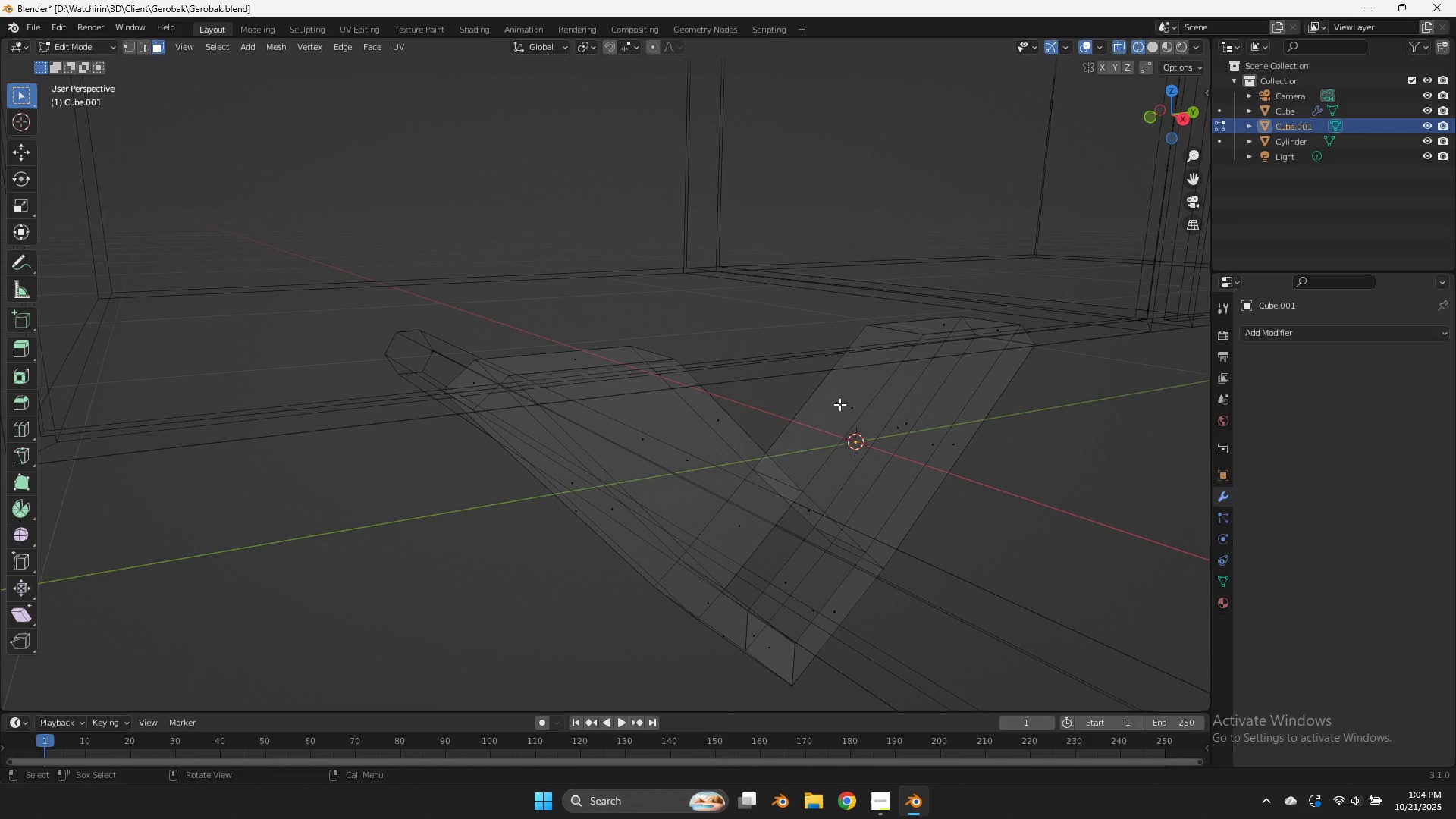 
left_click([839, 404])
 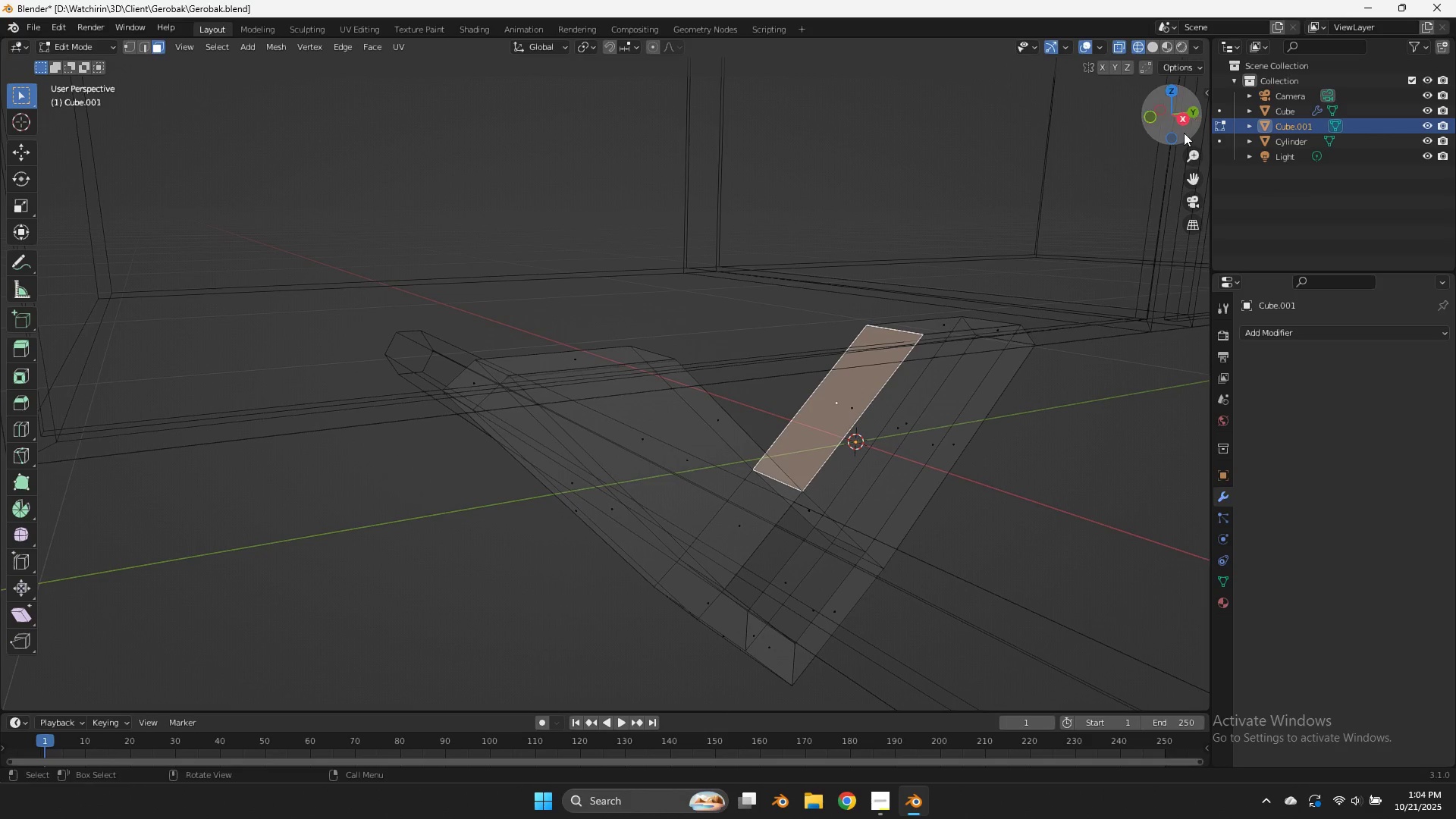 
left_click_drag(start_coordinate=[1172, 109], to_coordinate=[1088, 121])
 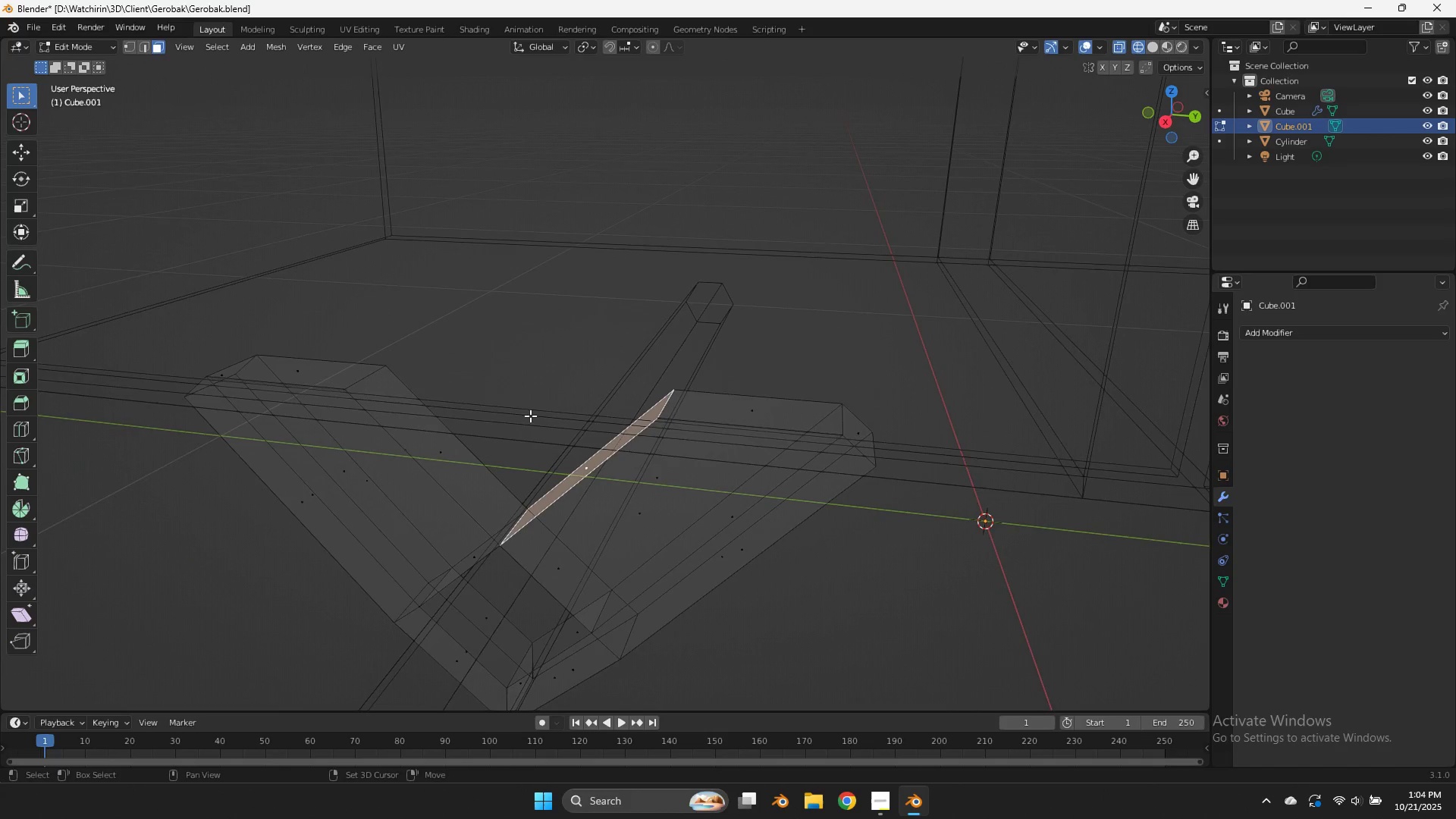 
hold_key(key=ShiftLeft, duration=0.87)
left_click([444, 451])
 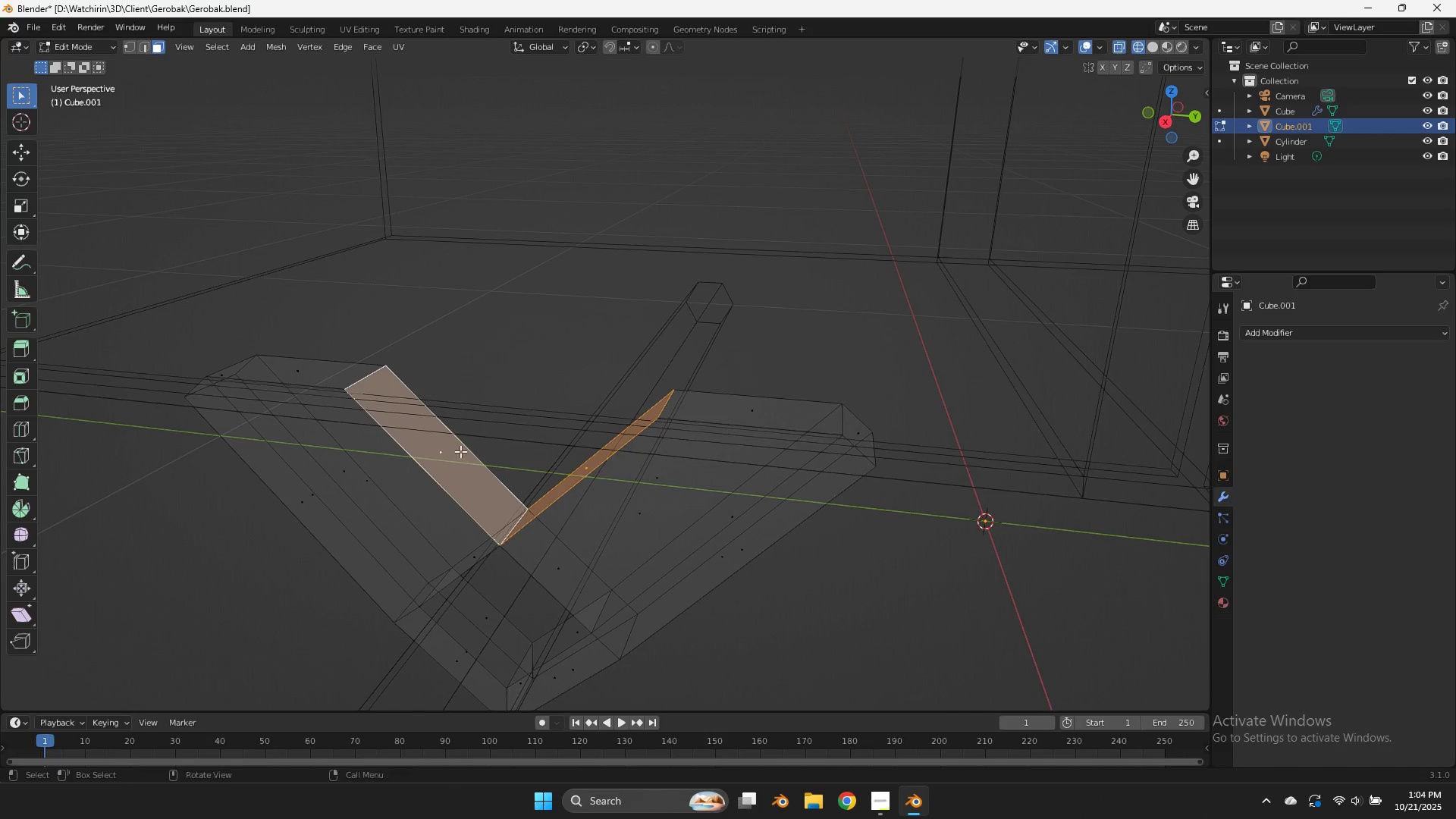 
type(zes)
 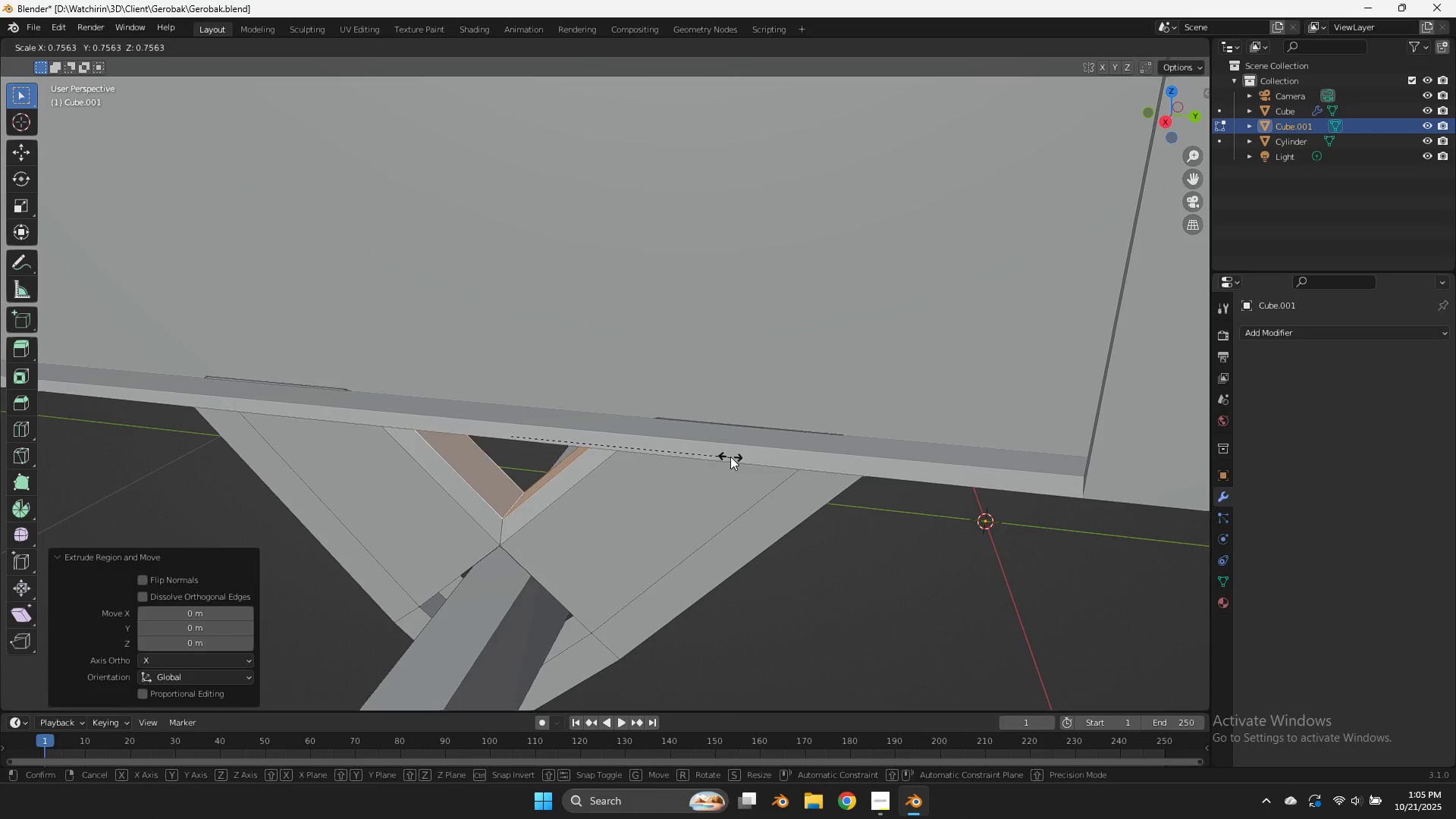 
left_click([730, 457])
 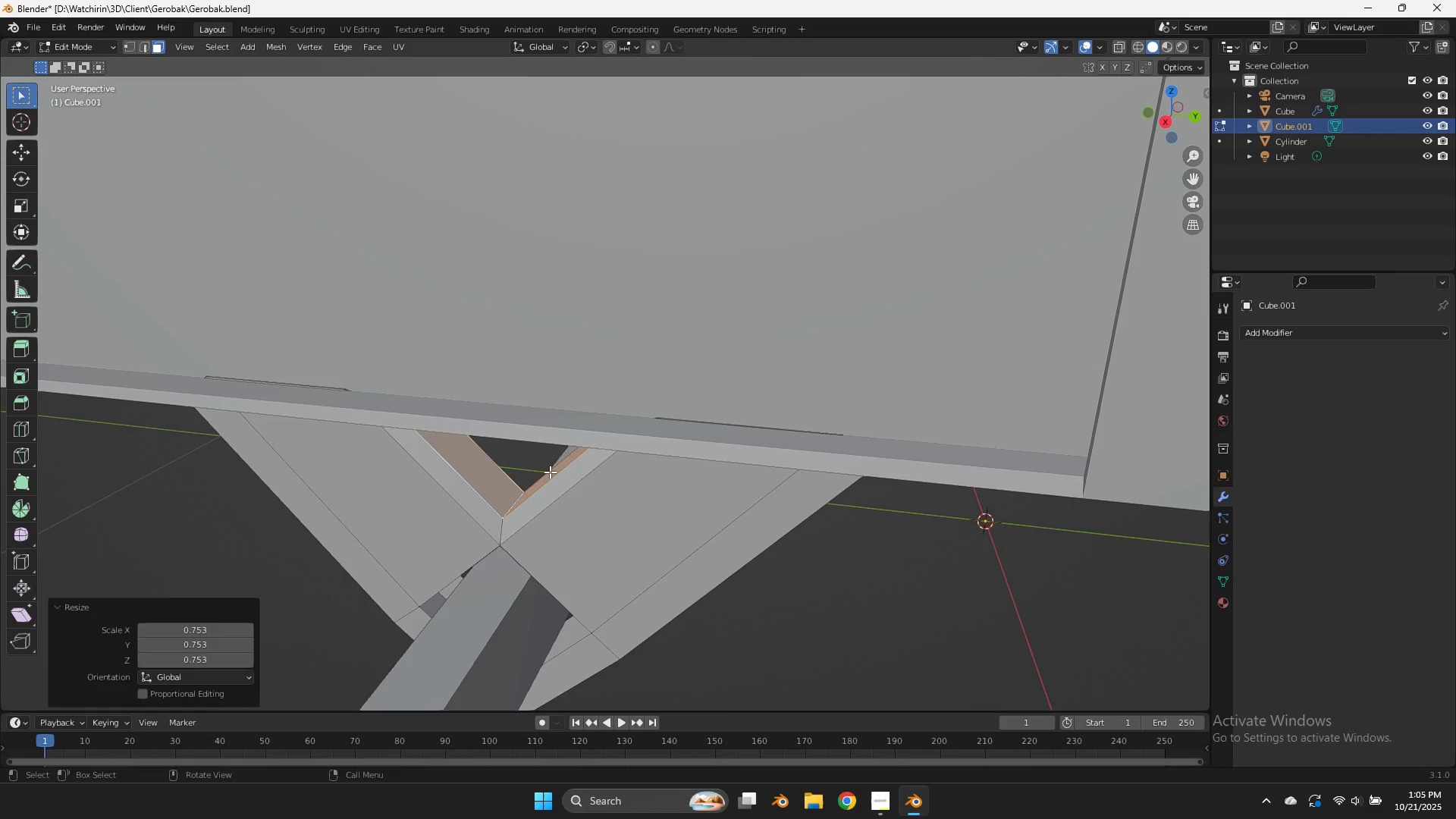 
left_click([548, 472])
 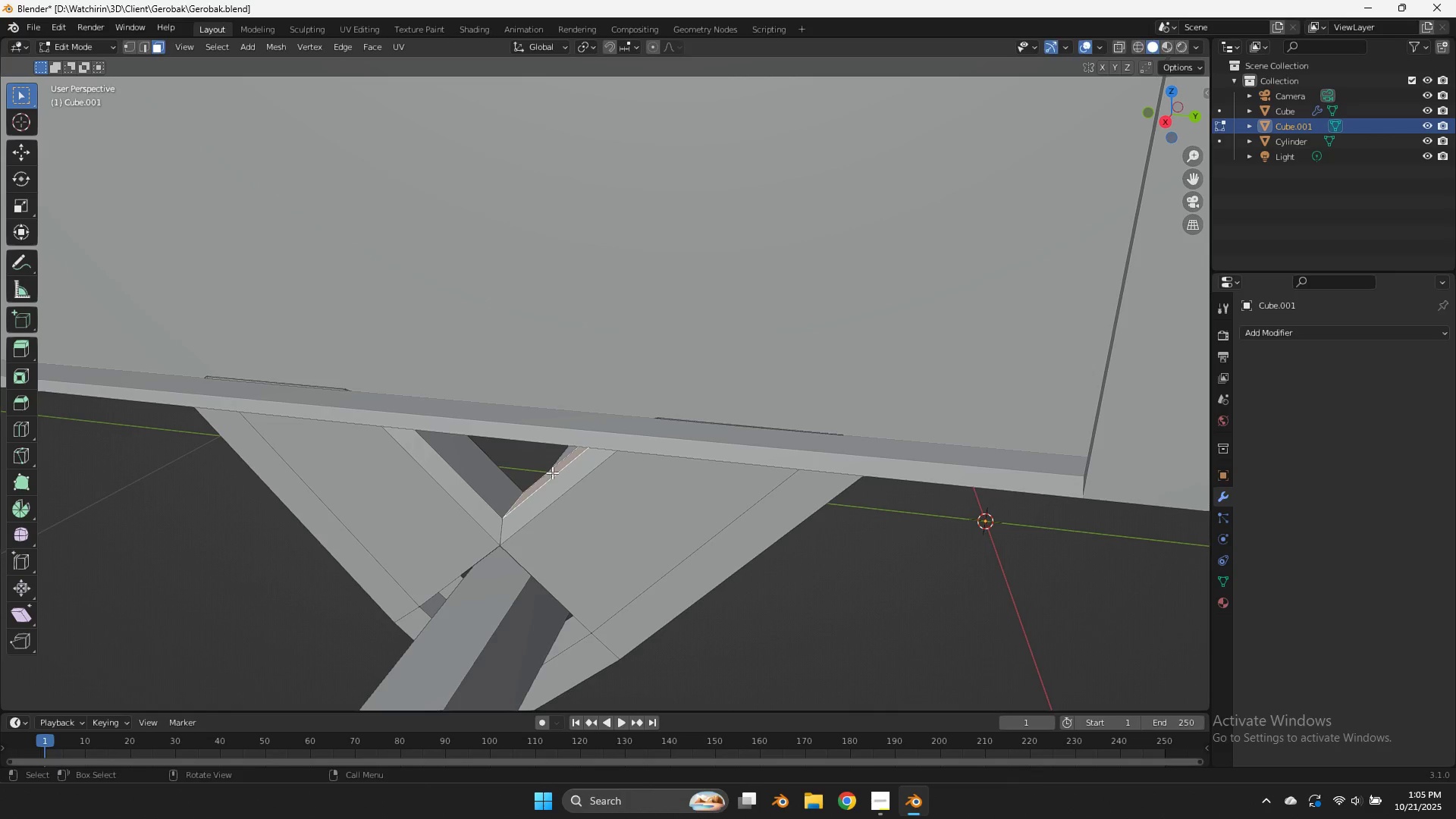 
key(G)
 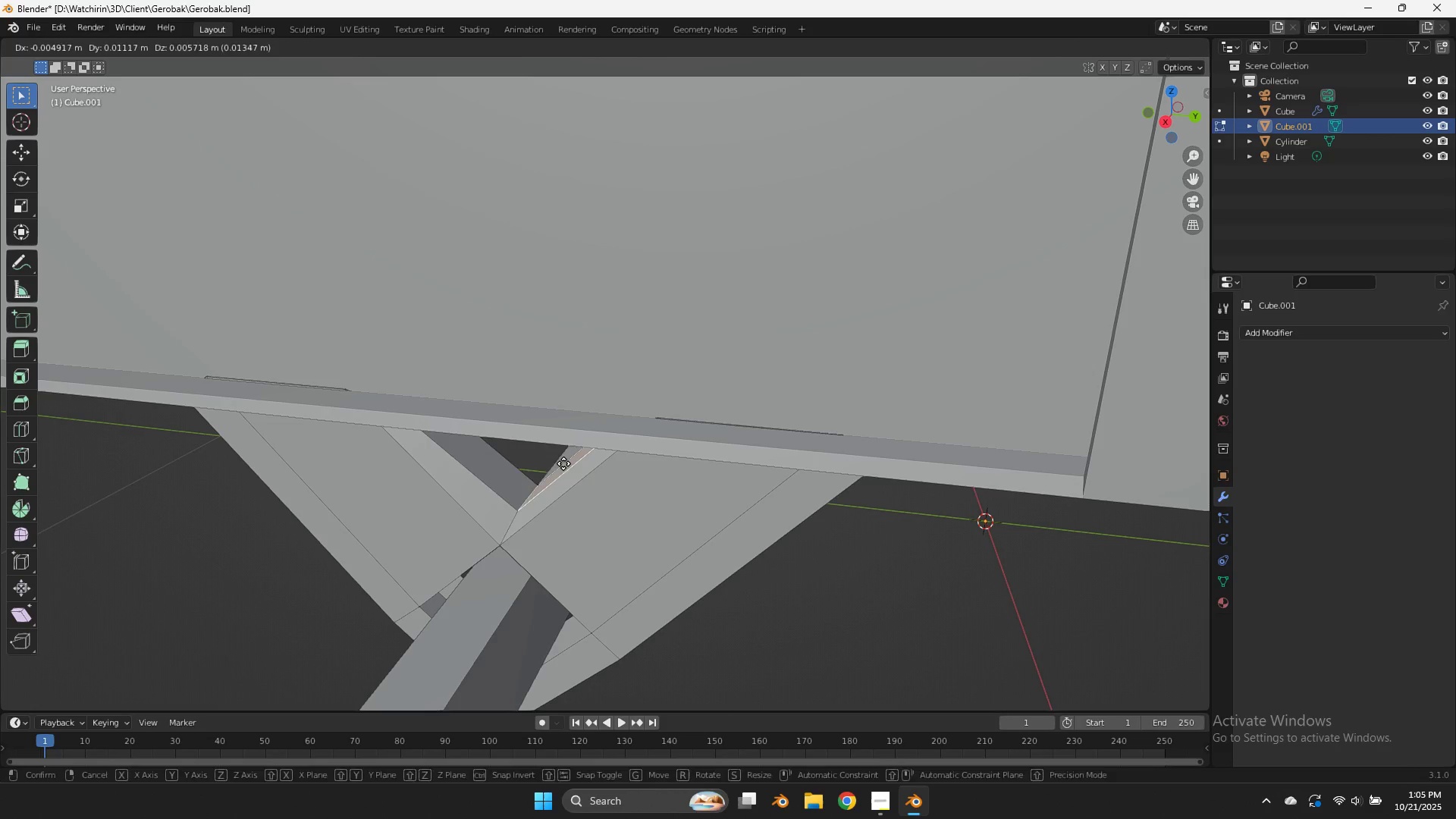 
right_click([563, 463])
 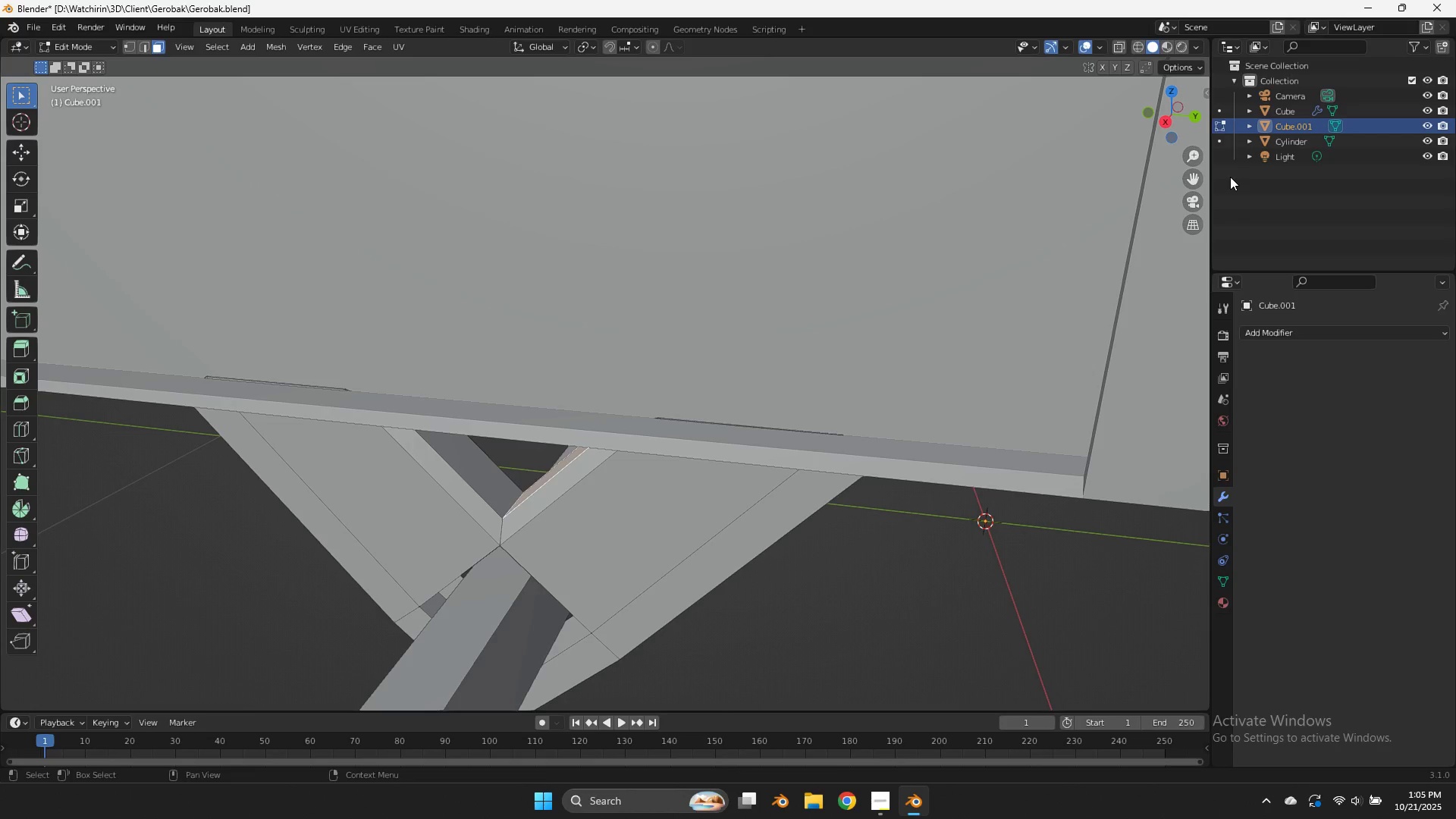 
key(Control+ControlLeft)
 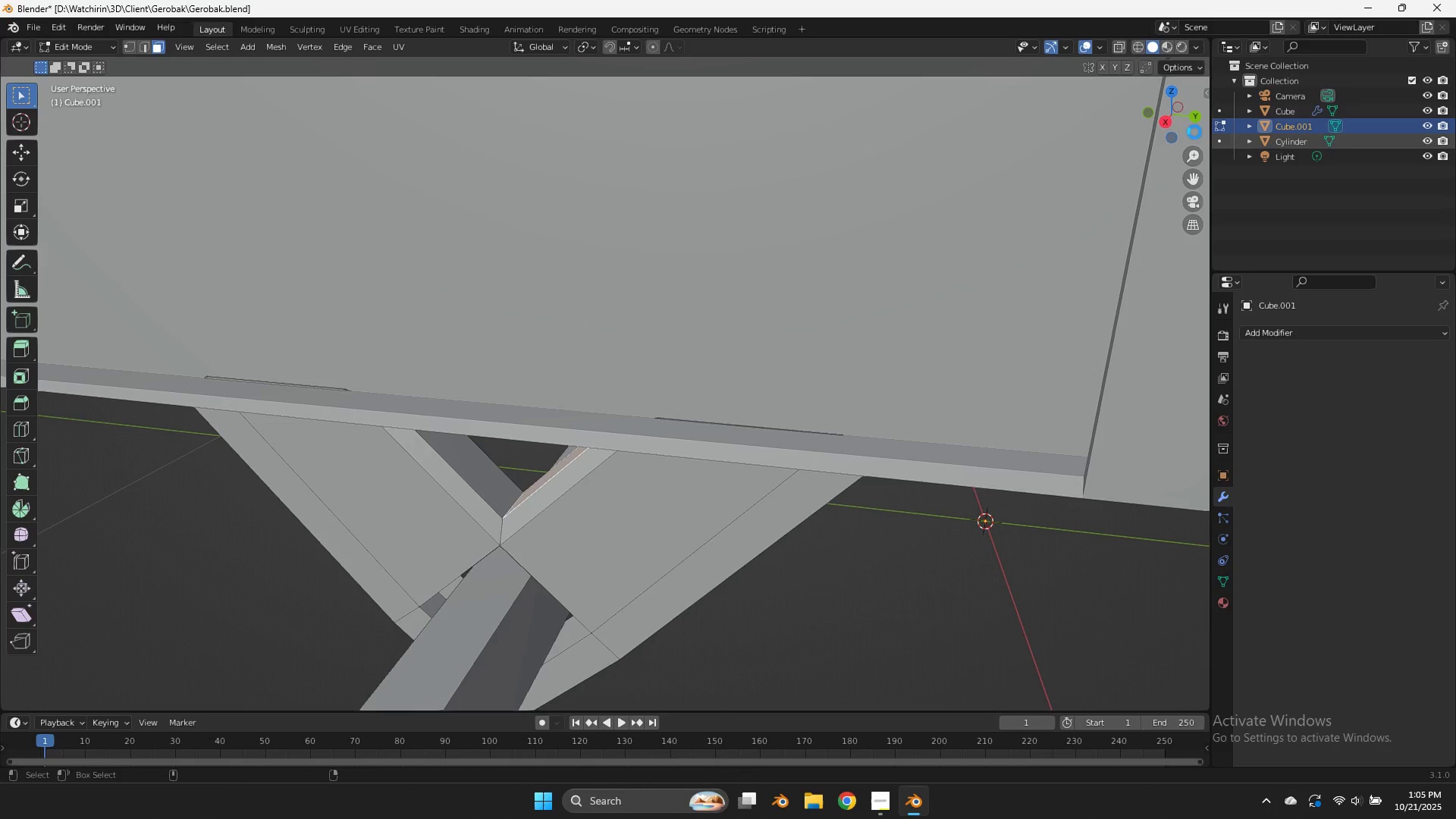 
key(Control+S)
 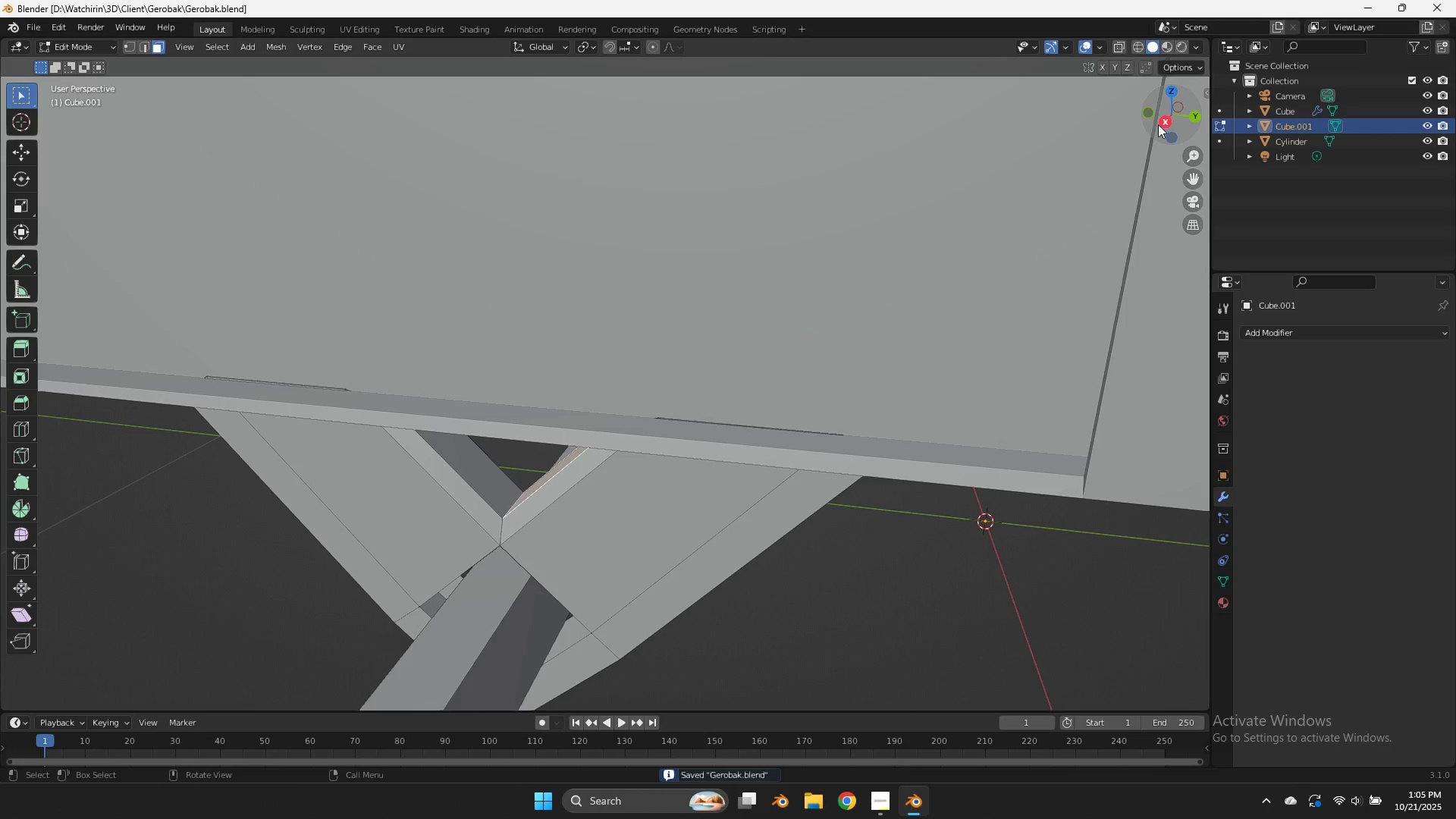 
left_click([1158, 124])
 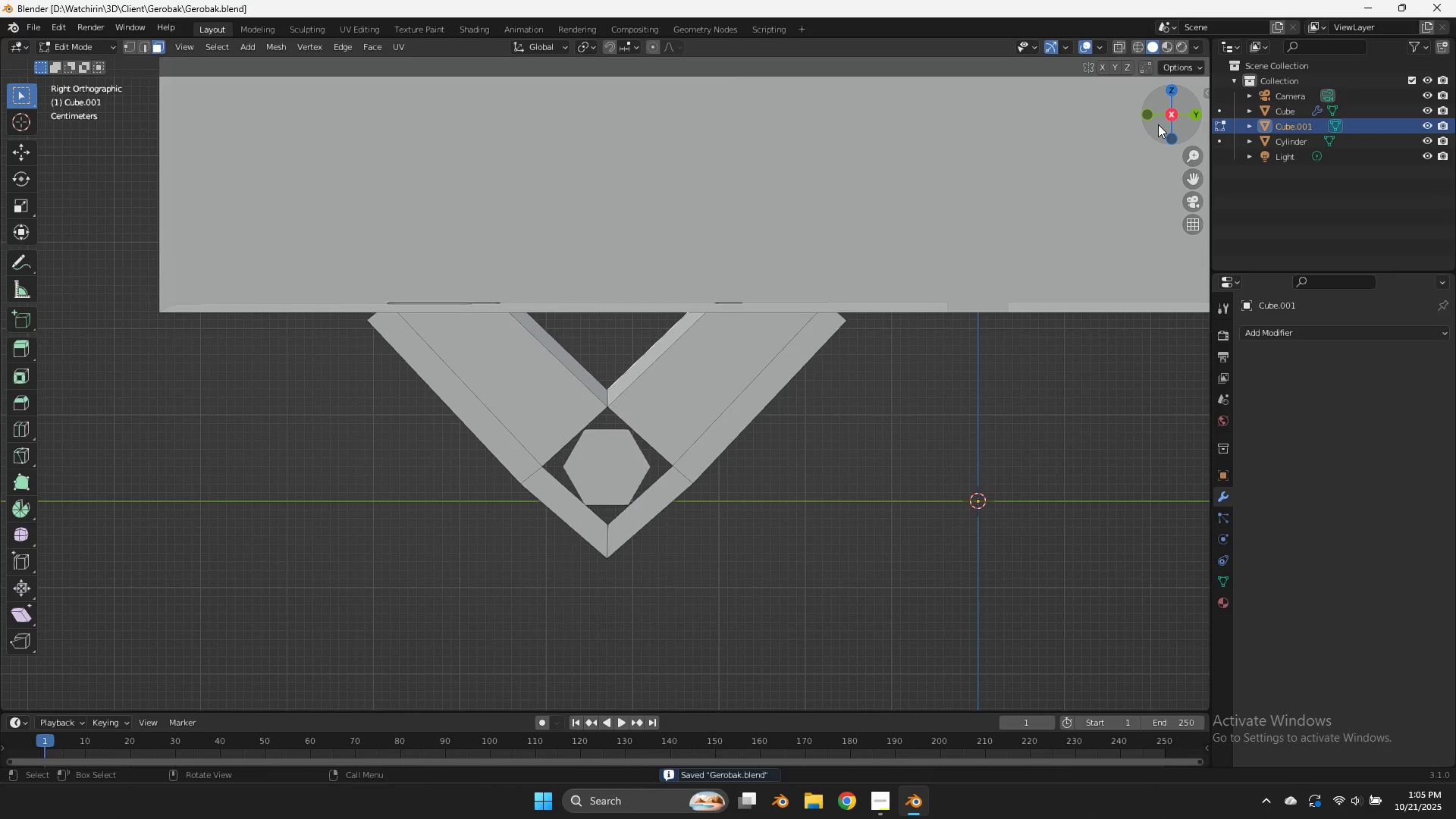 
key(Tab)
 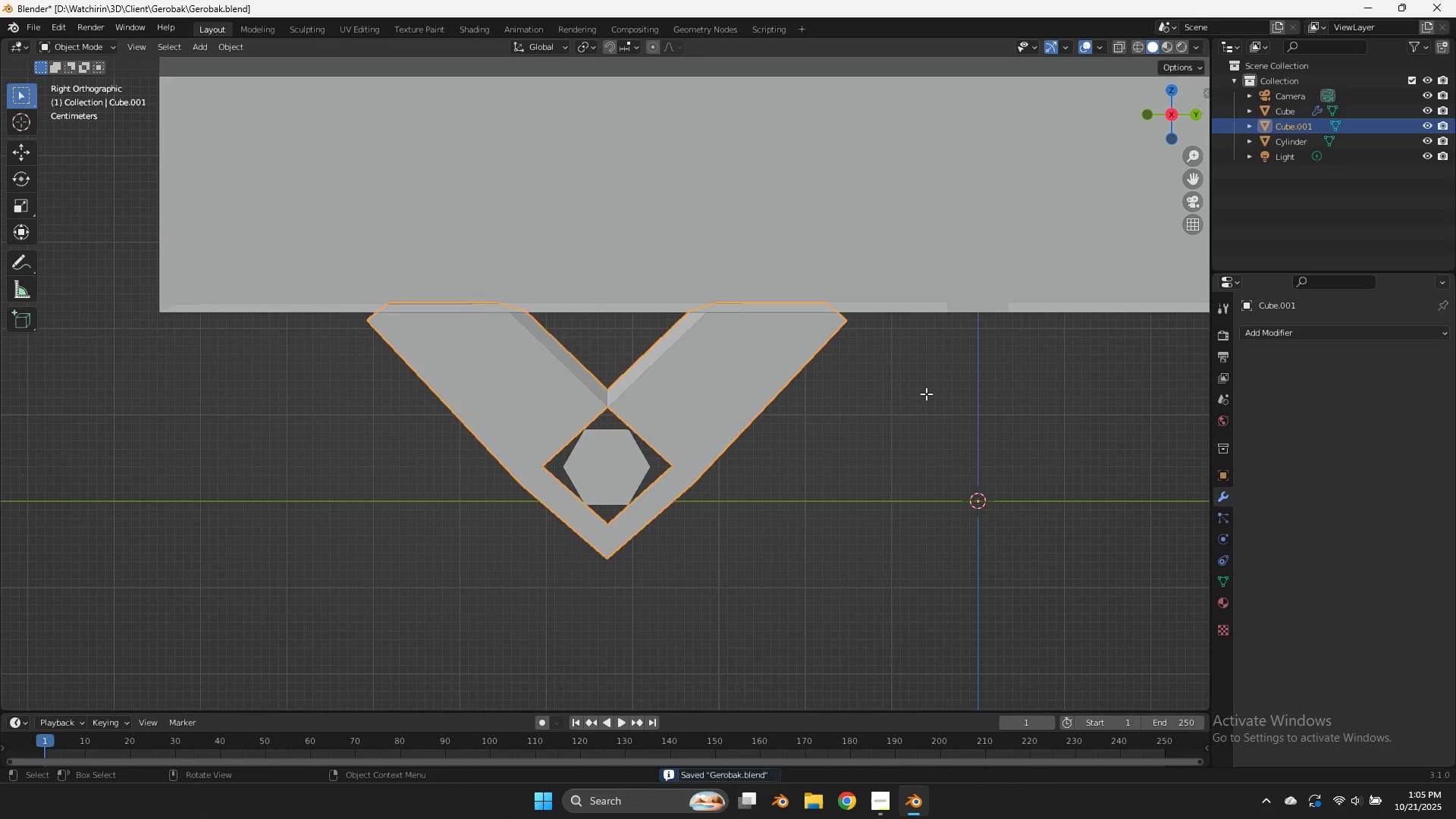 
left_click([926, 394])
 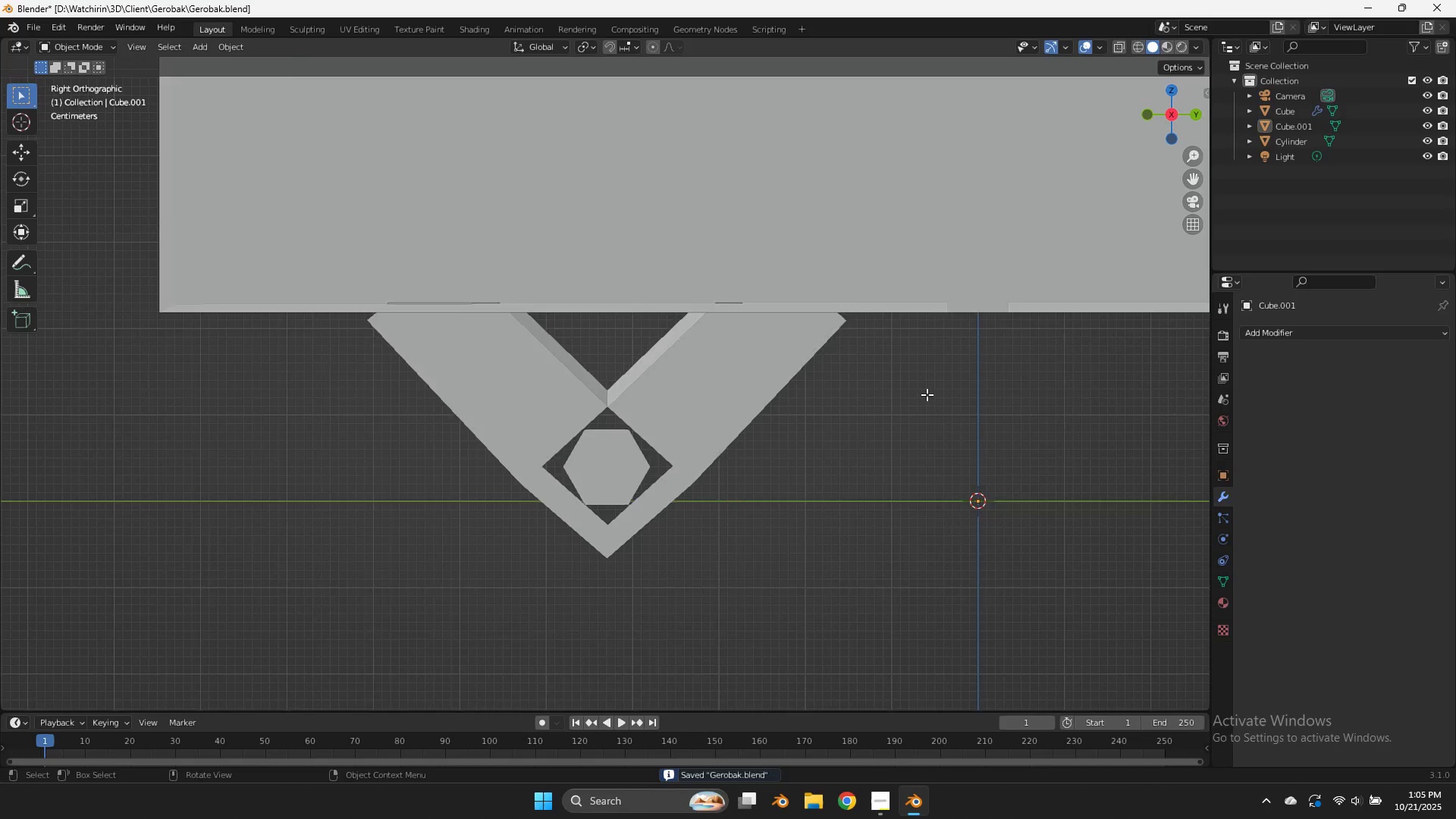 
scroll: coordinate [927, 394], scroll_direction: down, amount: 2.0
 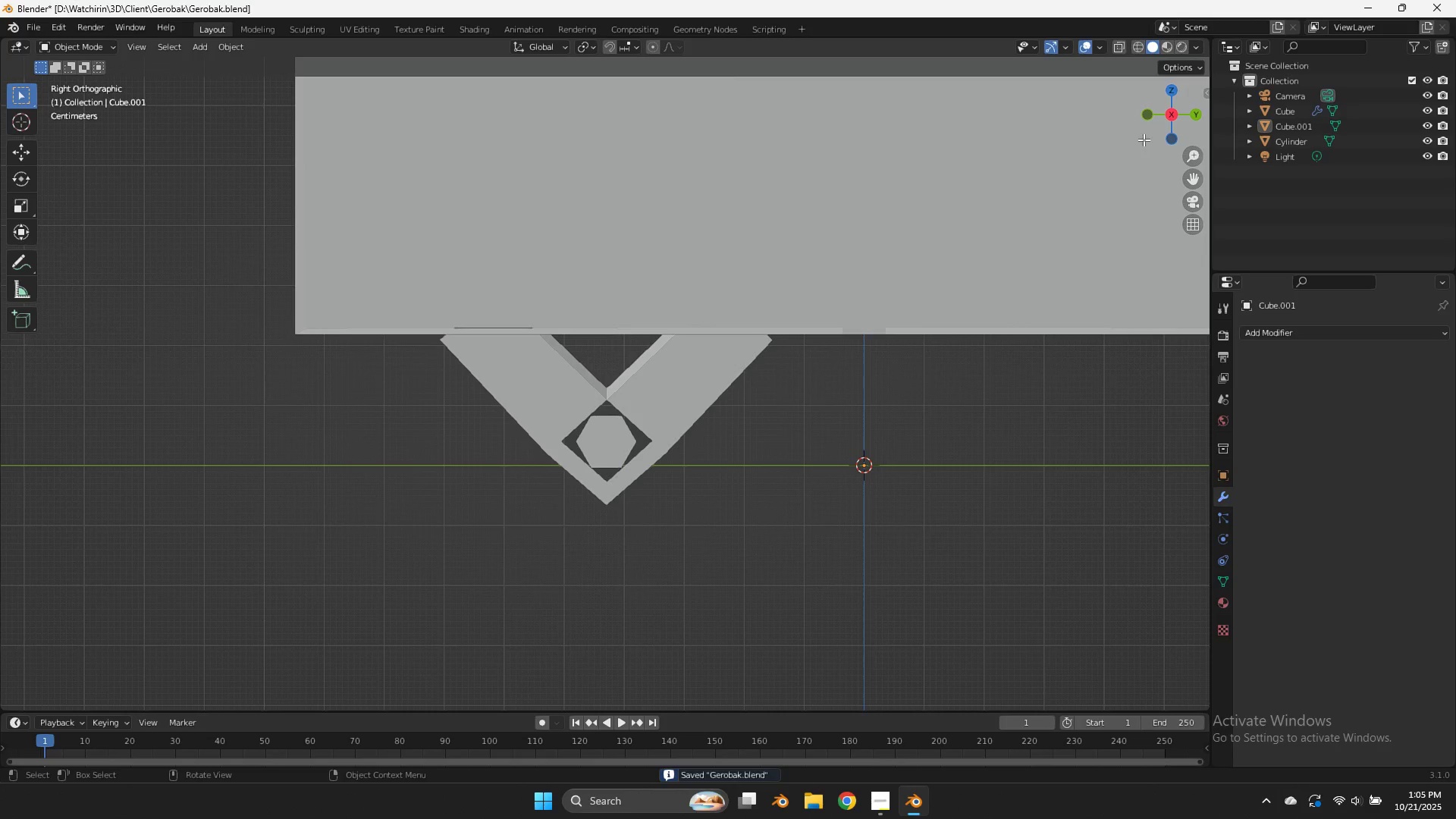 
key(Tab)
 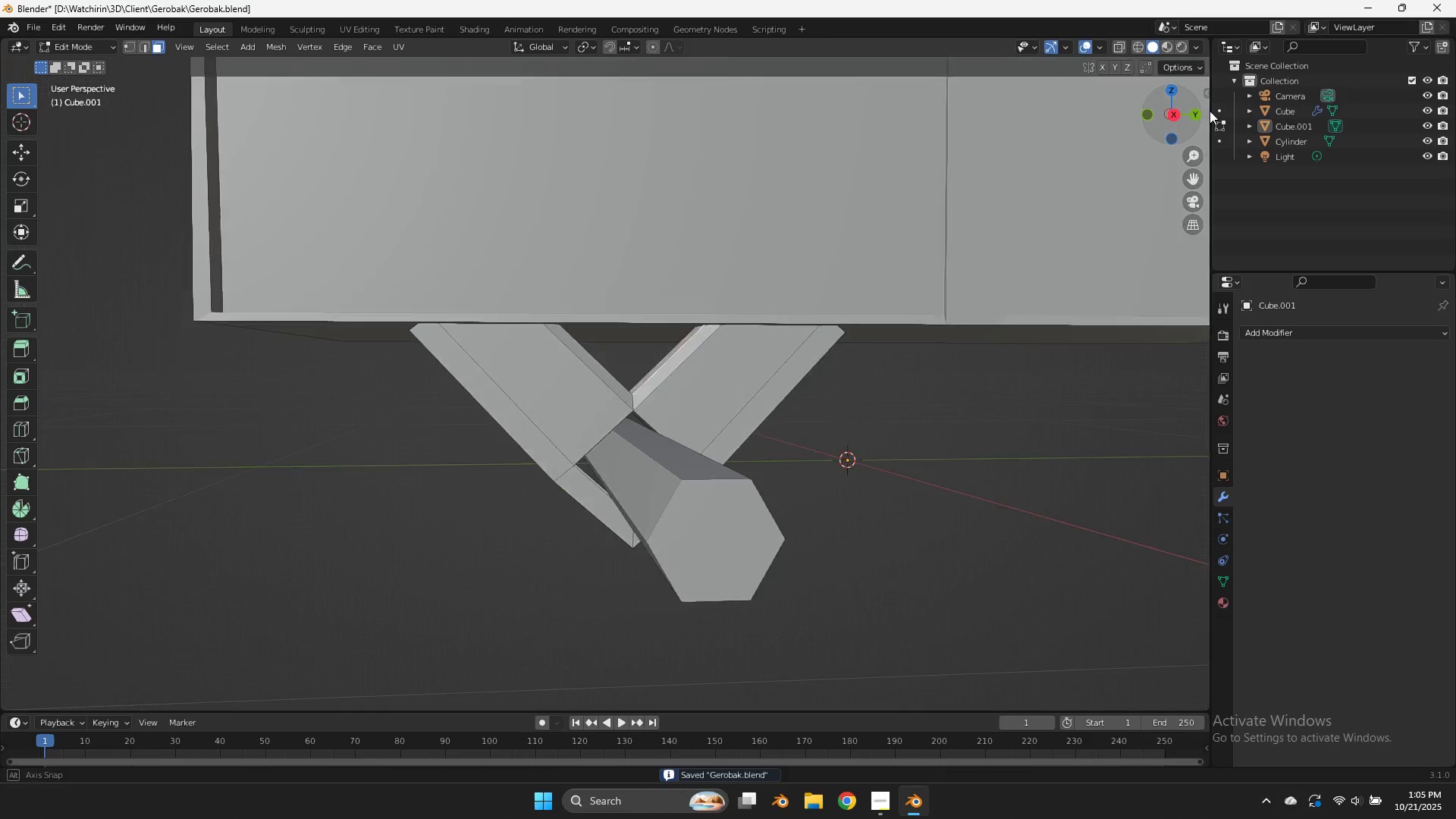 
left_click_drag(start_coordinate=[1179, 103], to_coordinate=[42, 115])
 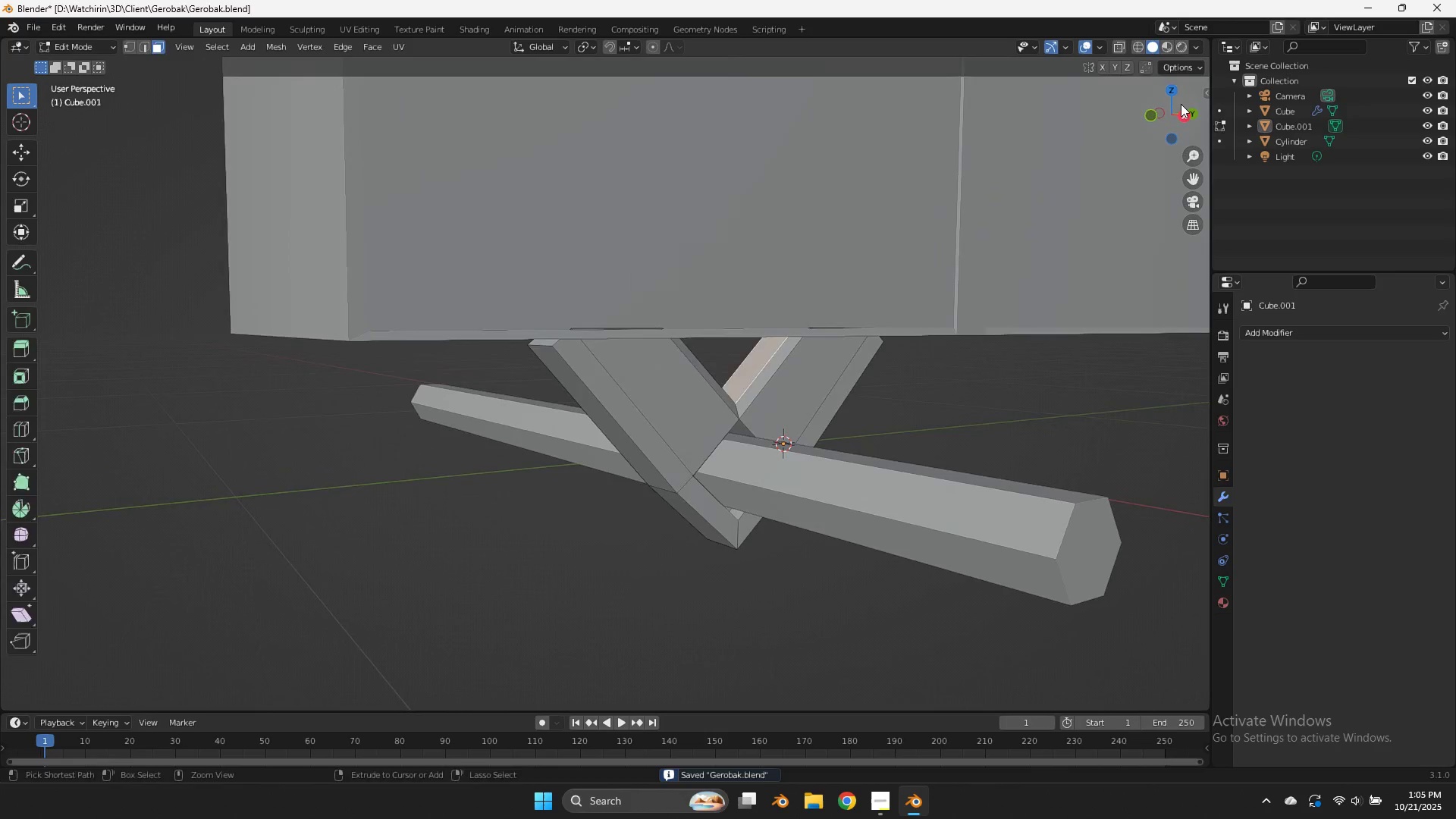 
key(Control+Z)
 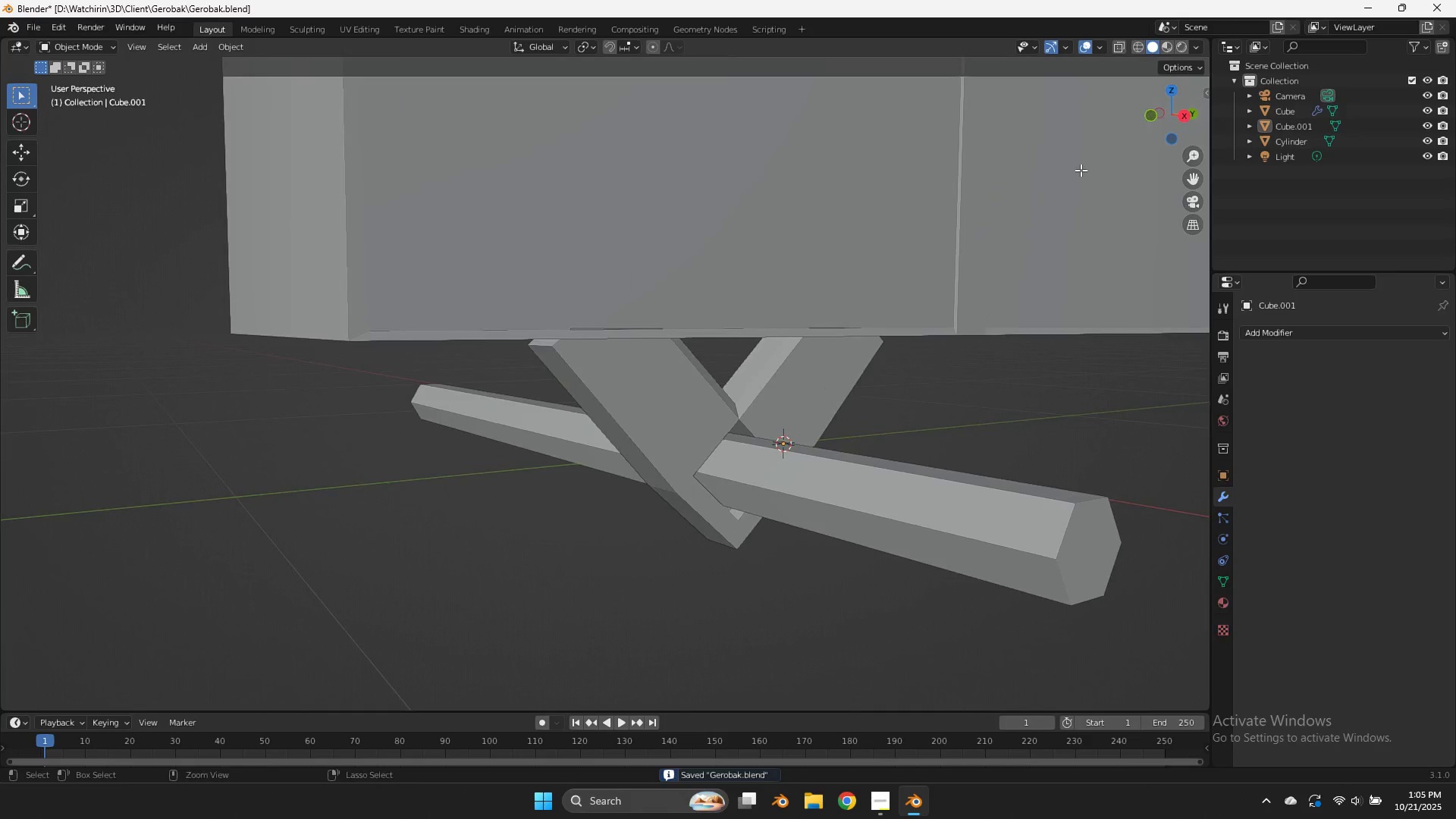 
key(Control+Z)
 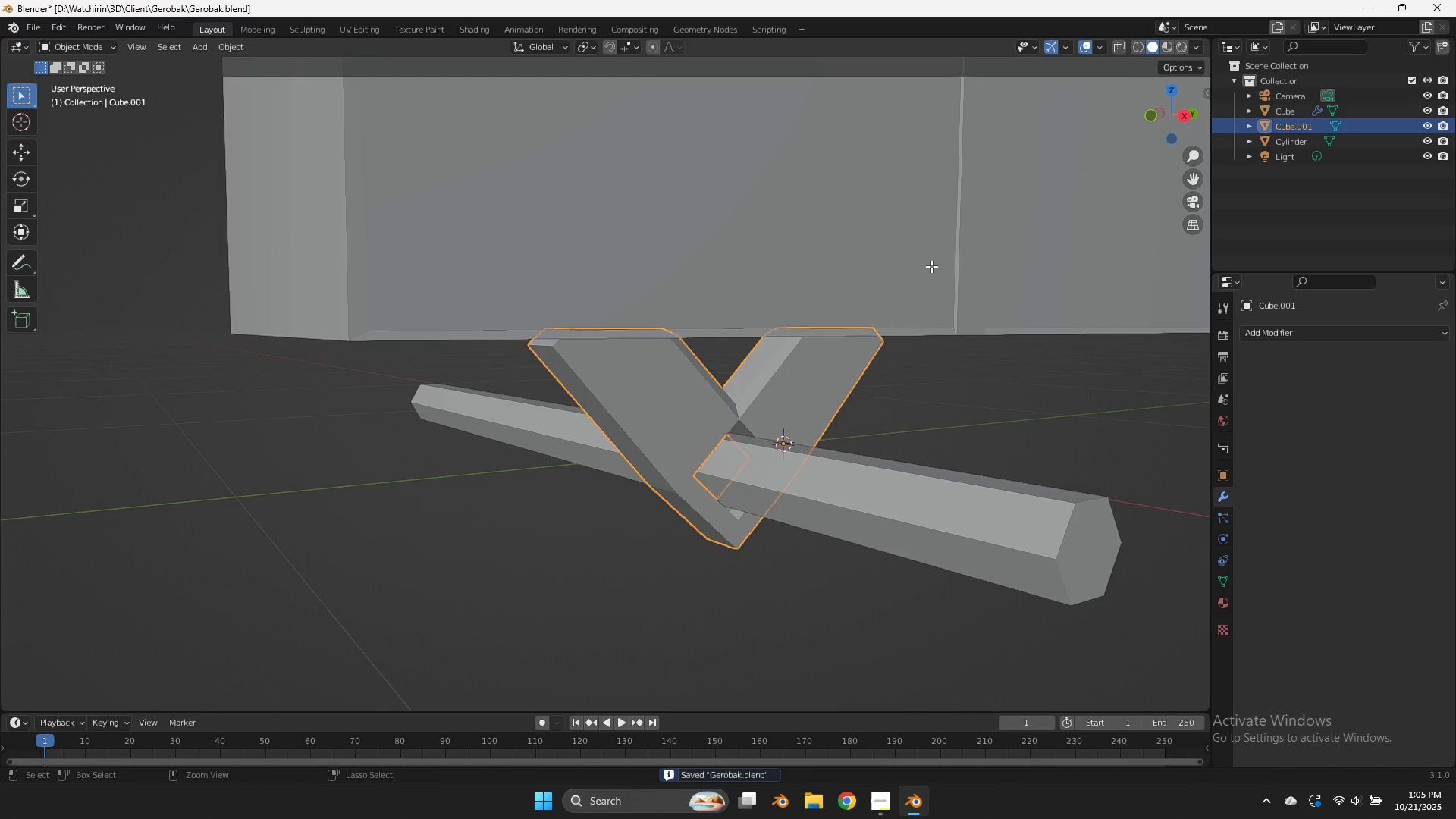 
key(Control+Z)
 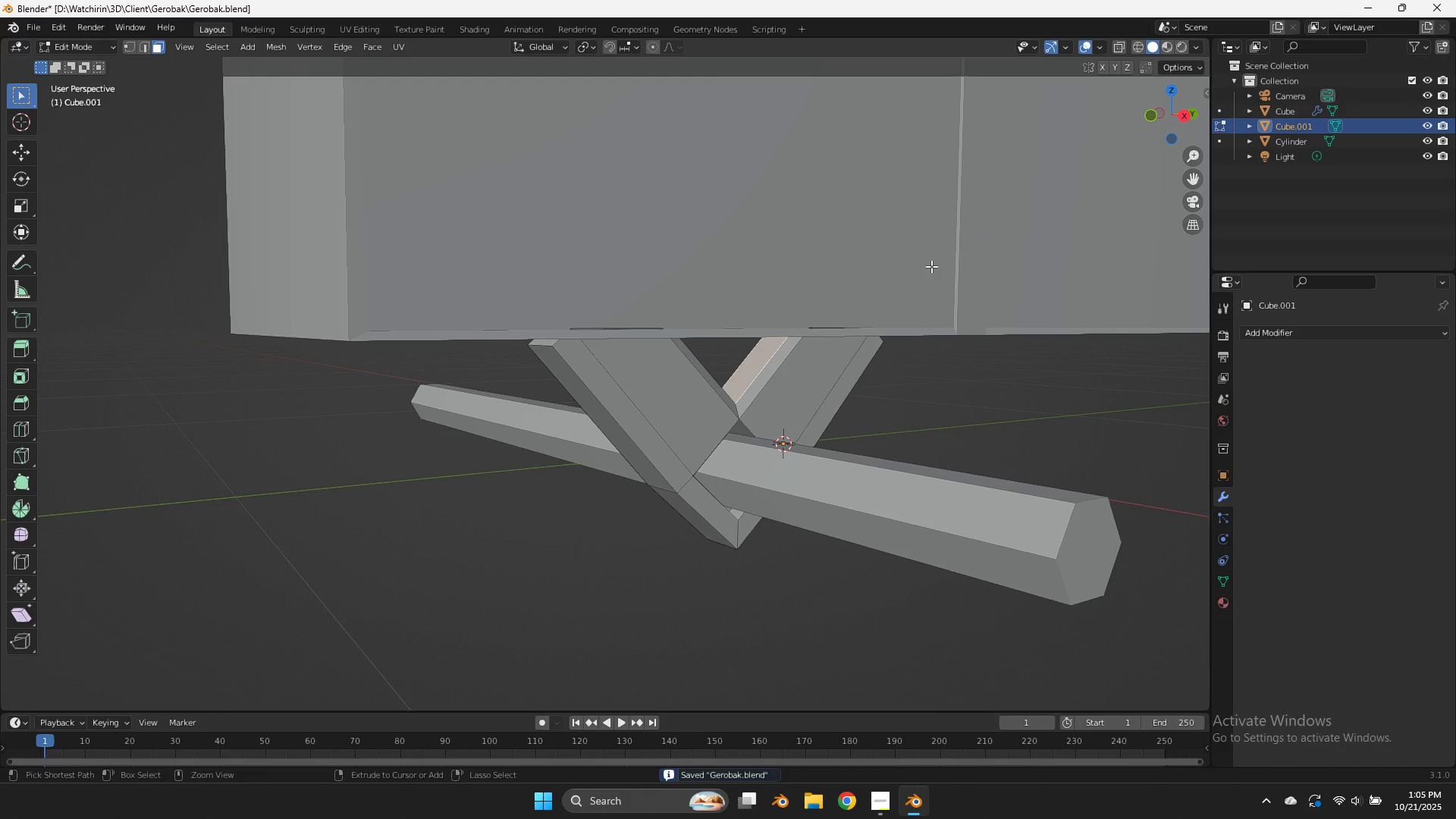 
key(Control+Z)
 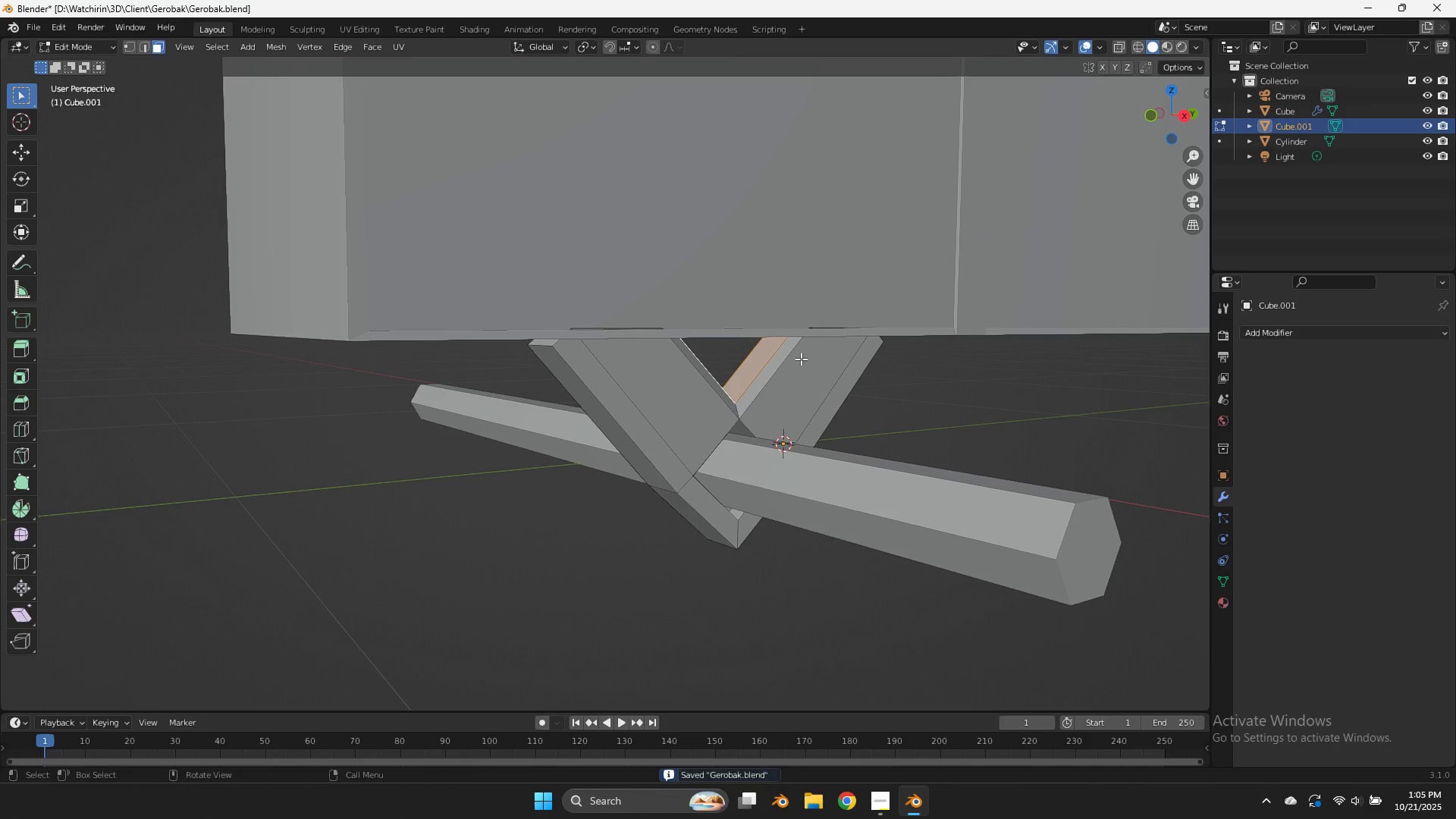 
key(Tab)
 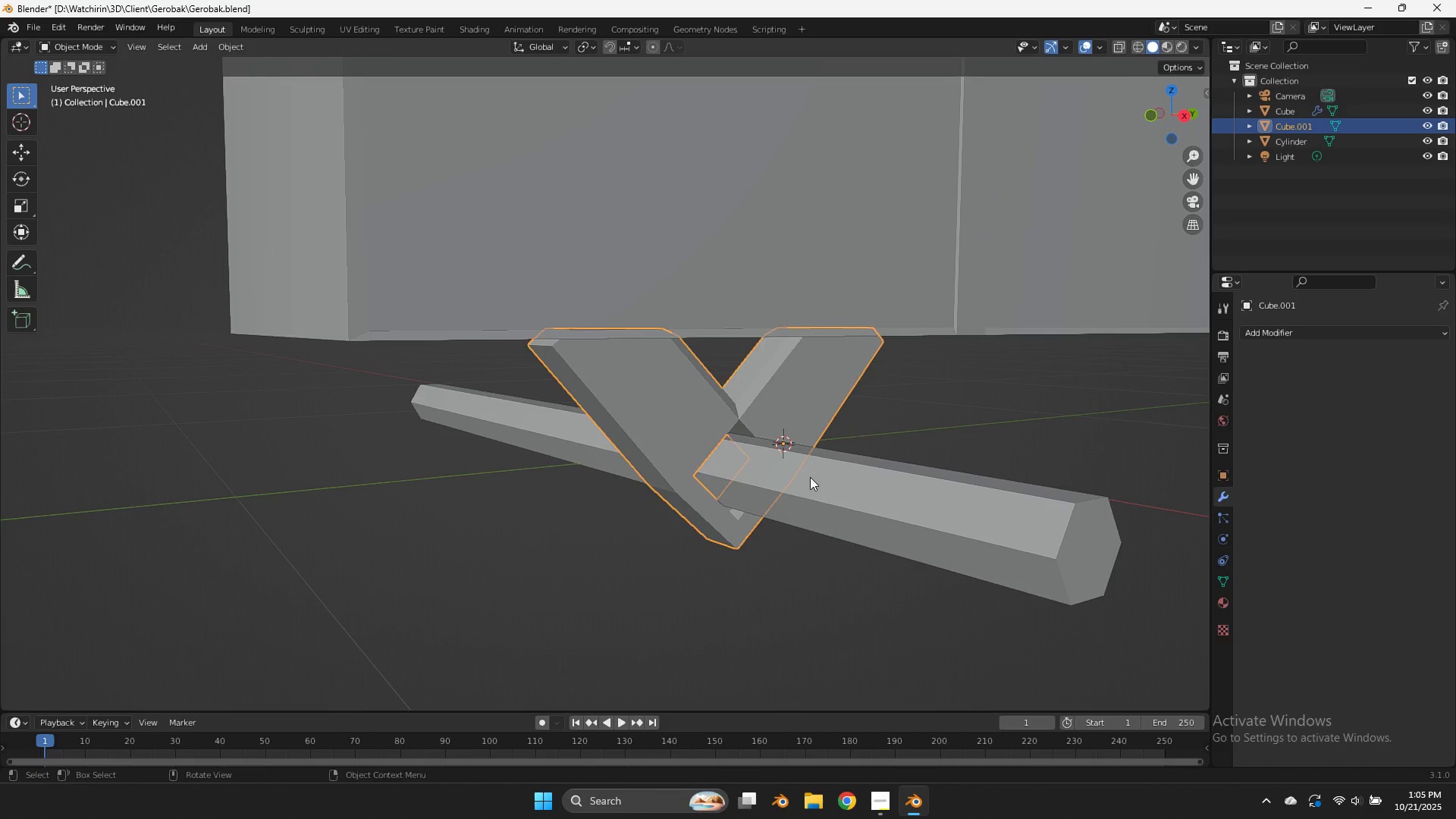 
key(Tab)
 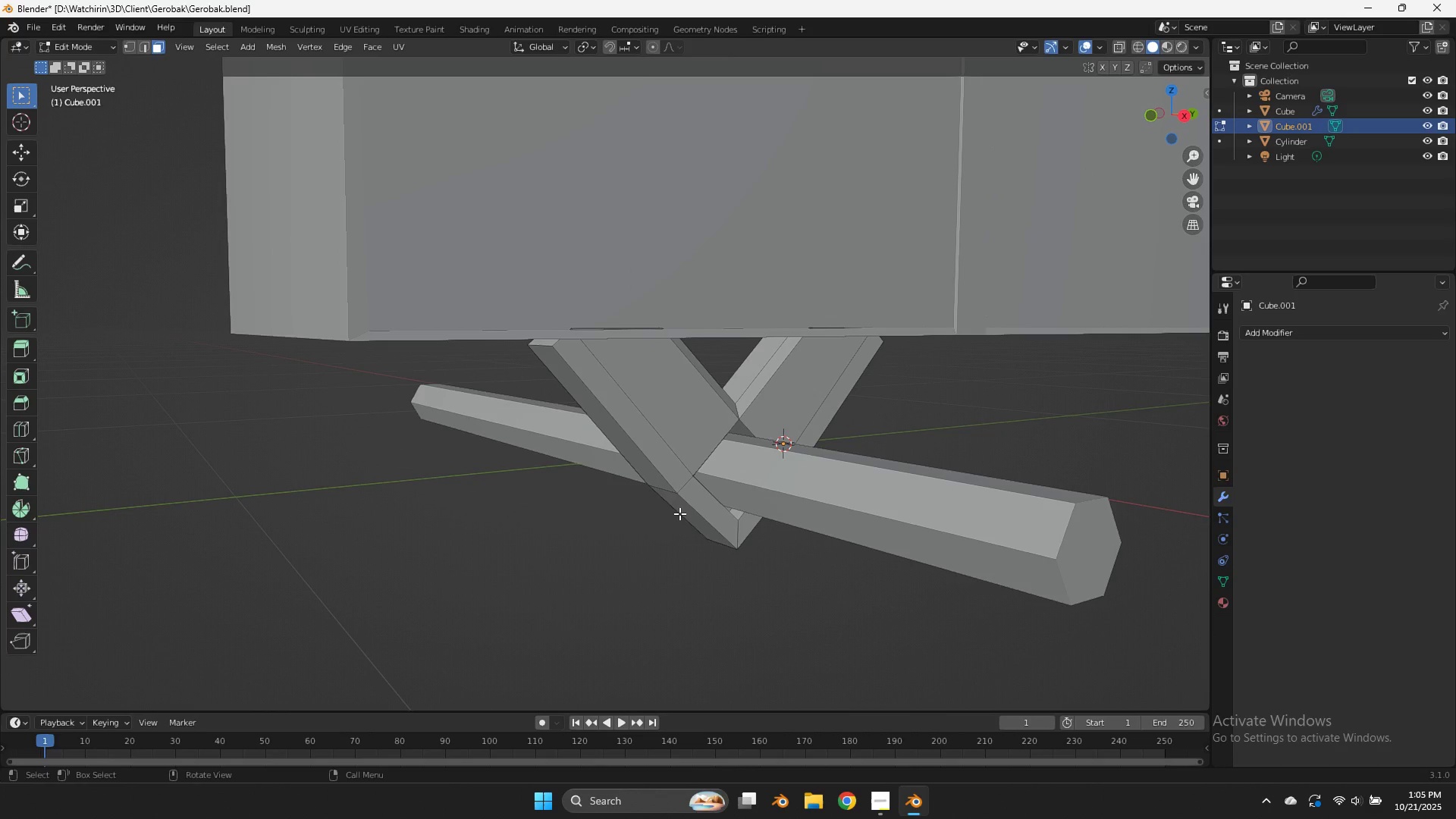 
double_click([682, 513])
 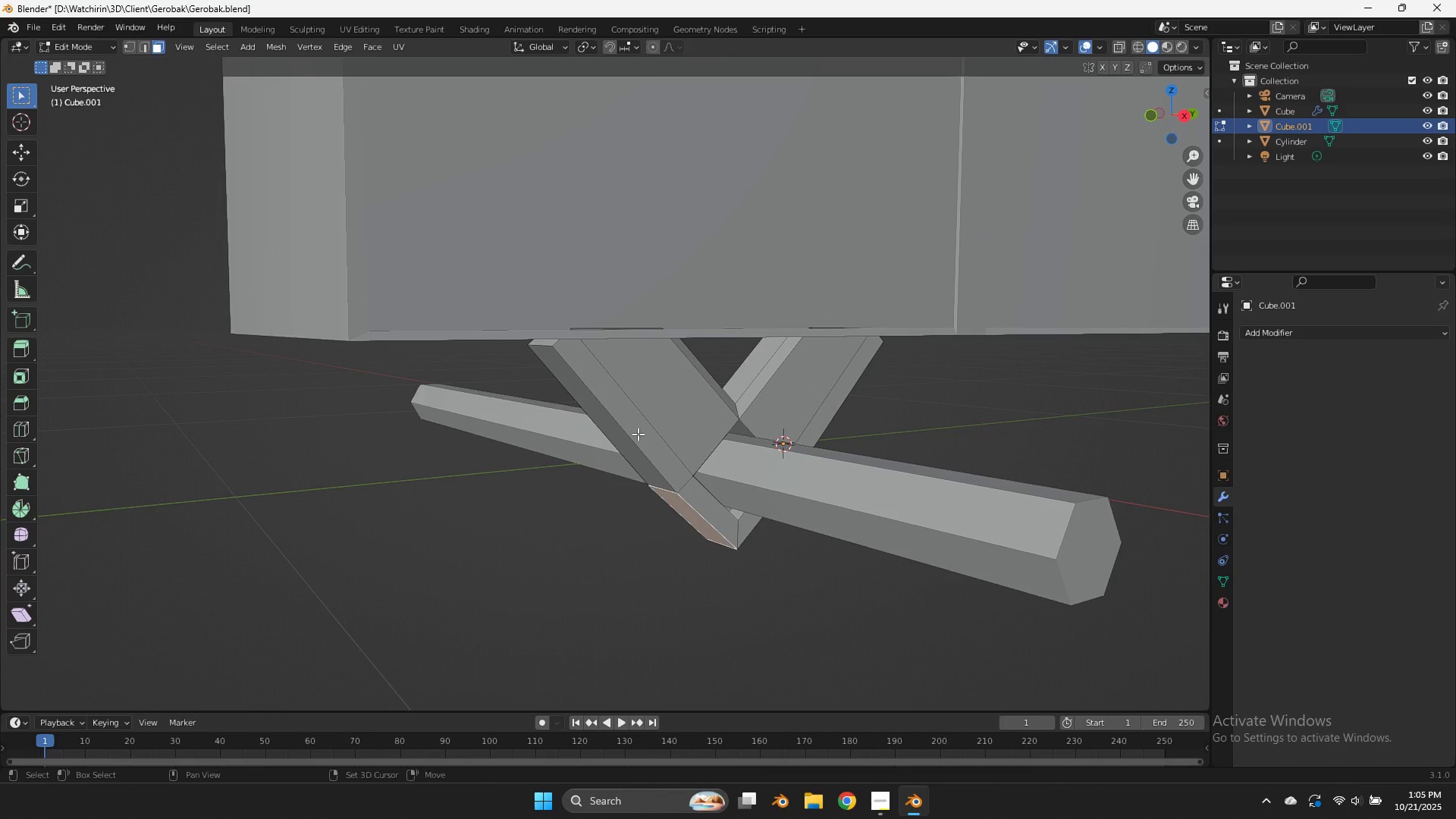 
hold_key(key=ShiftLeft, duration=0.75)
double_click([623, 444])
 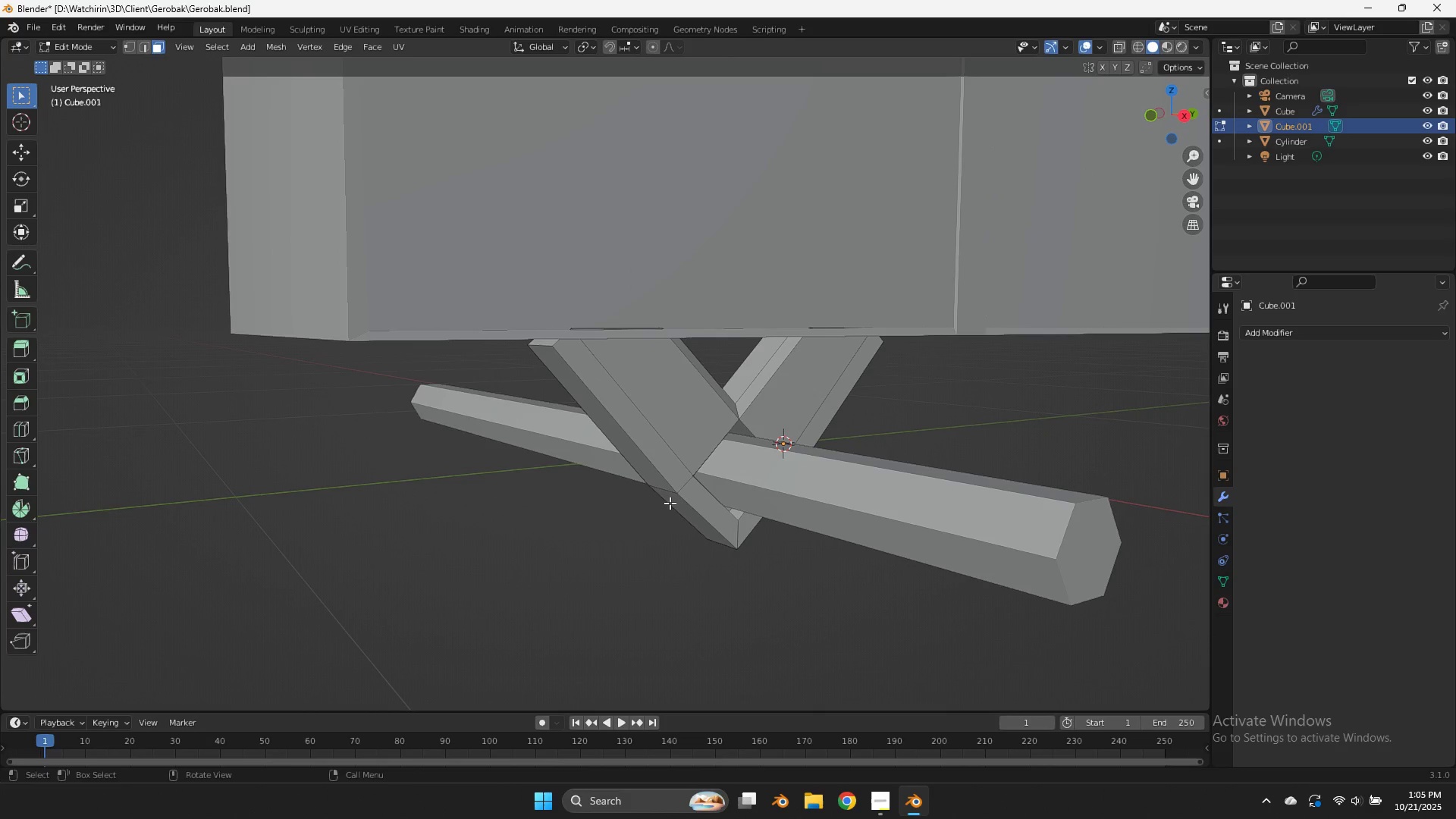 
key(Shift+ShiftLeft)
 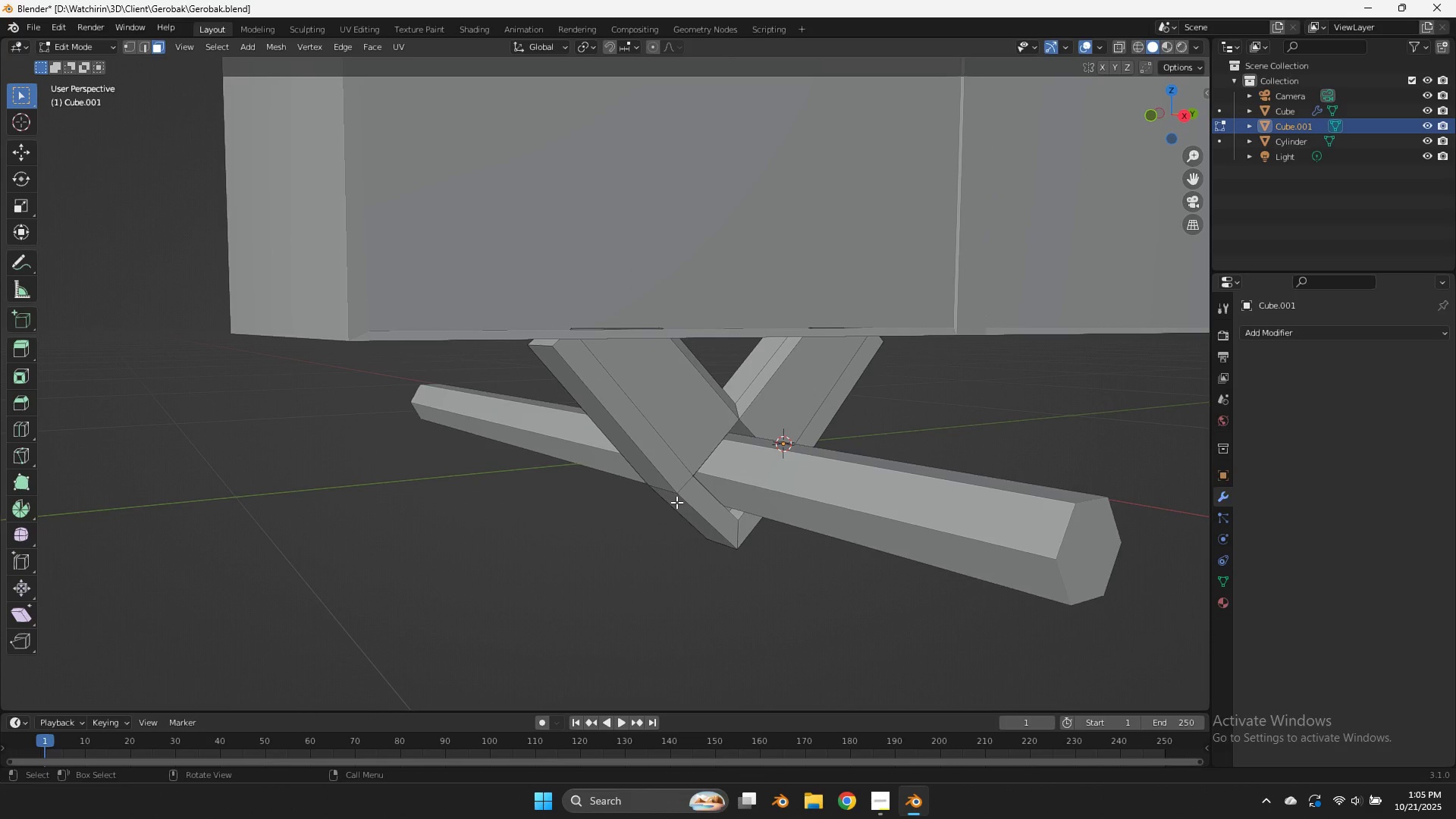 
left_click([676, 502])
 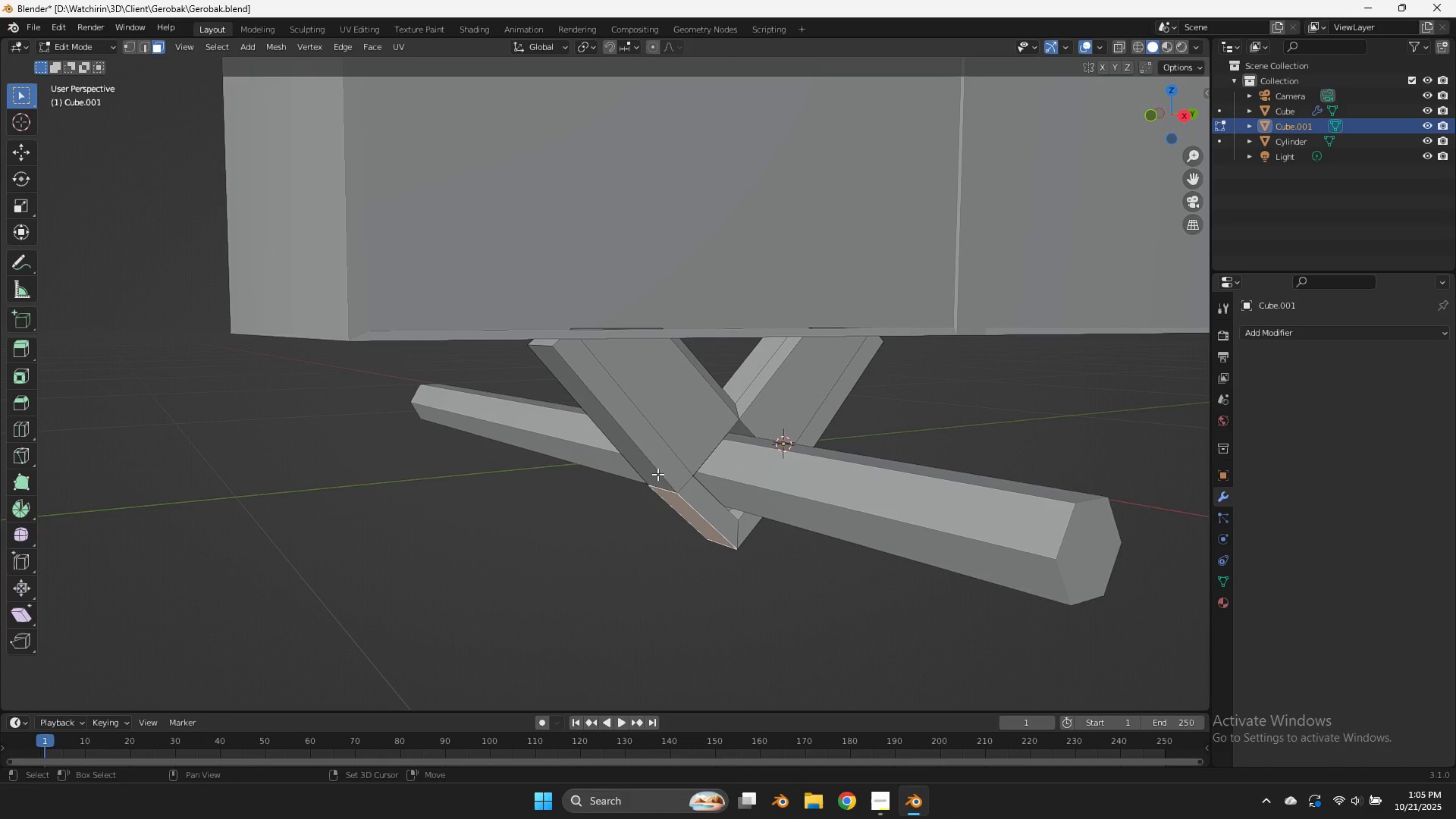 
hold_key(key=ShiftLeft, duration=0.6)
double_click([651, 463])
 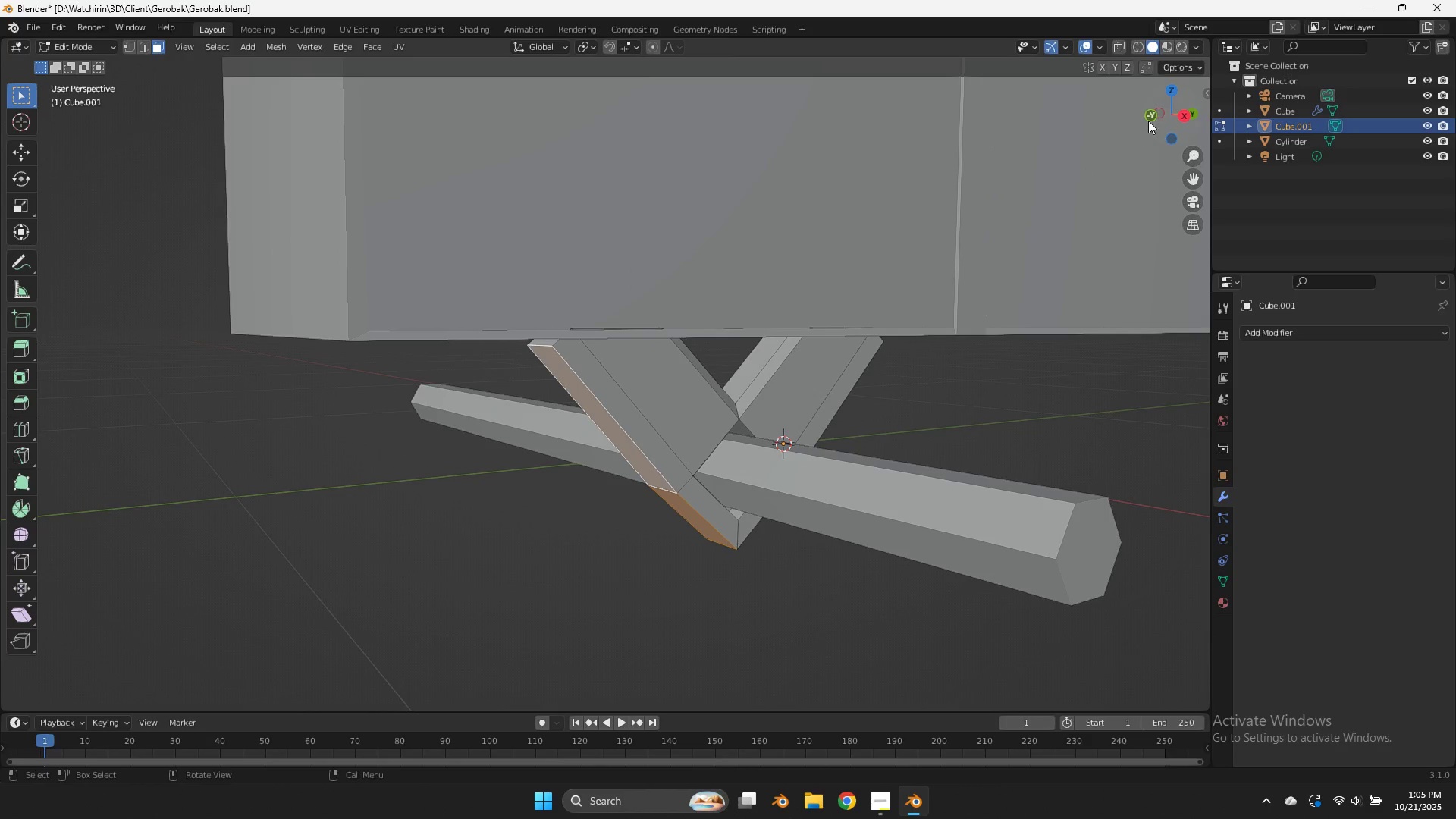 
left_click_drag(start_coordinate=[1159, 115], to_coordinate=[1055, 76])
 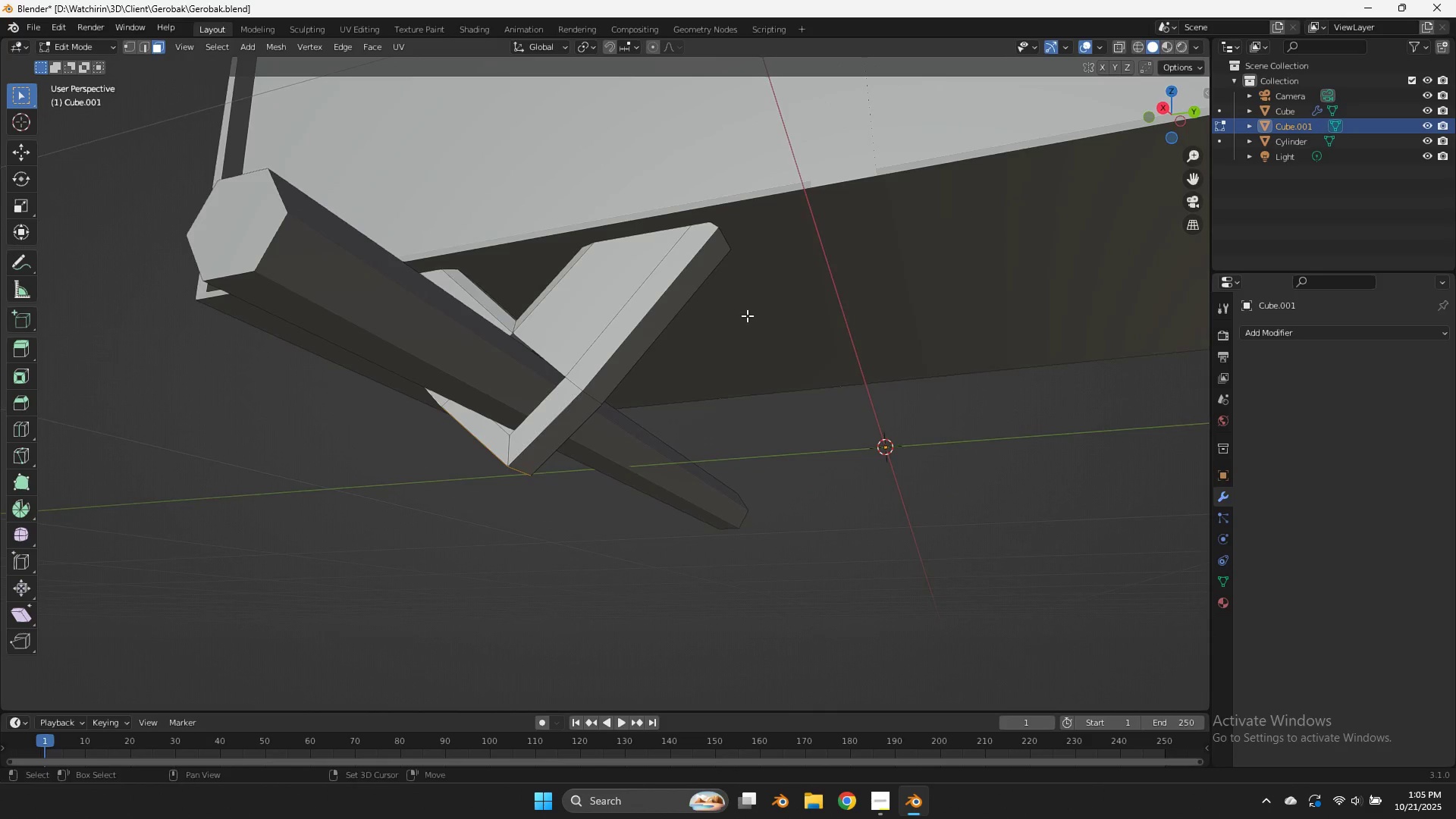 
hold_key(key=ShiftLeft, duration=1.27)
double_click([585, 394])
 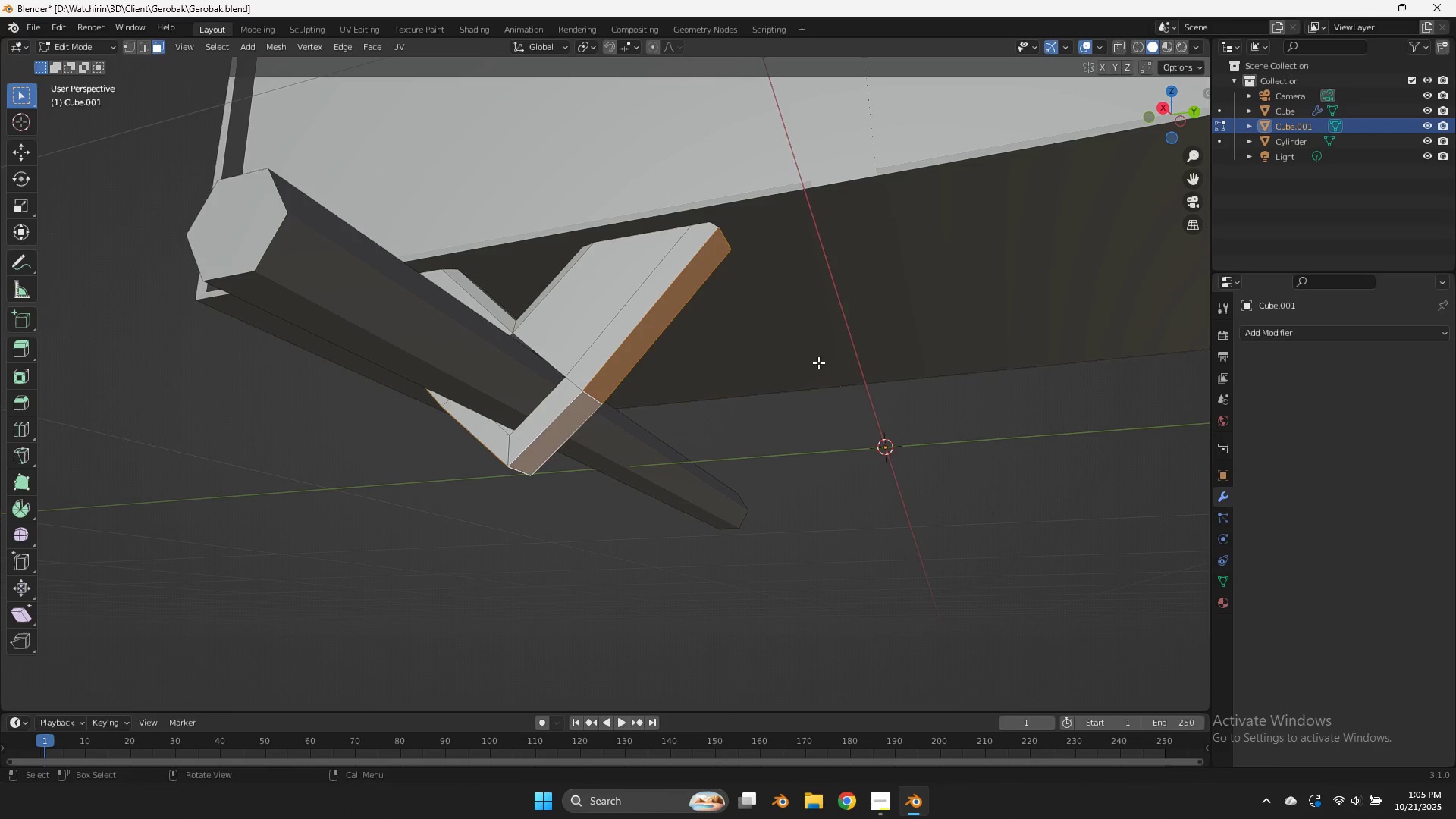 
key(S)
 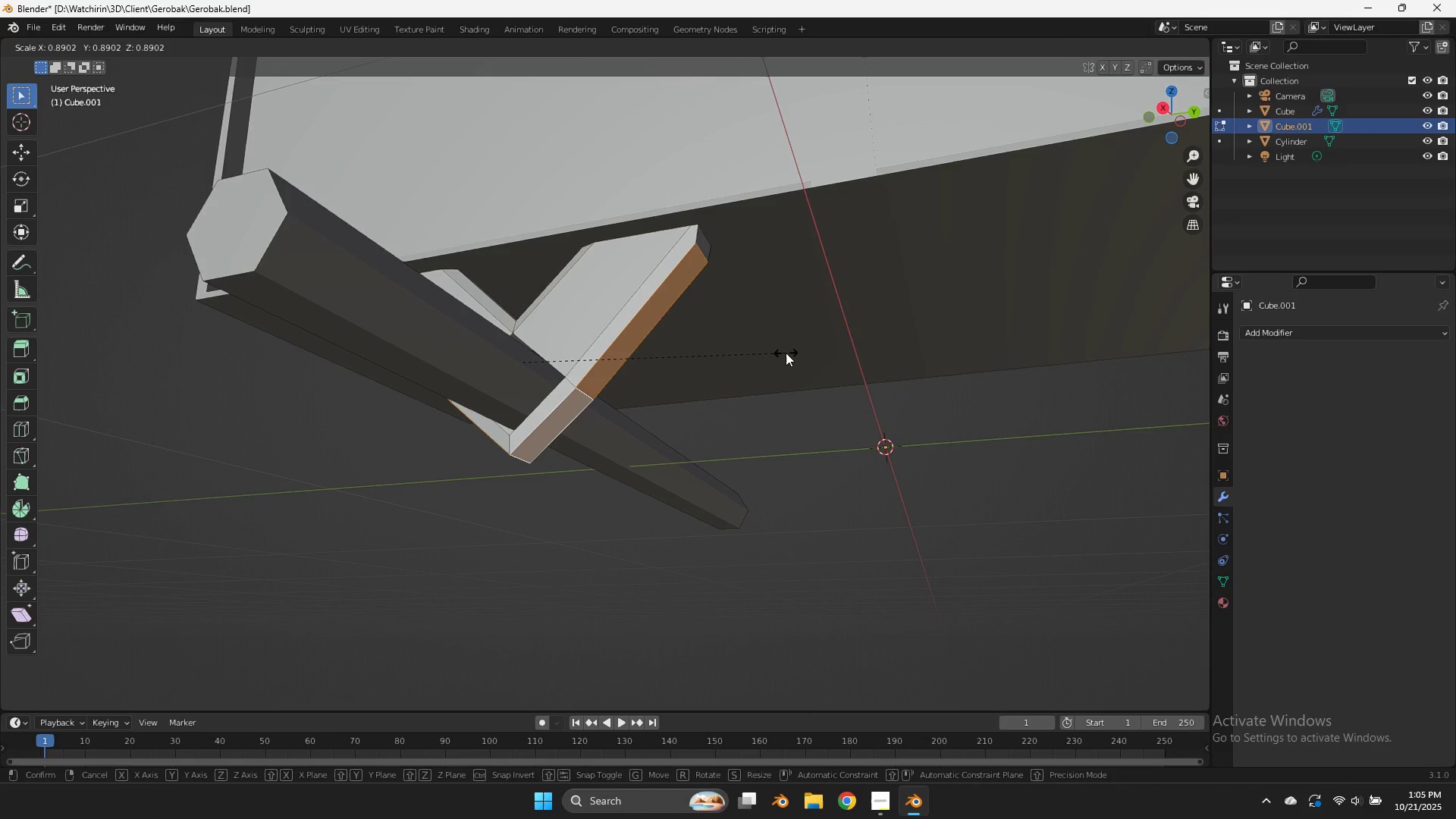 
left_click([786, 353])
 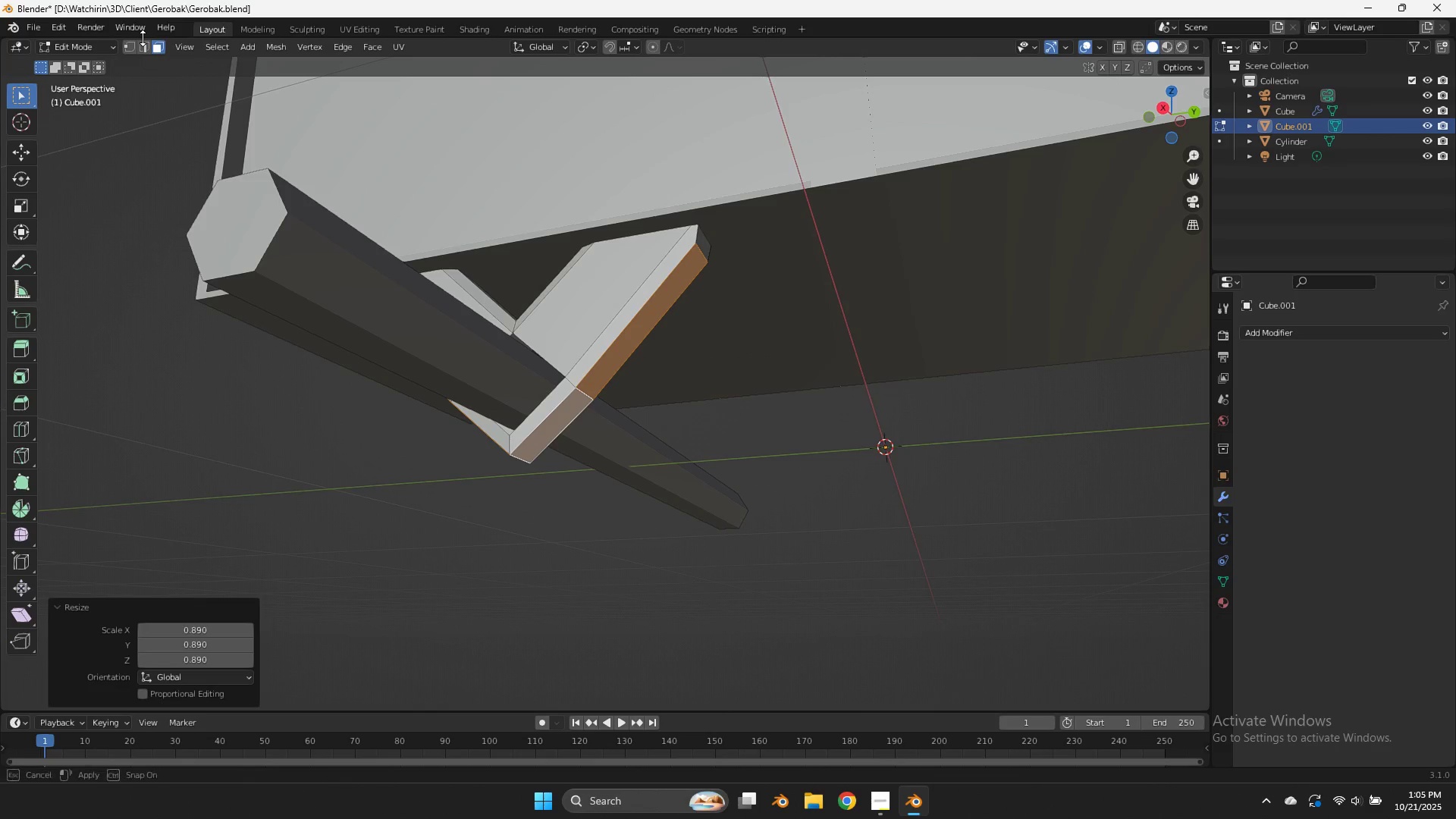 
double_click([146, 45])
 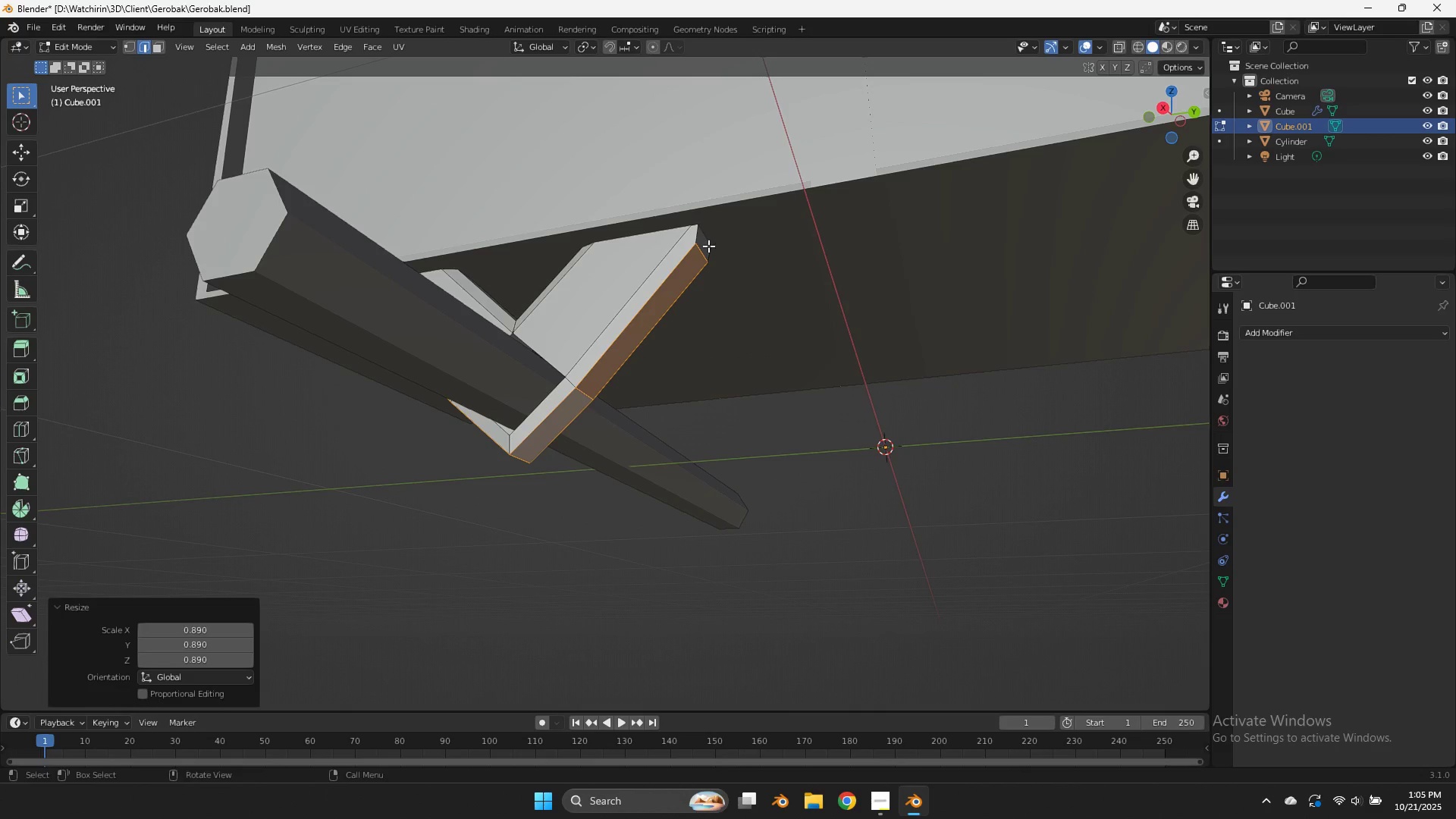 
left_click([708, 246])
 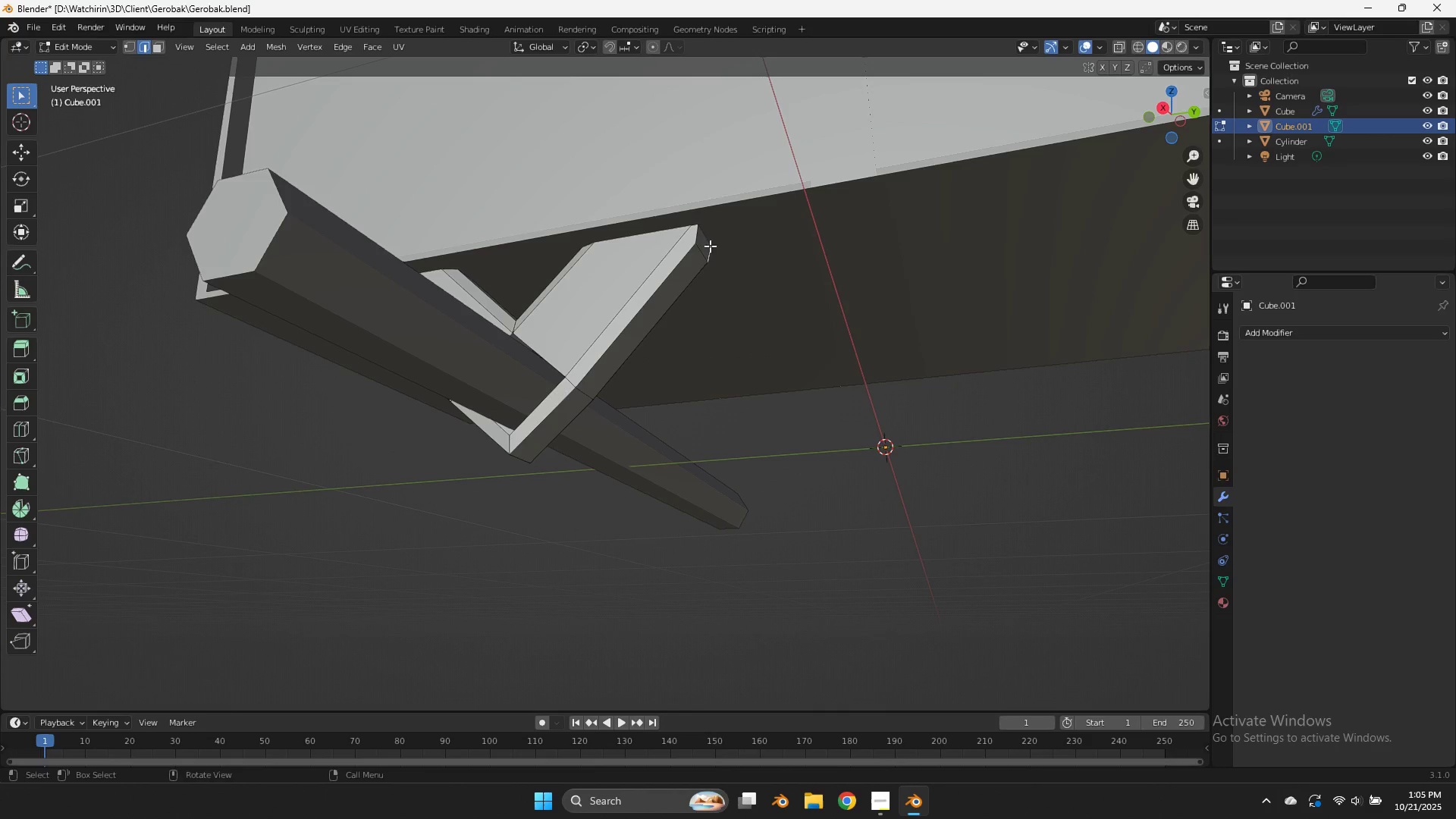 
left_click([701, 247])
 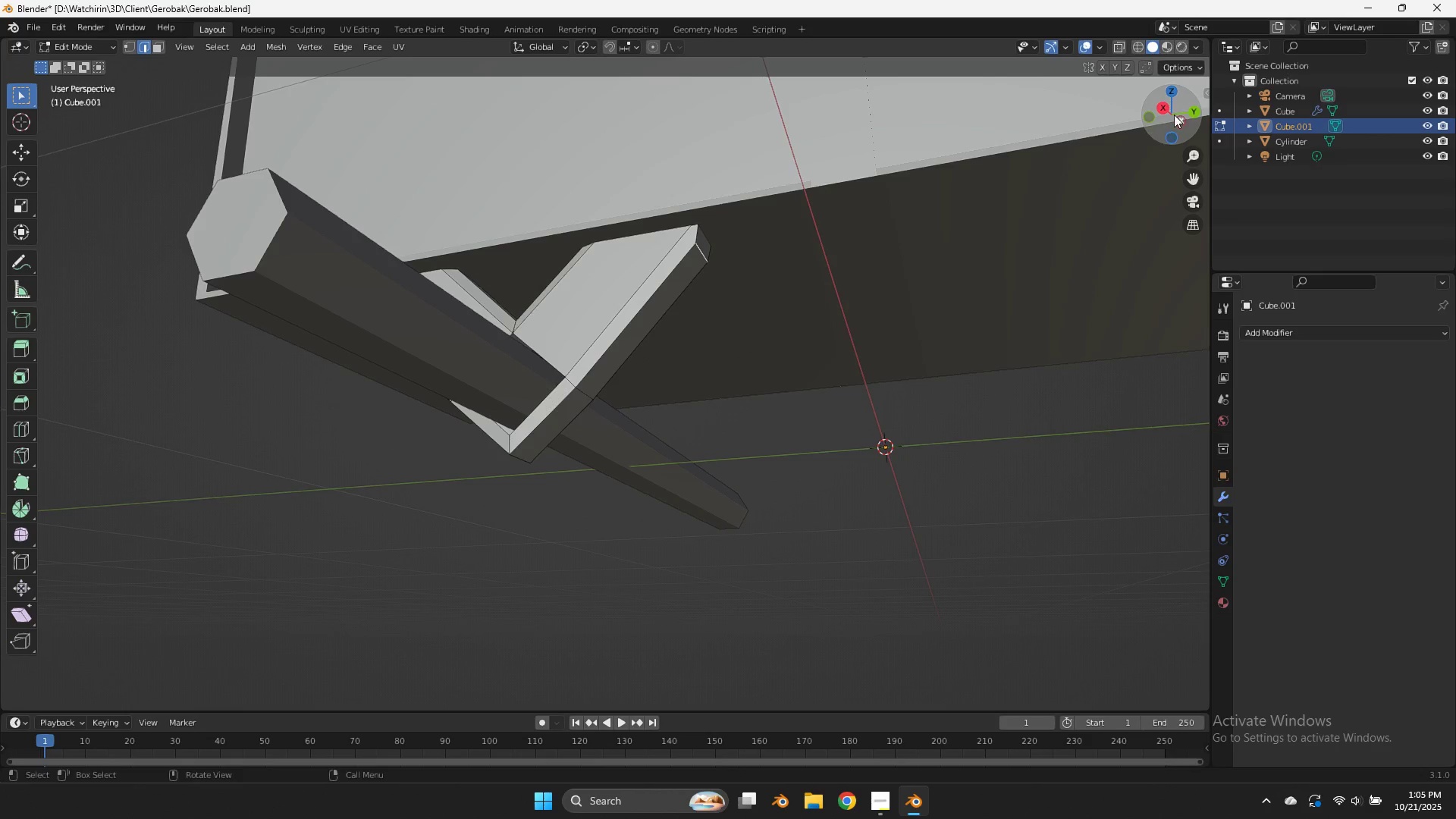 
left_click_drag(start_coordinate=[1174, 115], to_coordinate=[82, 136])
 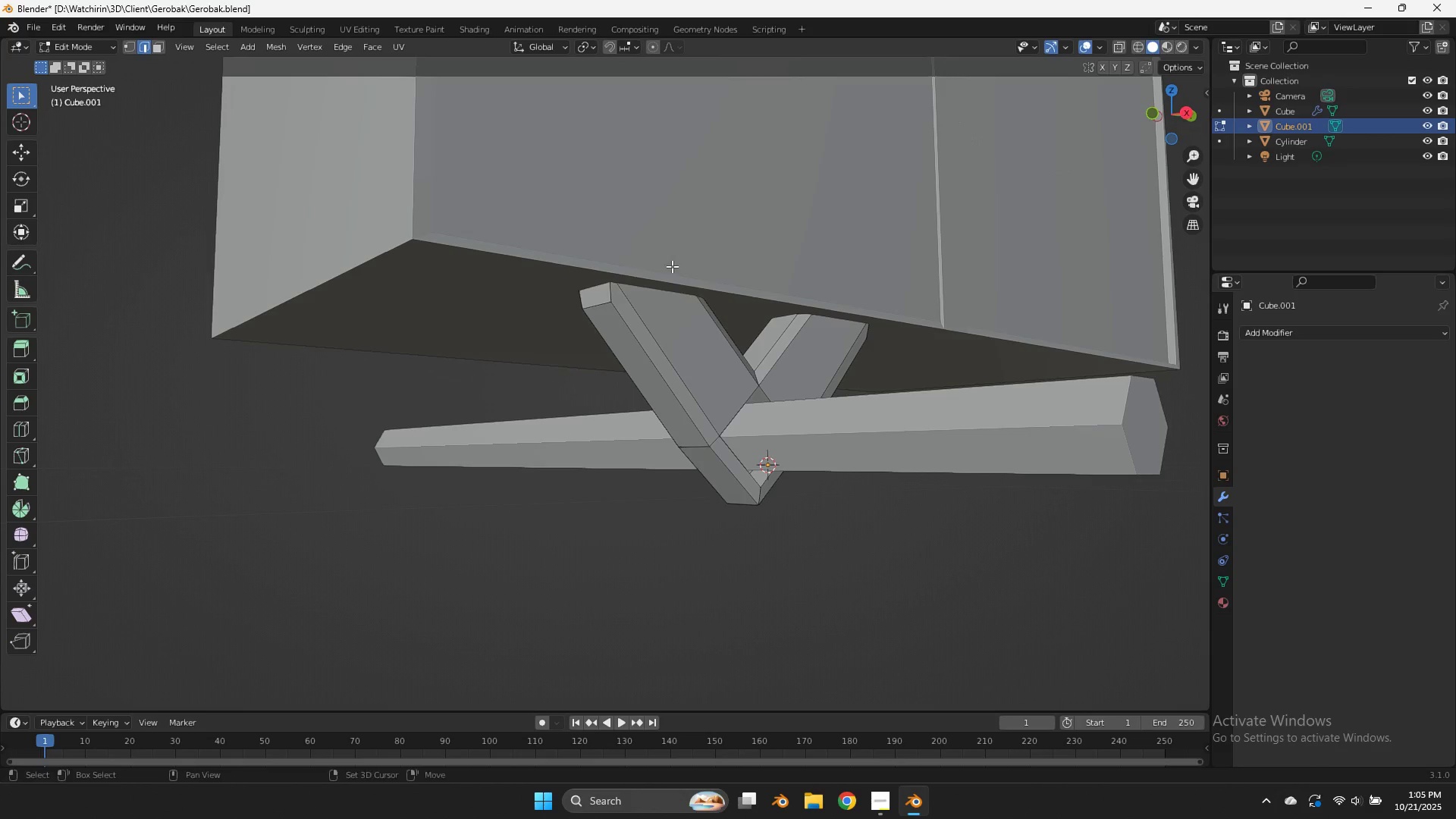 
hold_key(key=ShiftLeft, duration=0.97)
left_click([593, 301])
 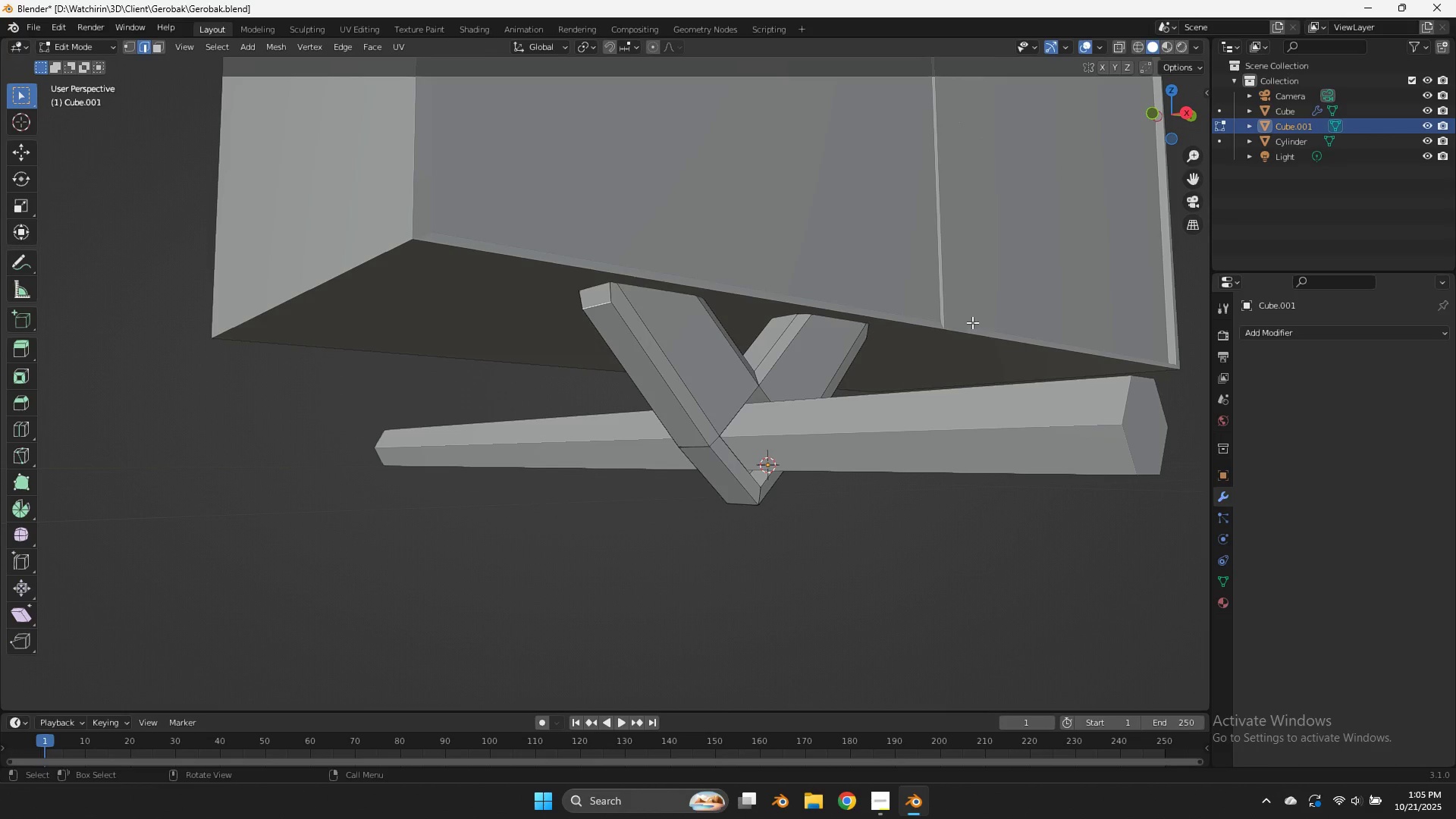 
type(gz)
 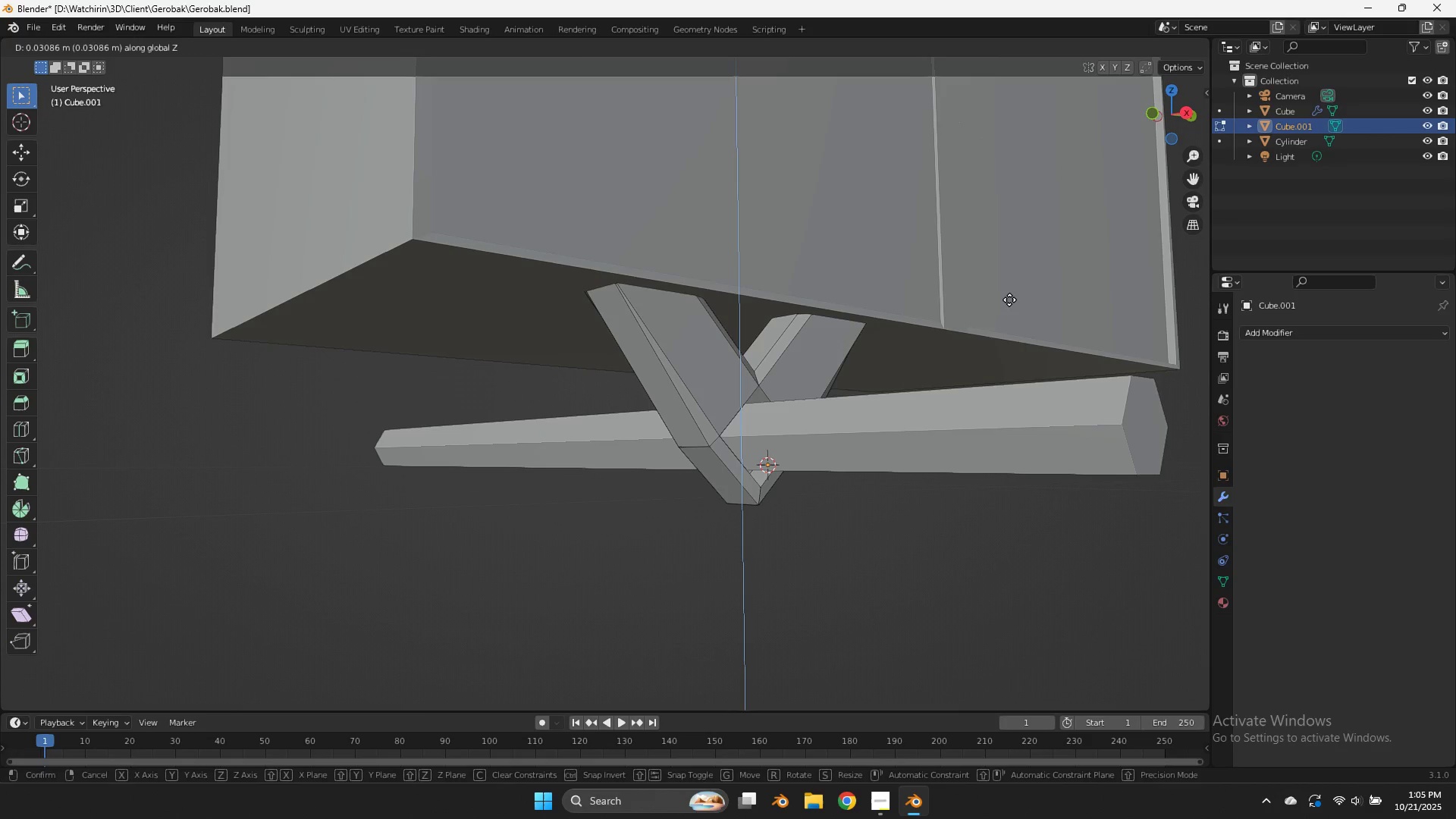 
left_click([1009, 300])
 